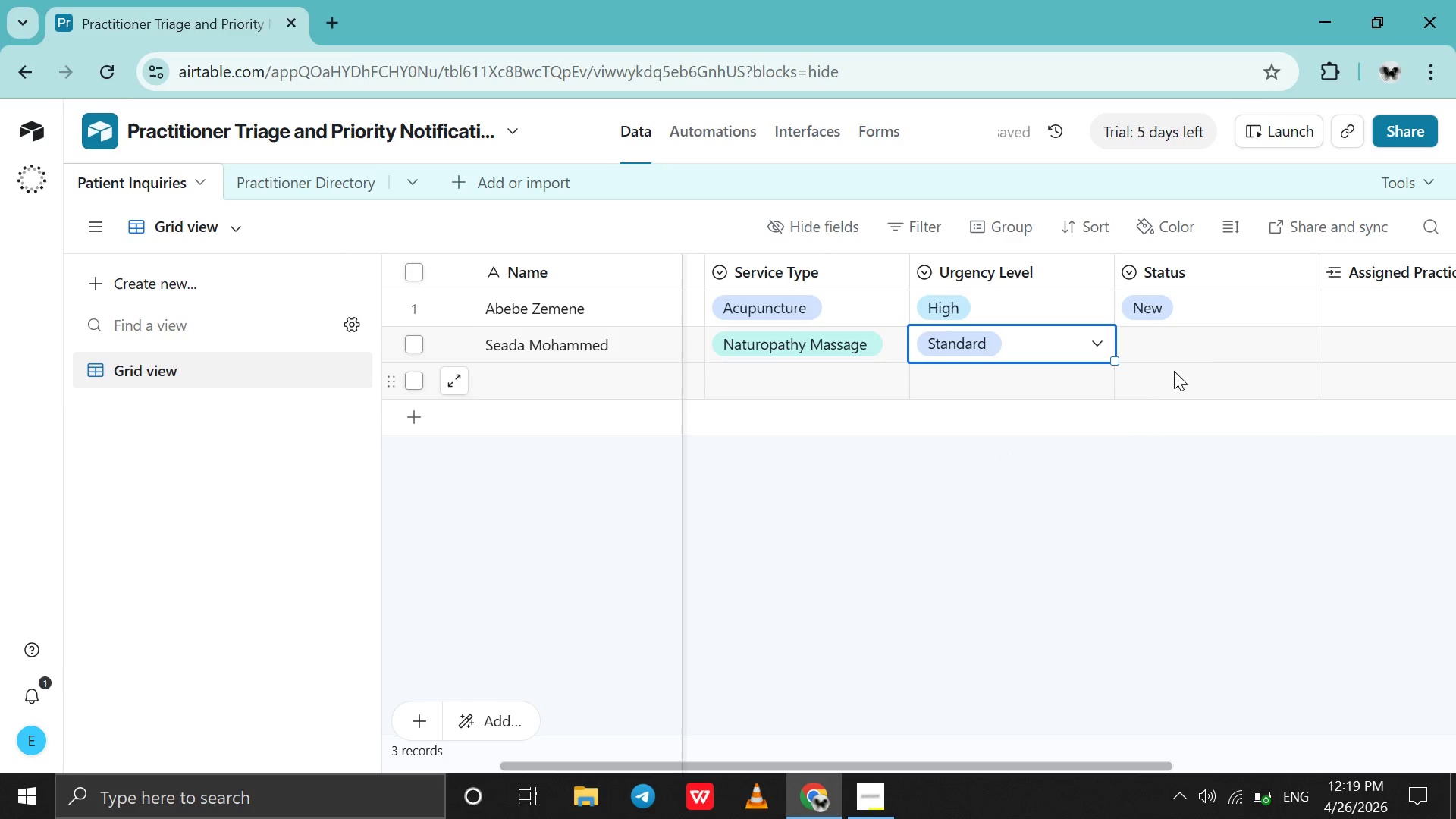 
double_click([1187, 344])
 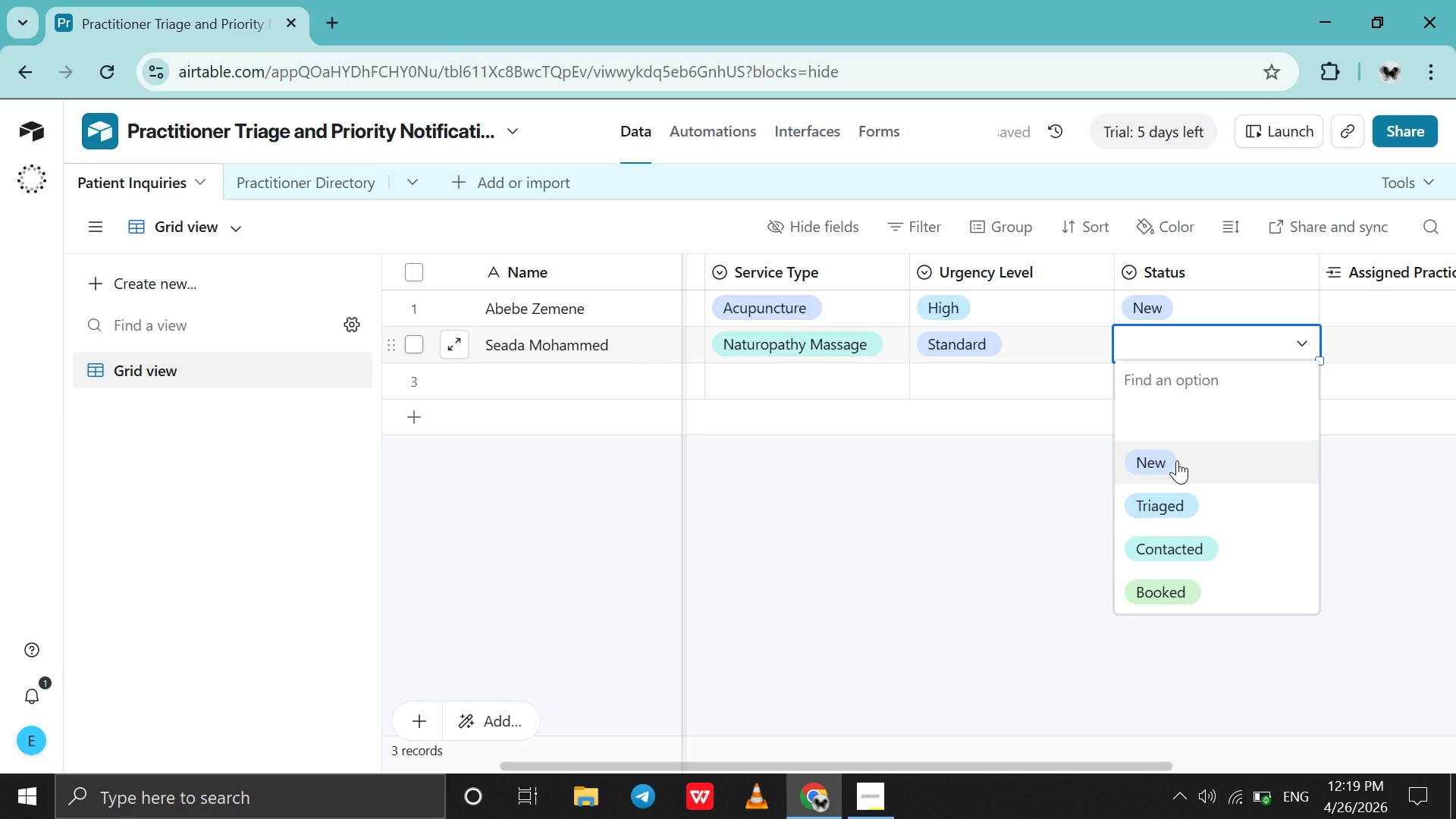 
left_click([1177, 460])
 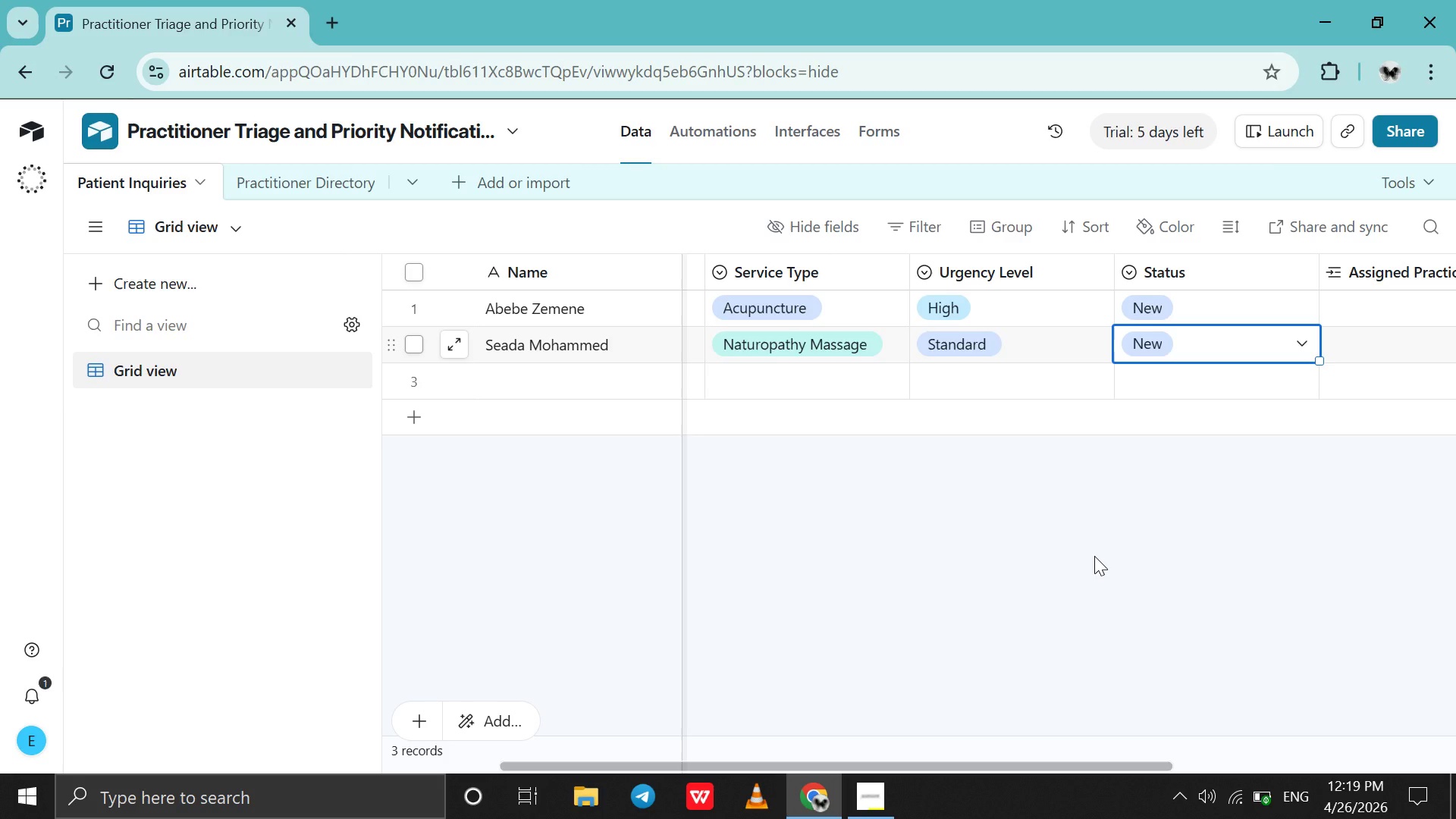 
wait(19.28)
 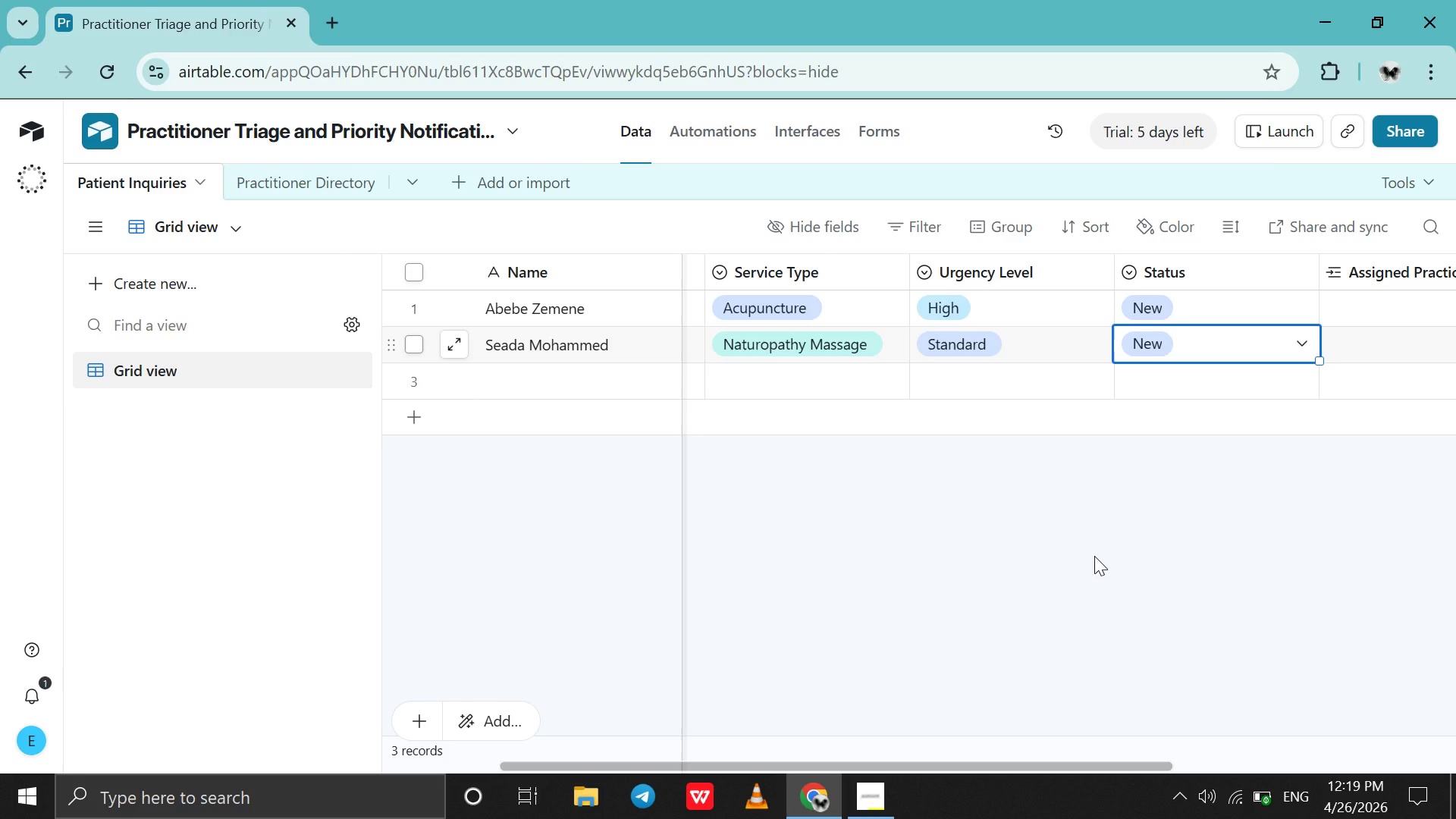 
scroll: coordinate [1248, 466], scroll_direction: down, amount: 3.0
 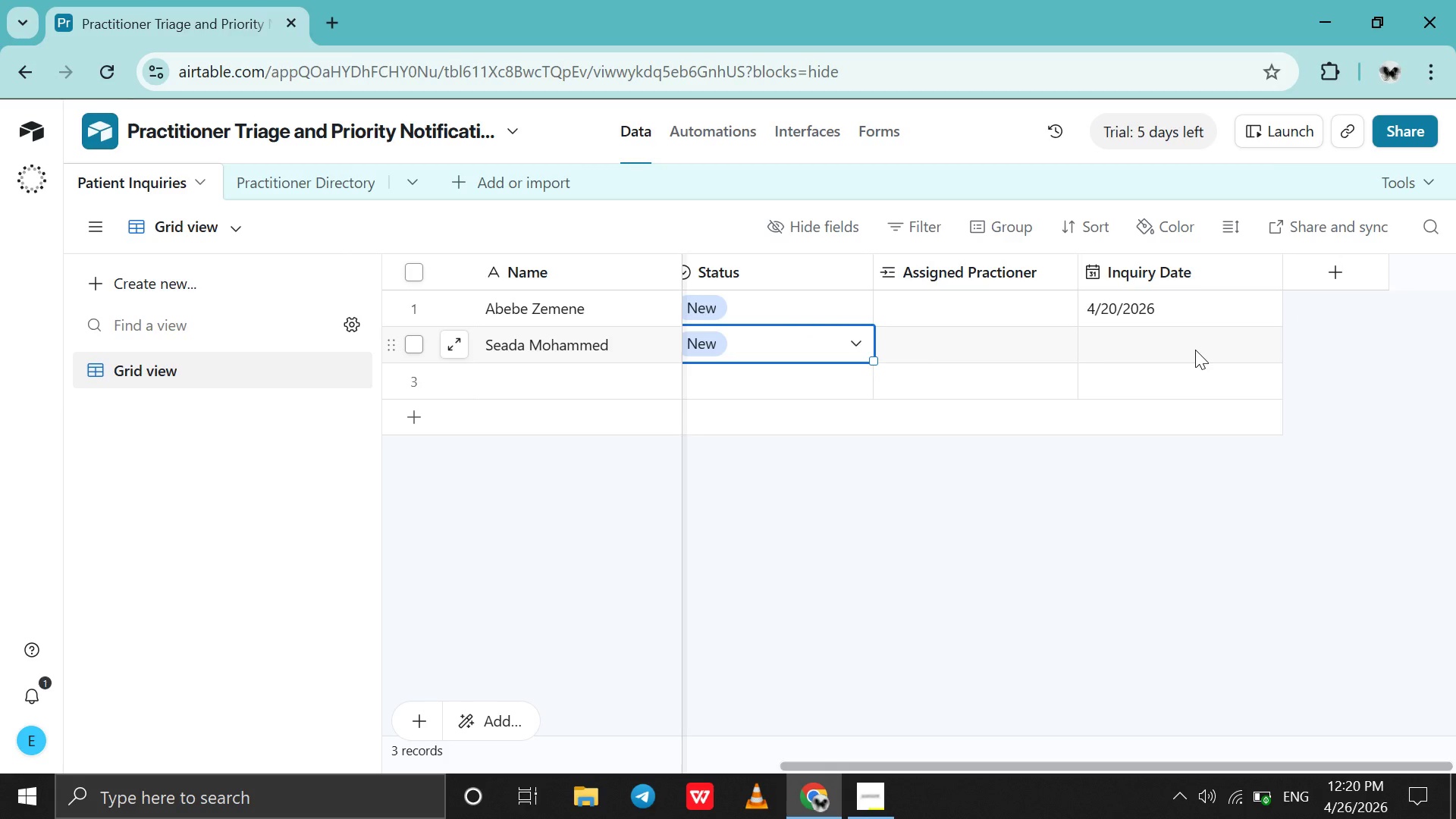 
double_click([1195, 350])
 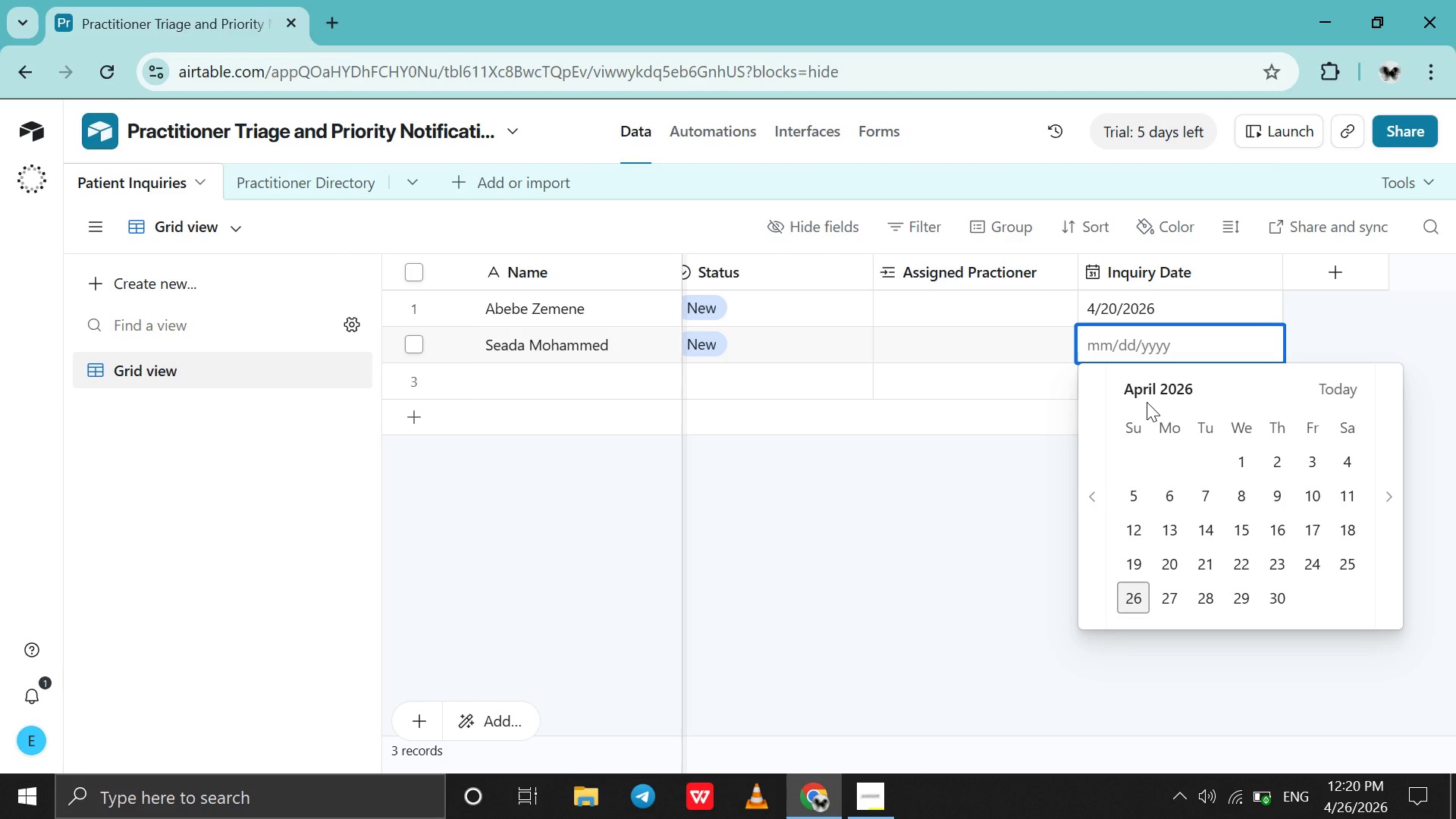 
wait(14.33)
 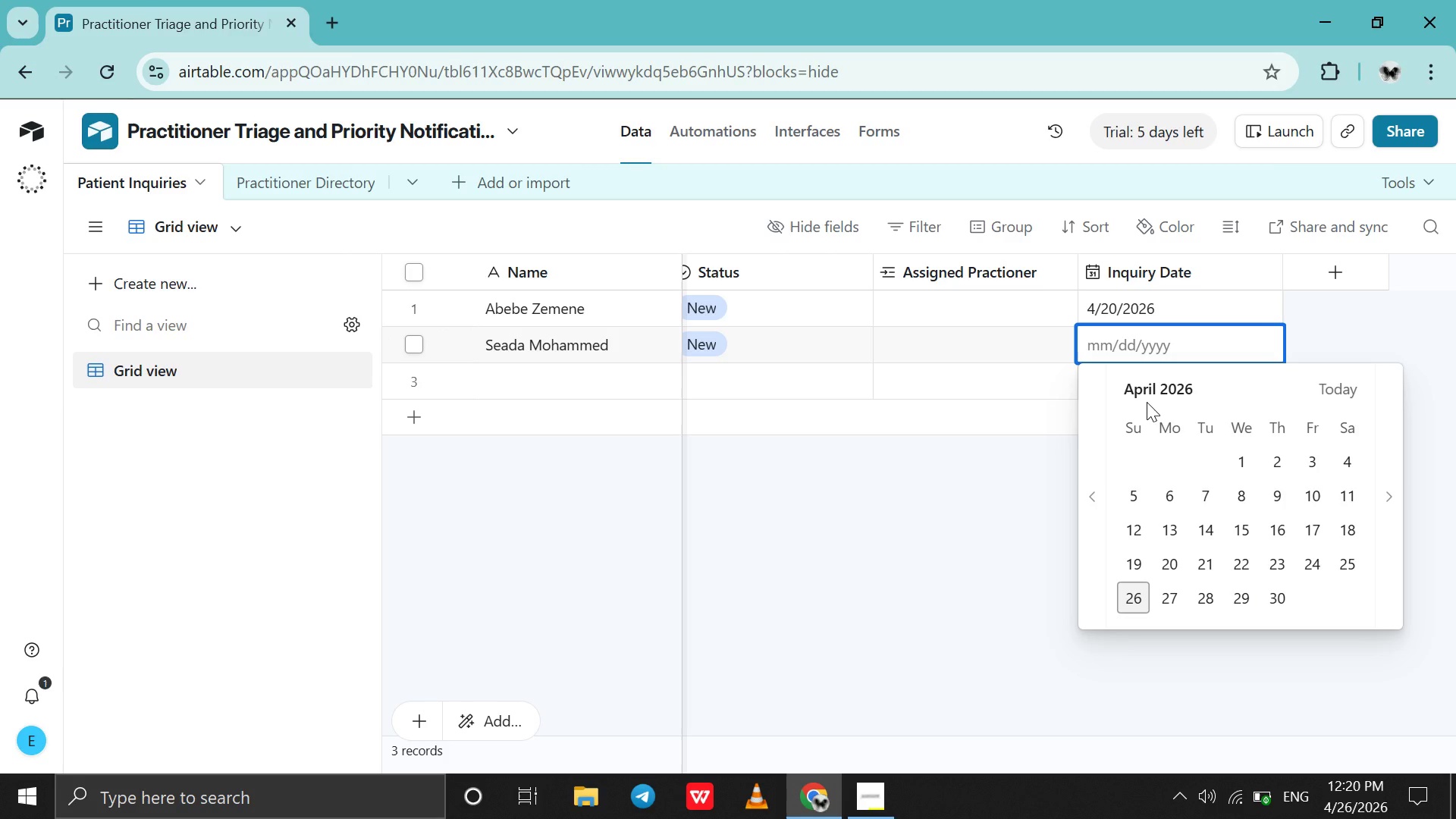 
left_click([1147, 561])
 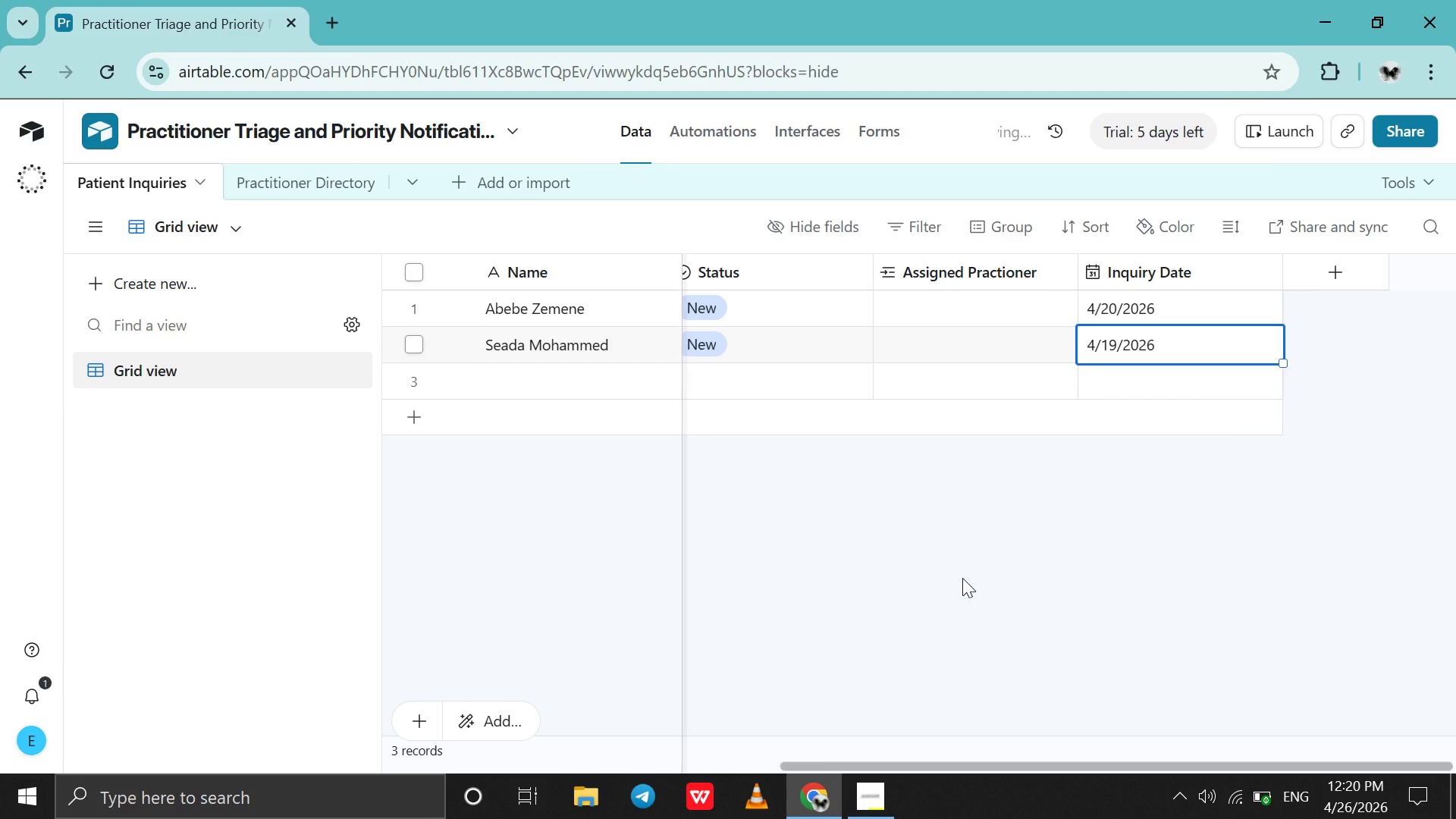 
scroll: coordinate [962, 578], scroll_direction: up, amount: 29.0
 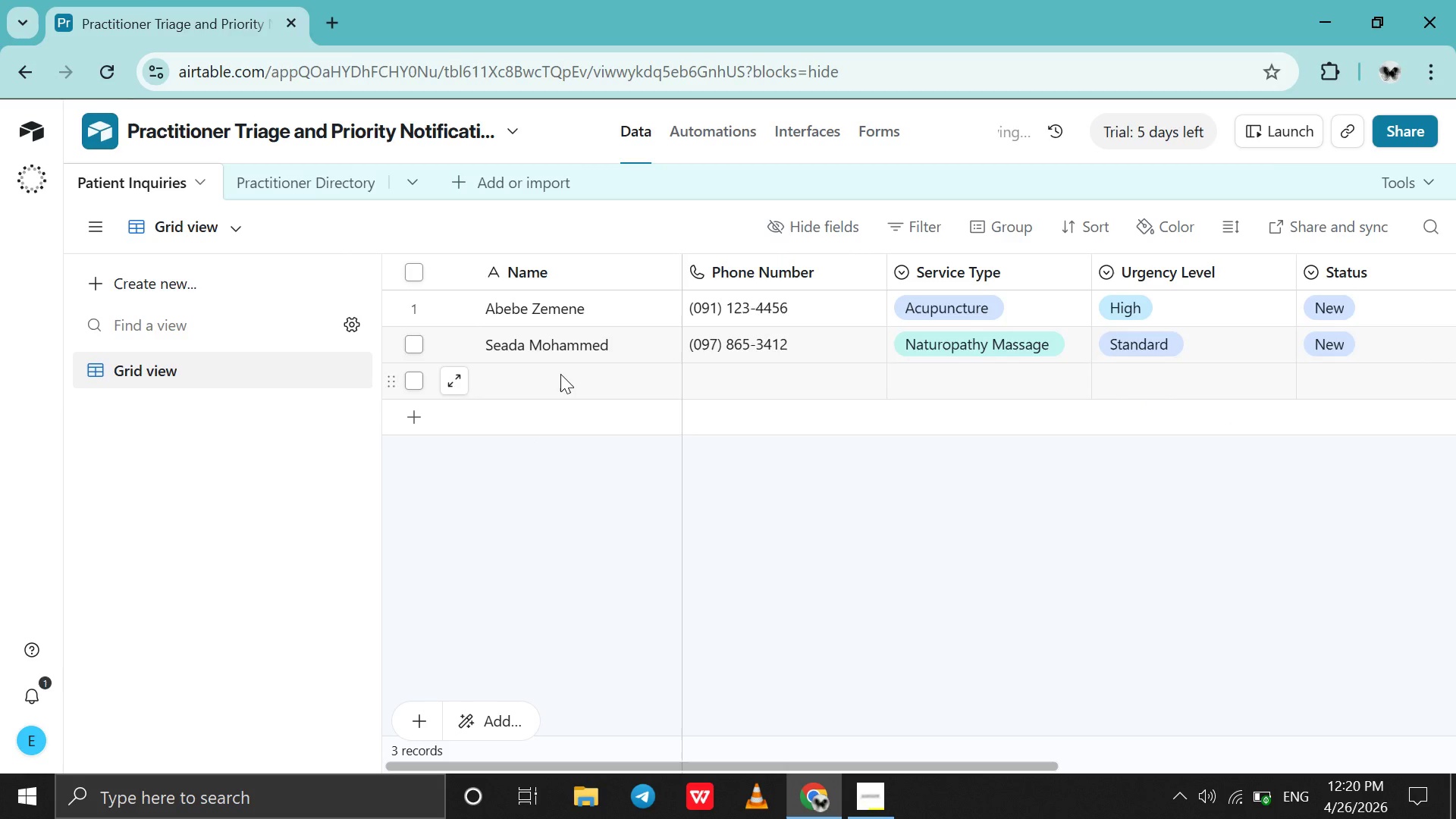 
double_click([560, 374])
 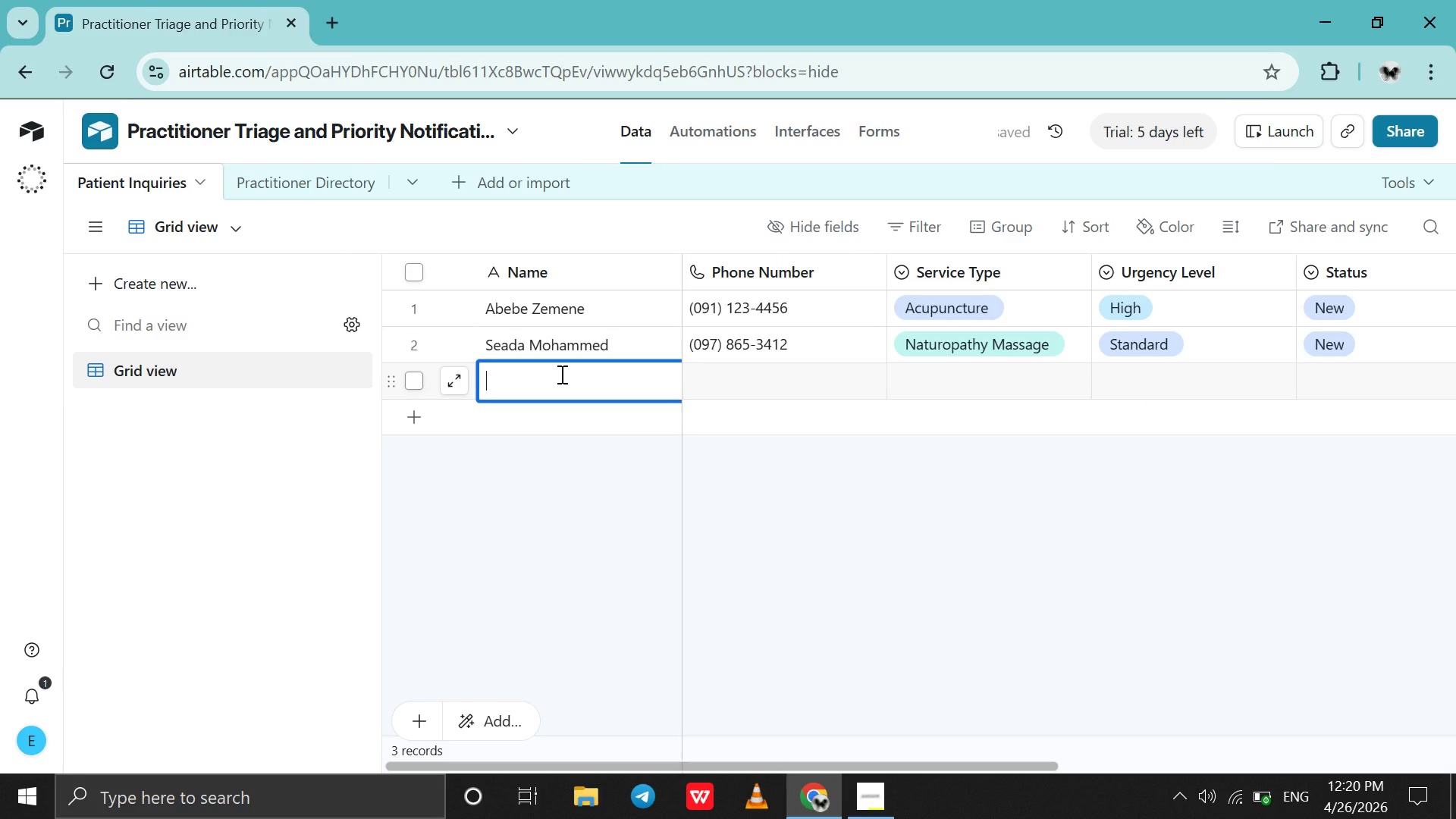 
left_click([560, 374])
 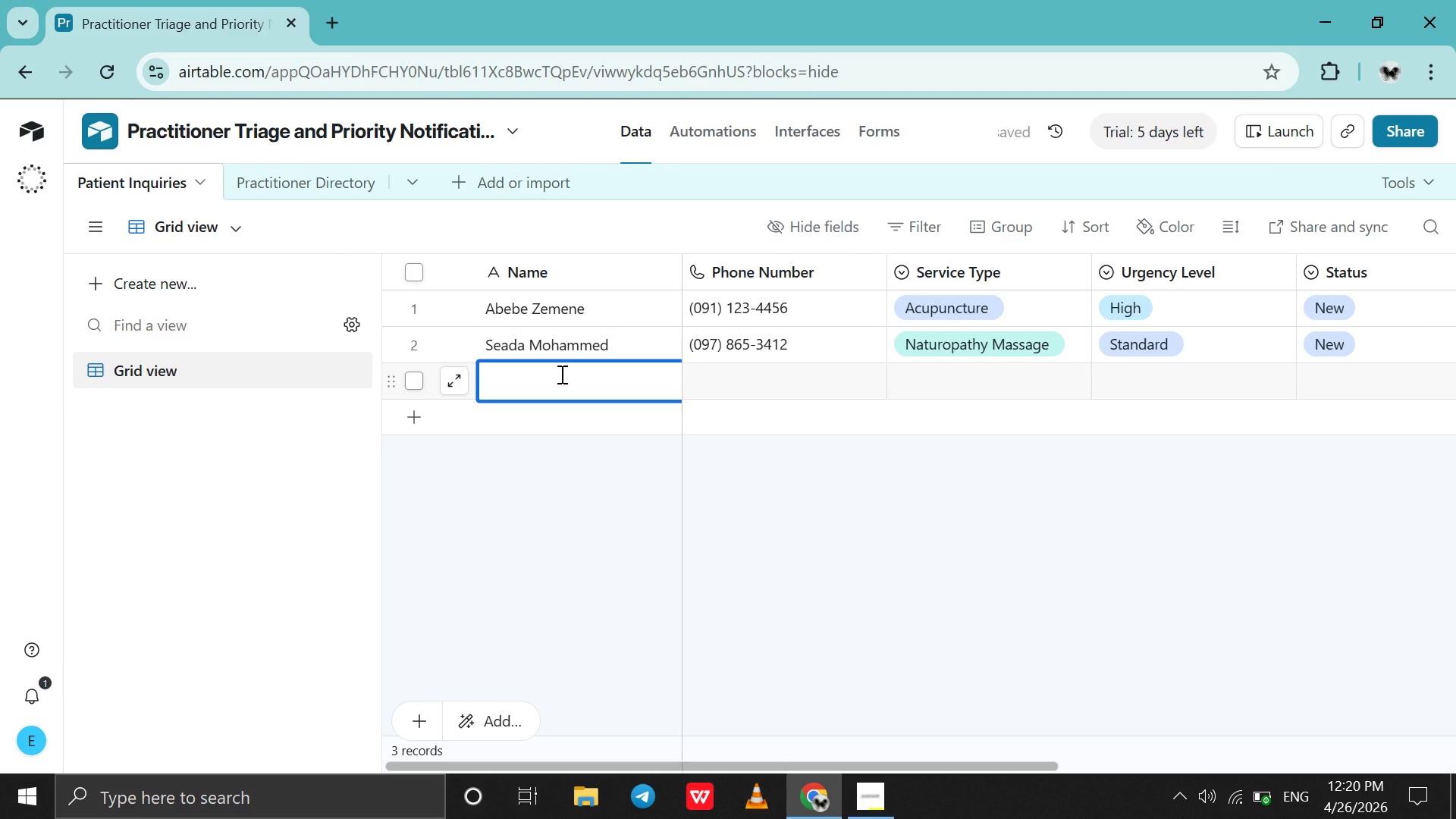 
left_click([560, 374])
 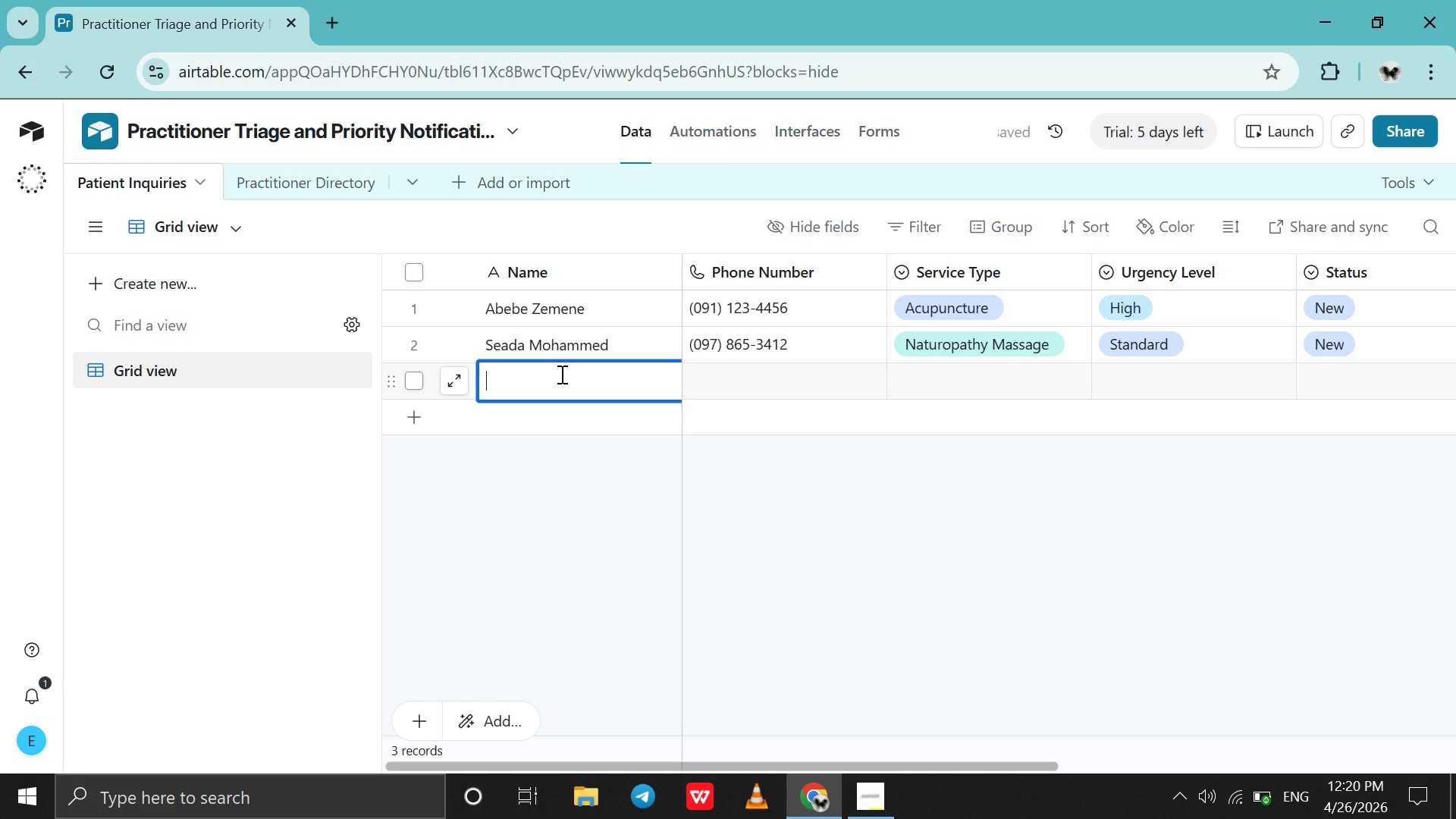 
type(Dere)
 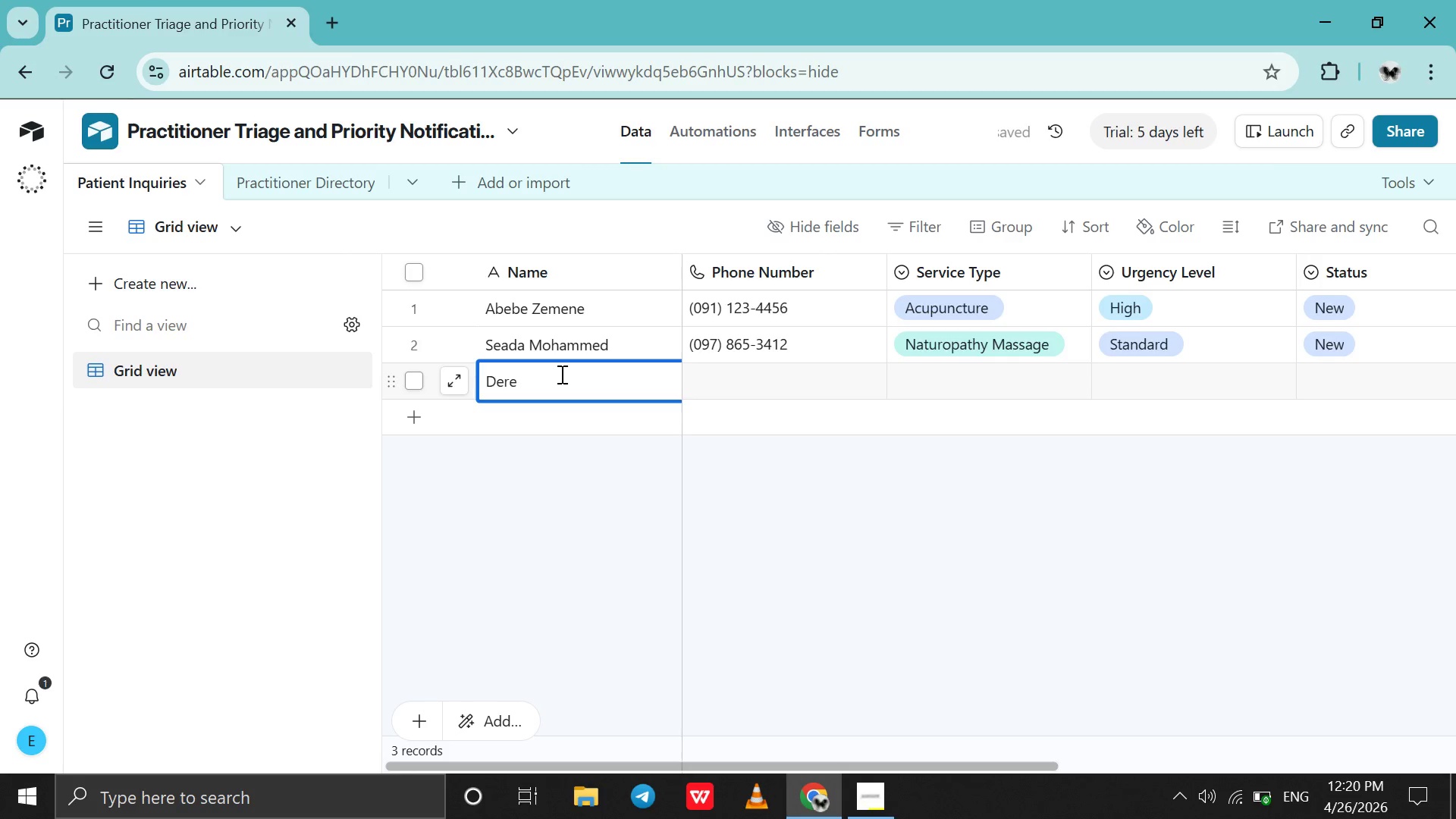 
wait(10.81)
 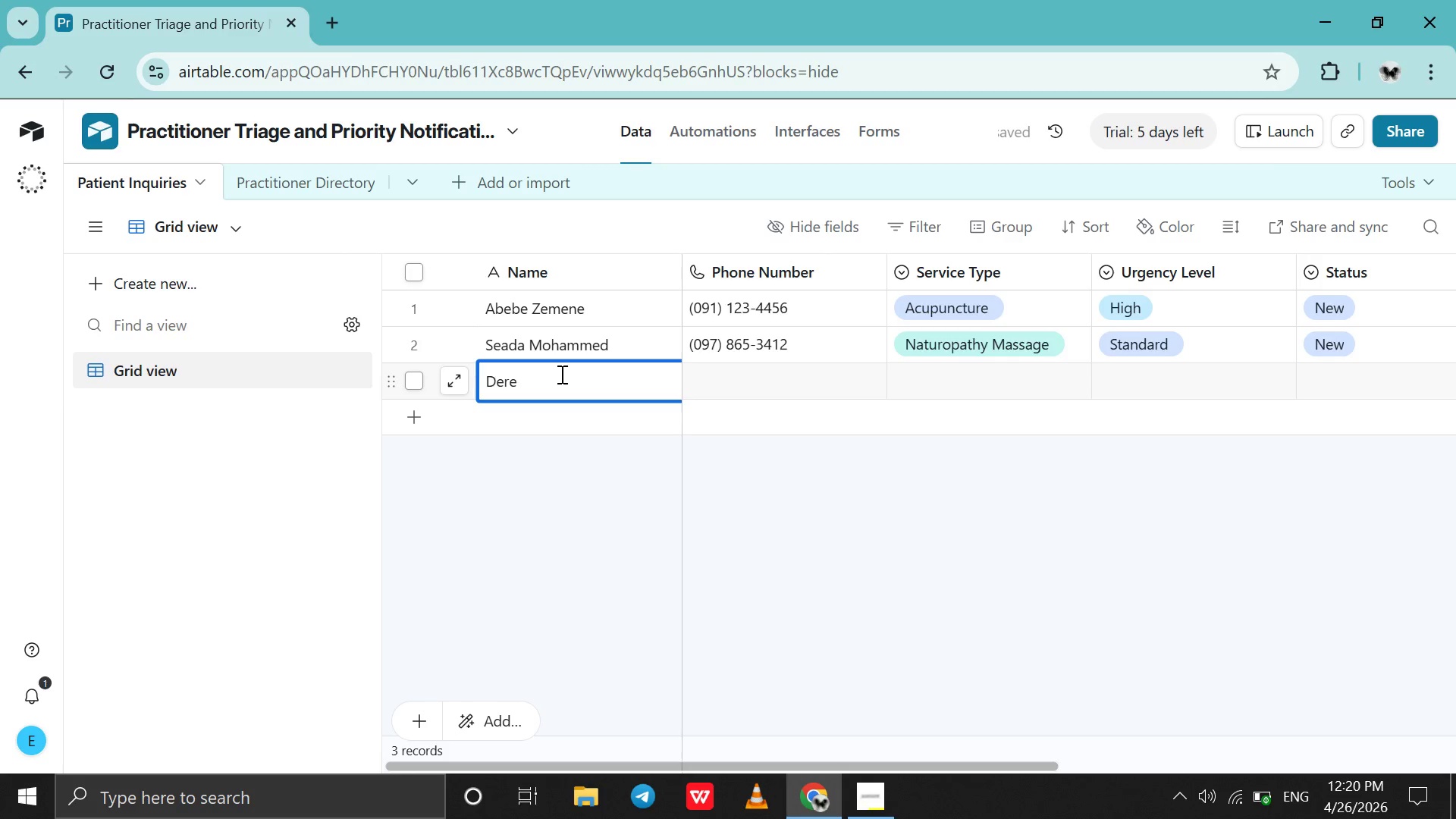 
type(je )
 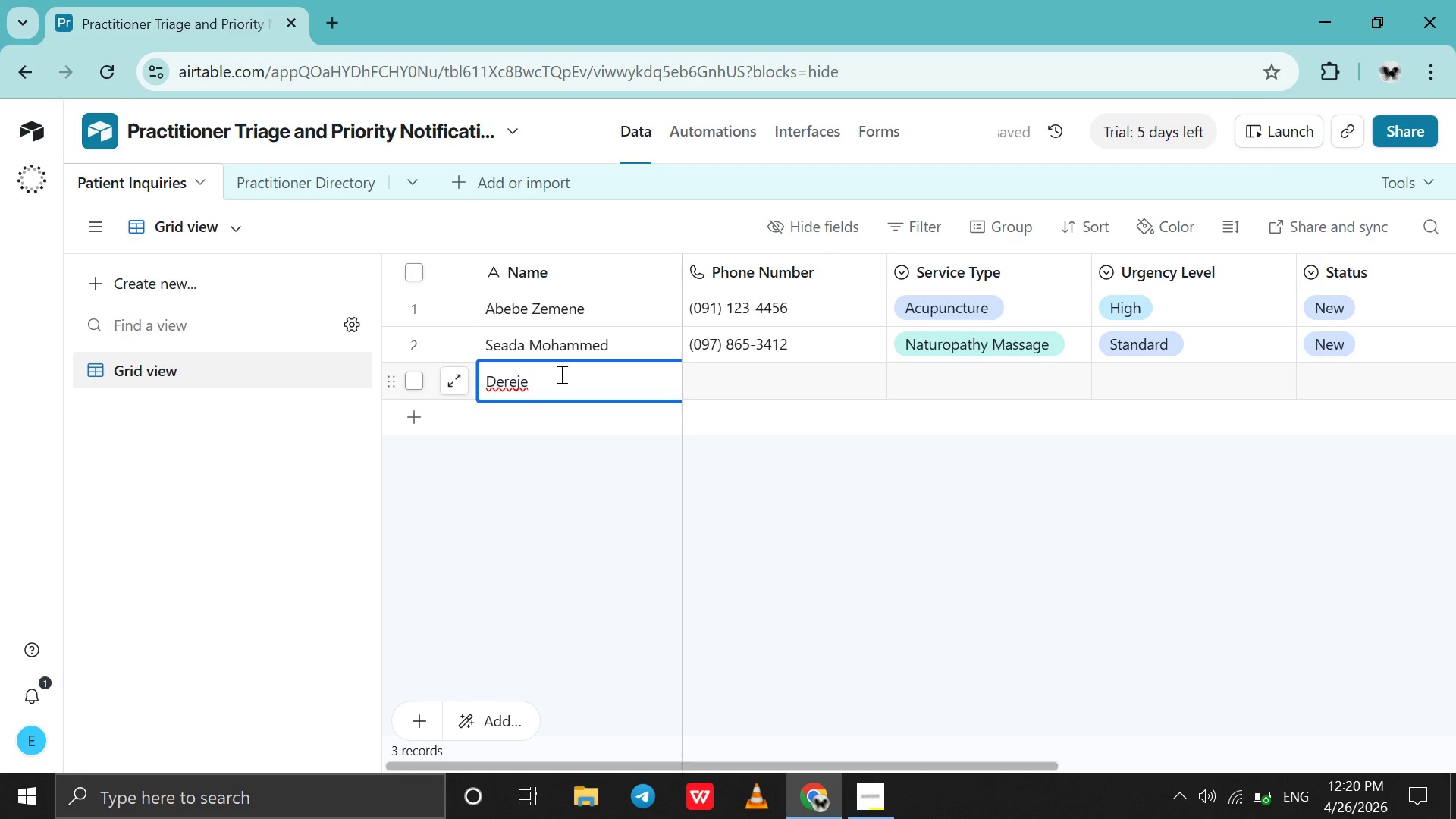 
wait(8.33)
 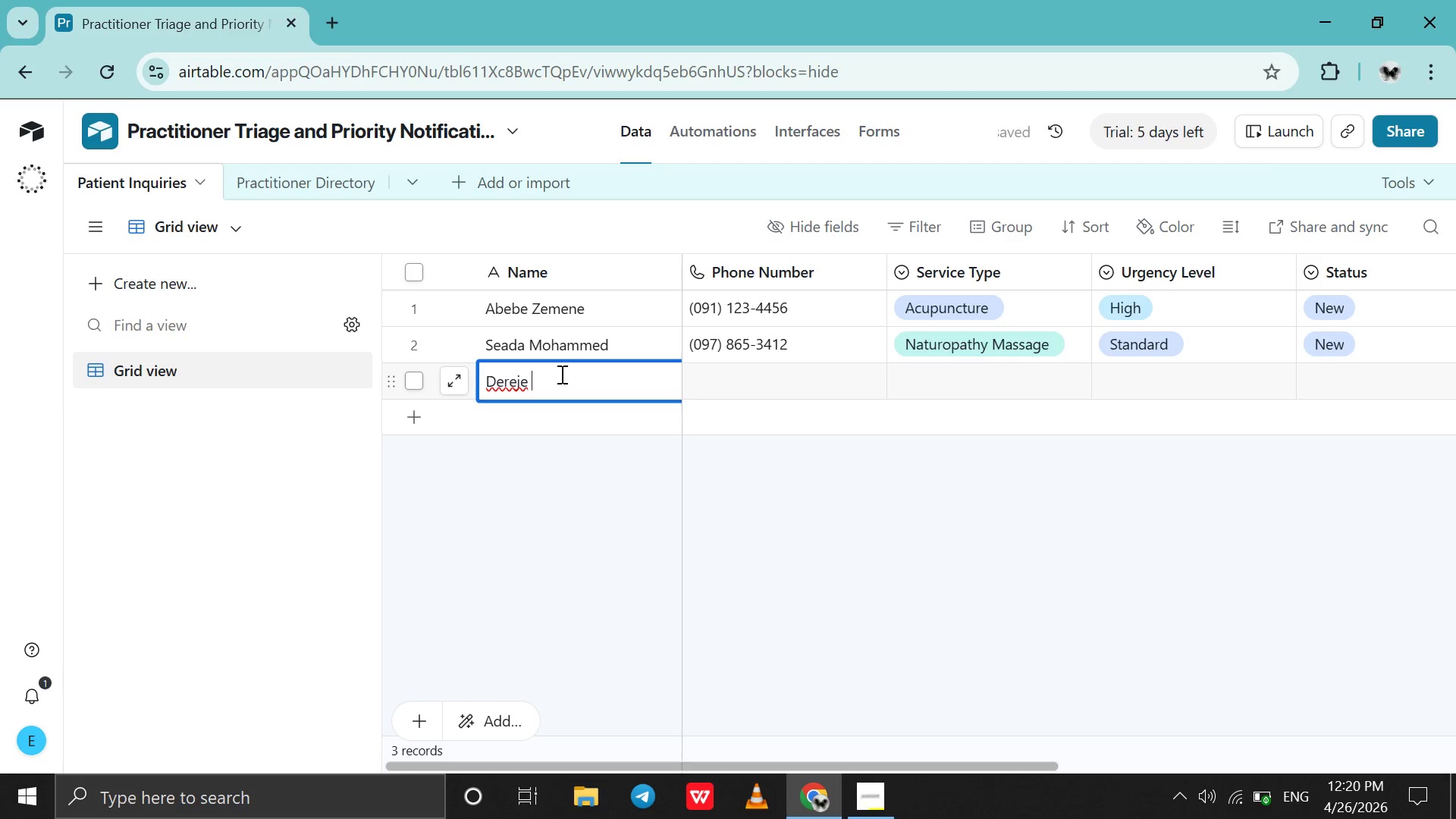 
type(Dubale)
 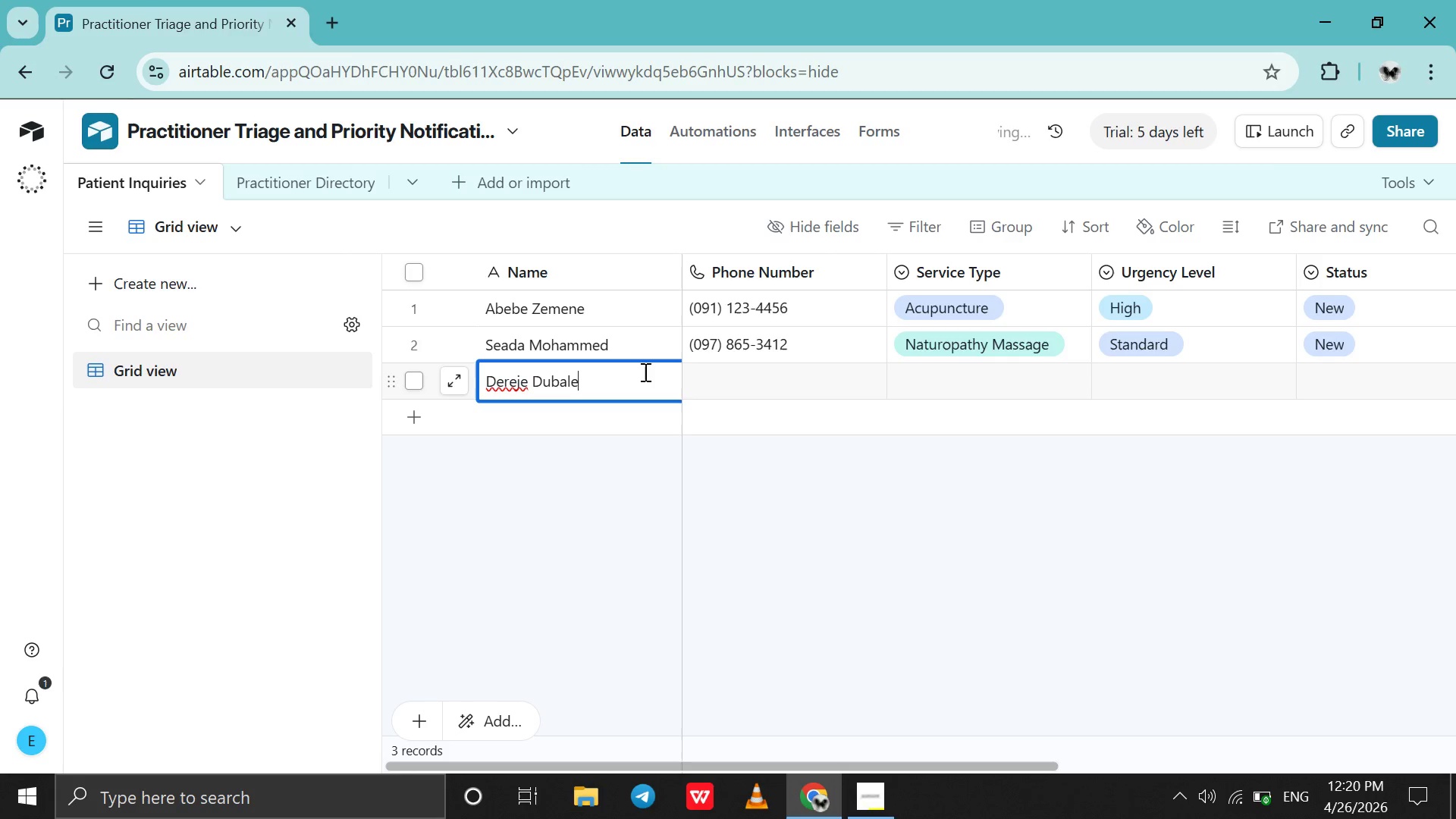 
key(Tab)
type(0967431659)
 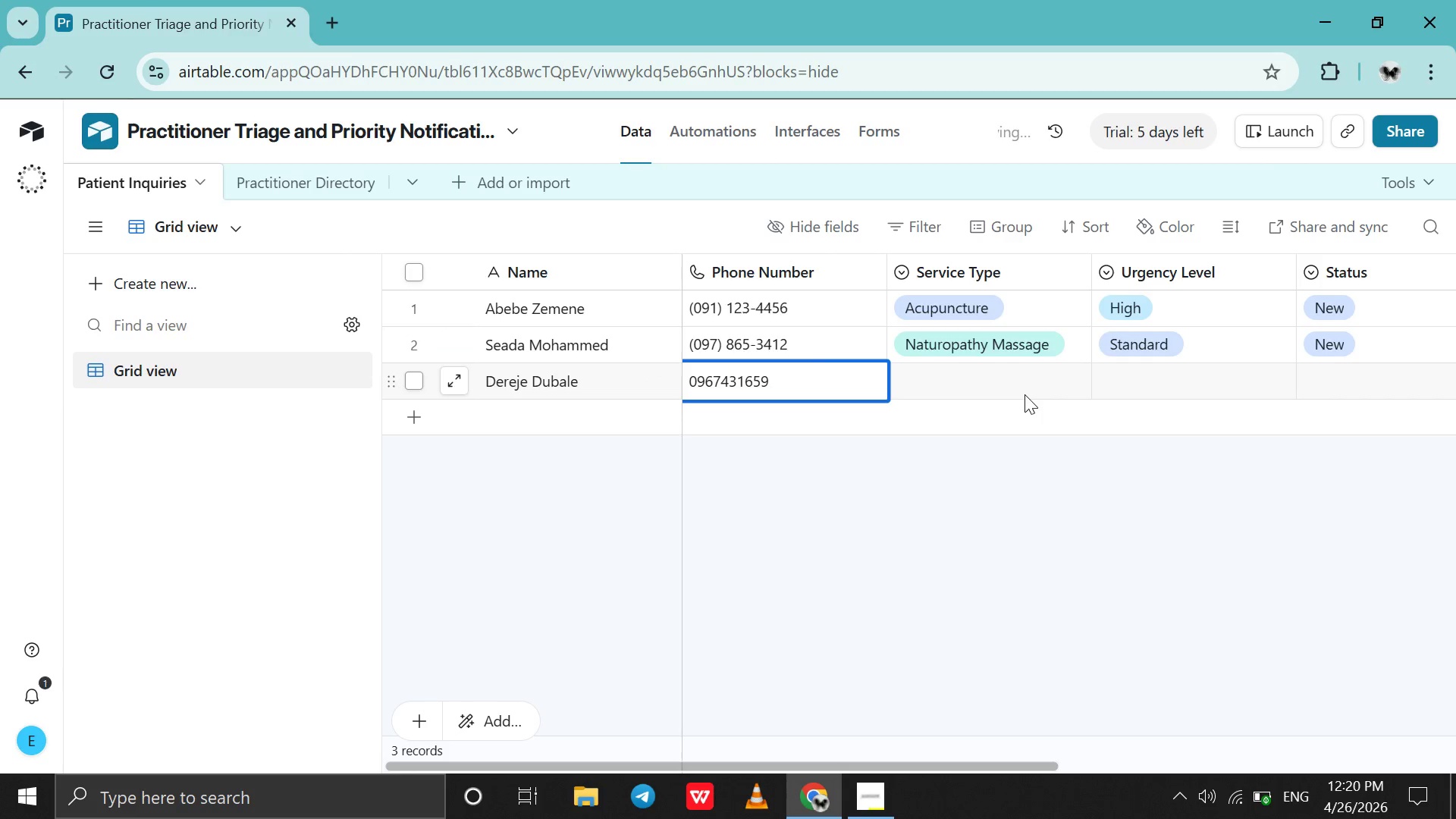 
double_click([1025, 394])
 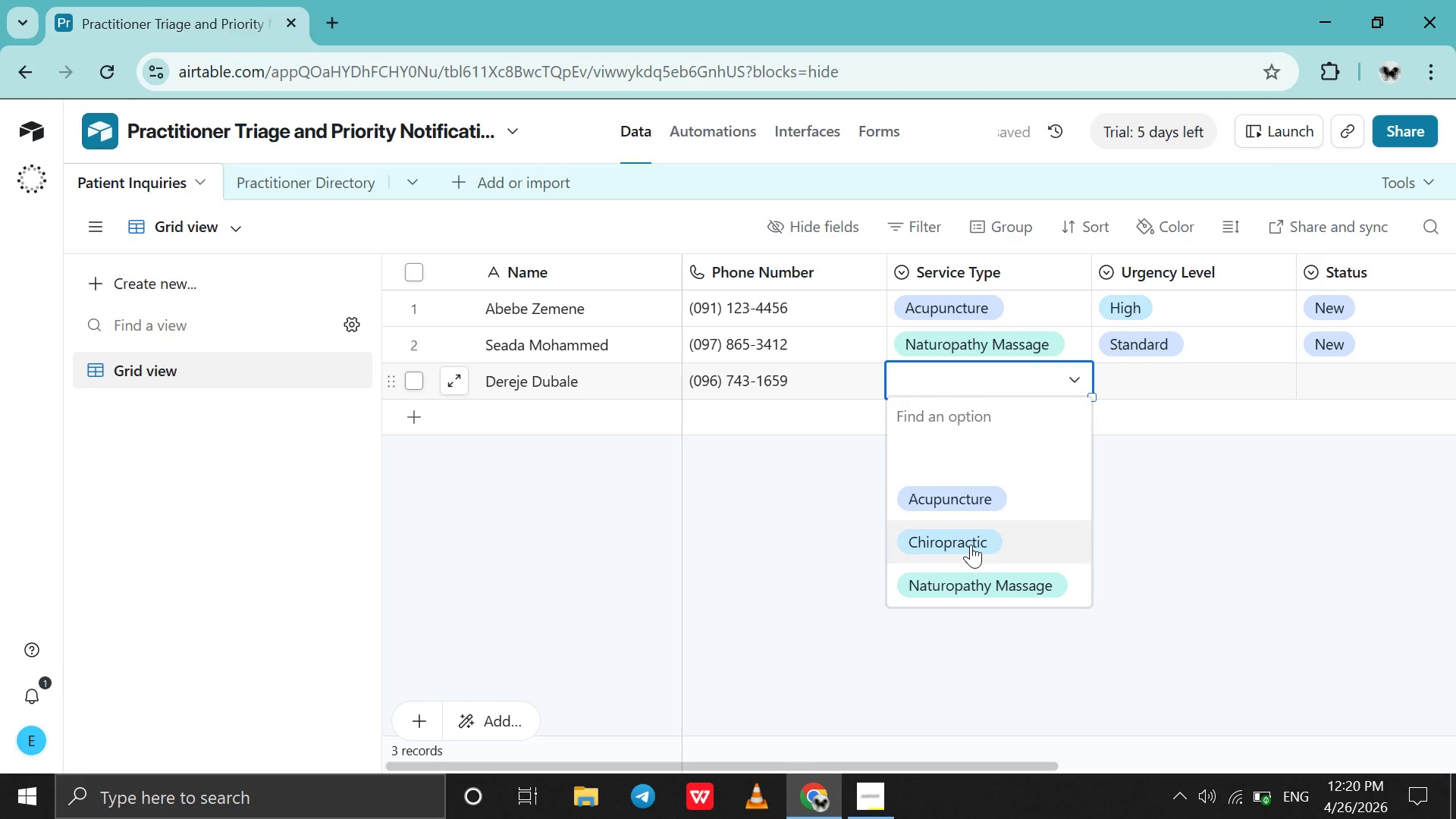 
left_click([971, 544])
 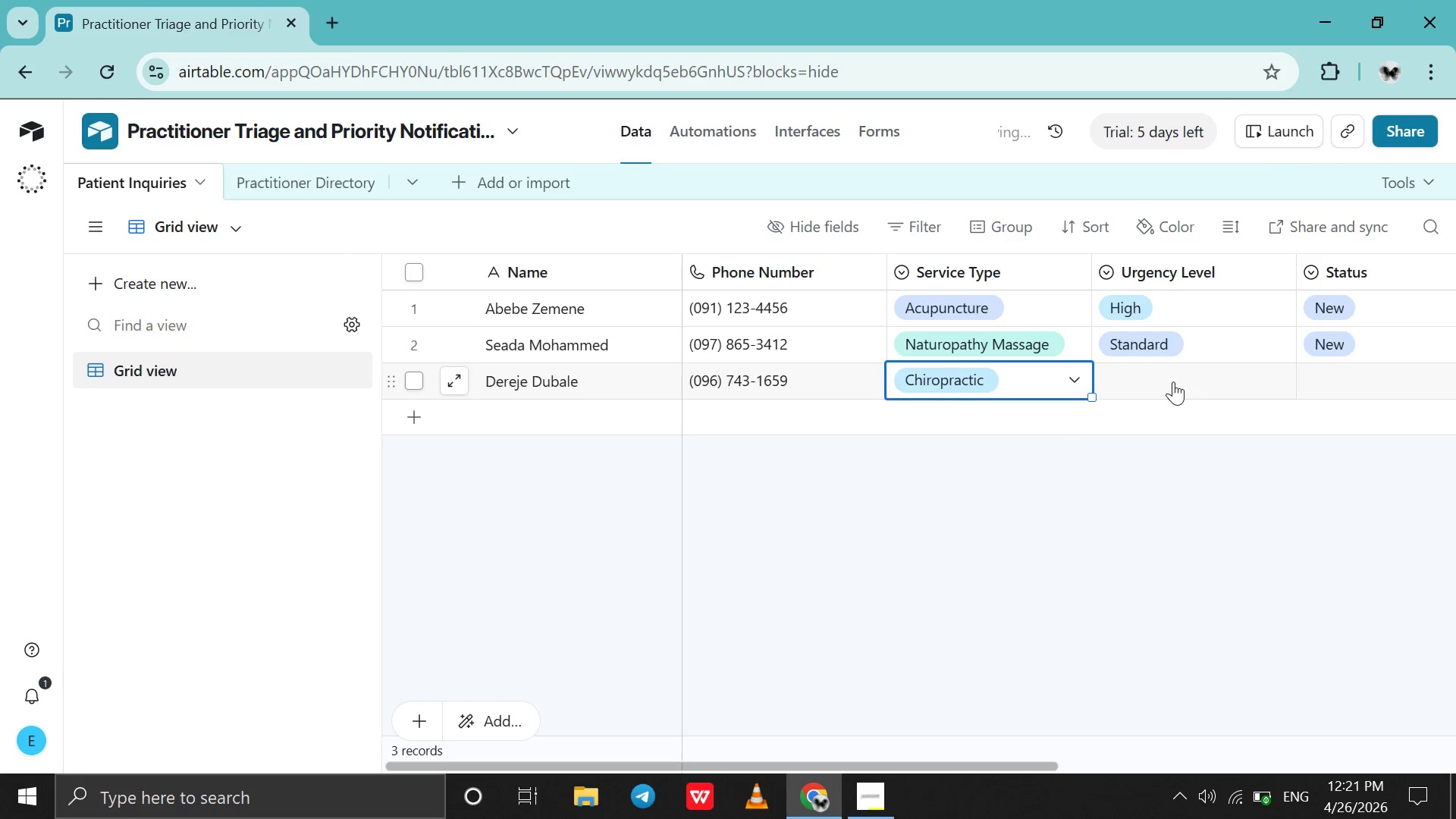 
double_click([1173, 381])
 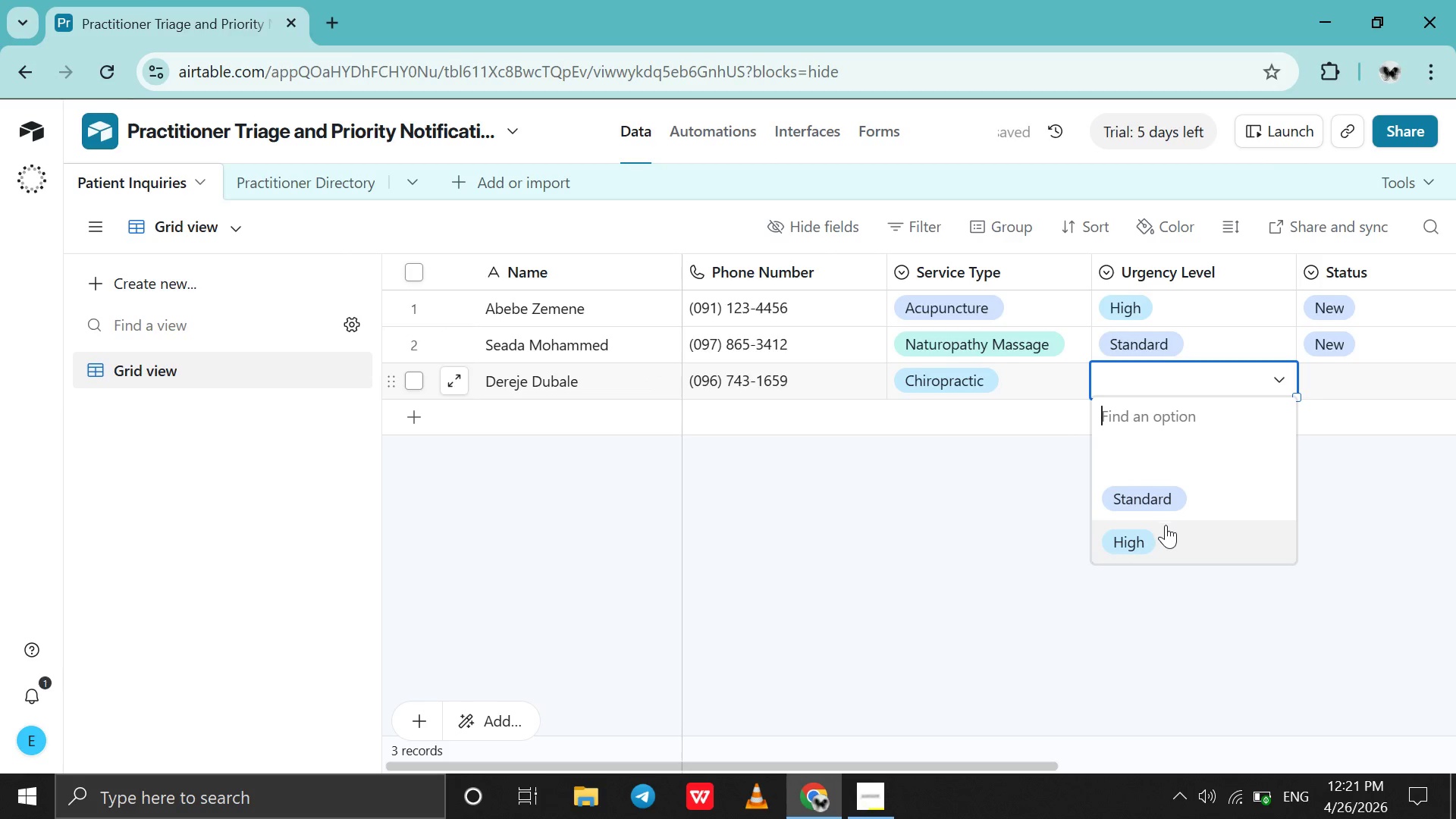 
left_click([1166, 525])
 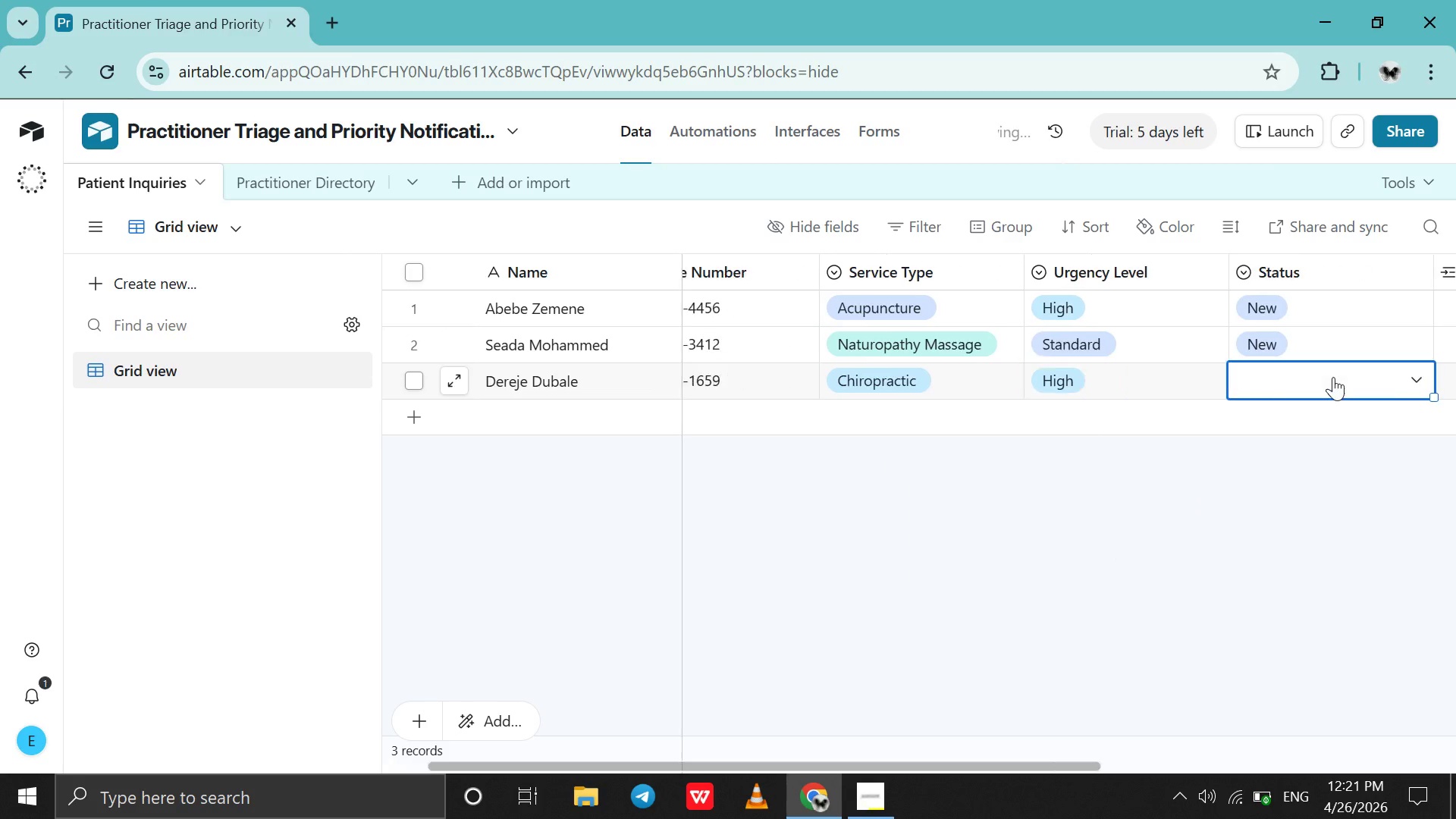 
double_click([1333, 377])
 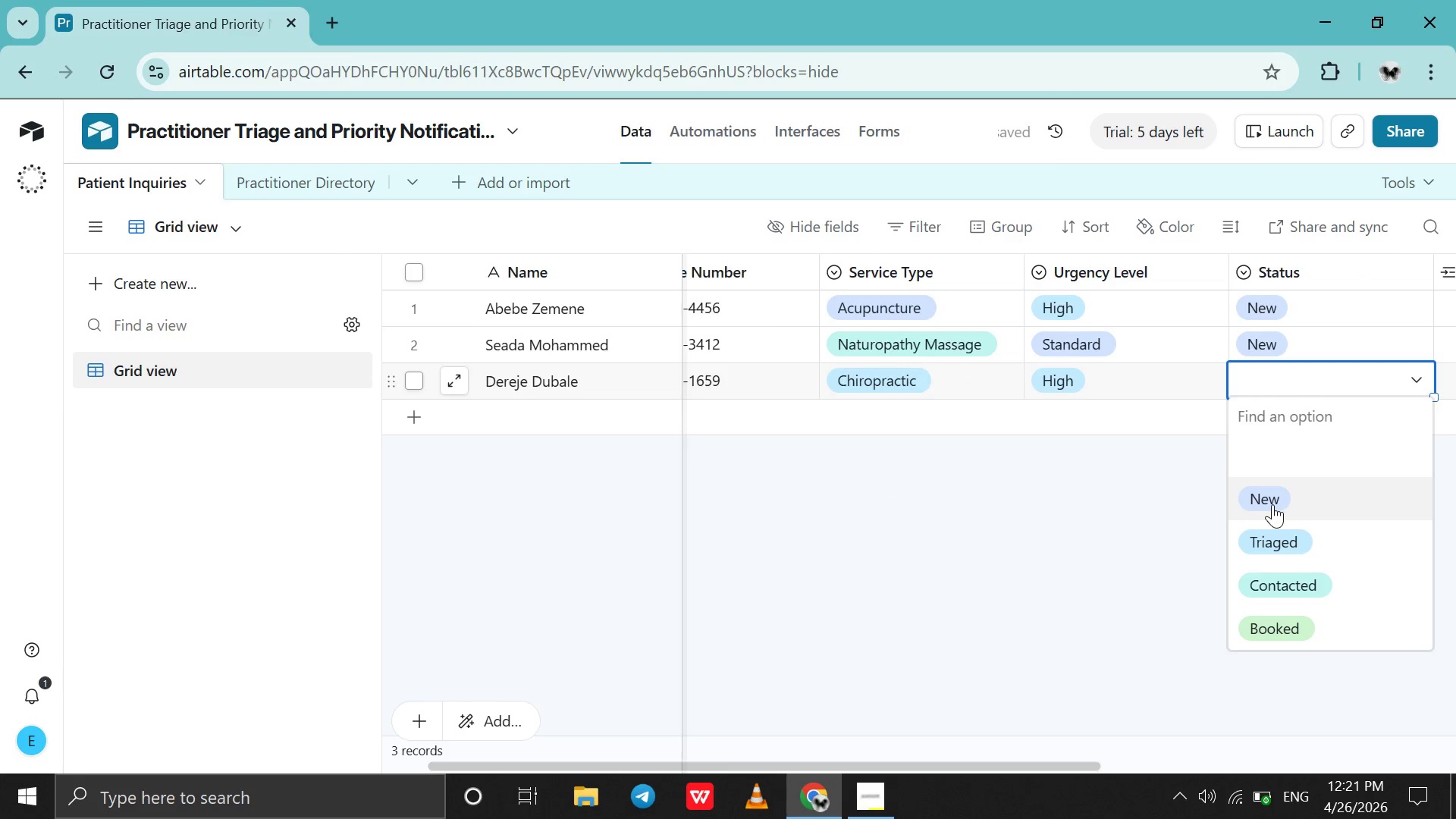 
left_click([1272, 504])
 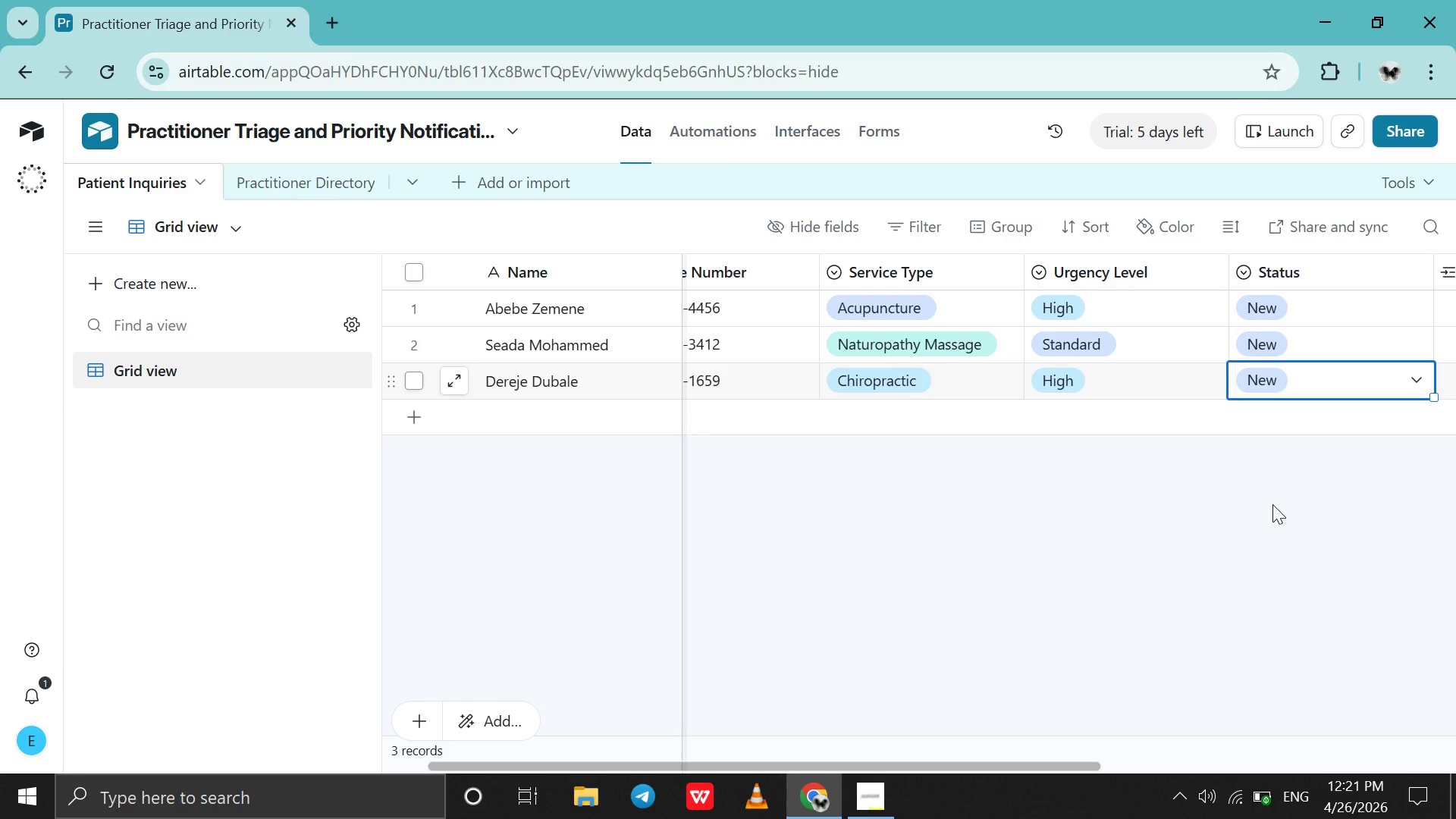 
wait(29.02)
 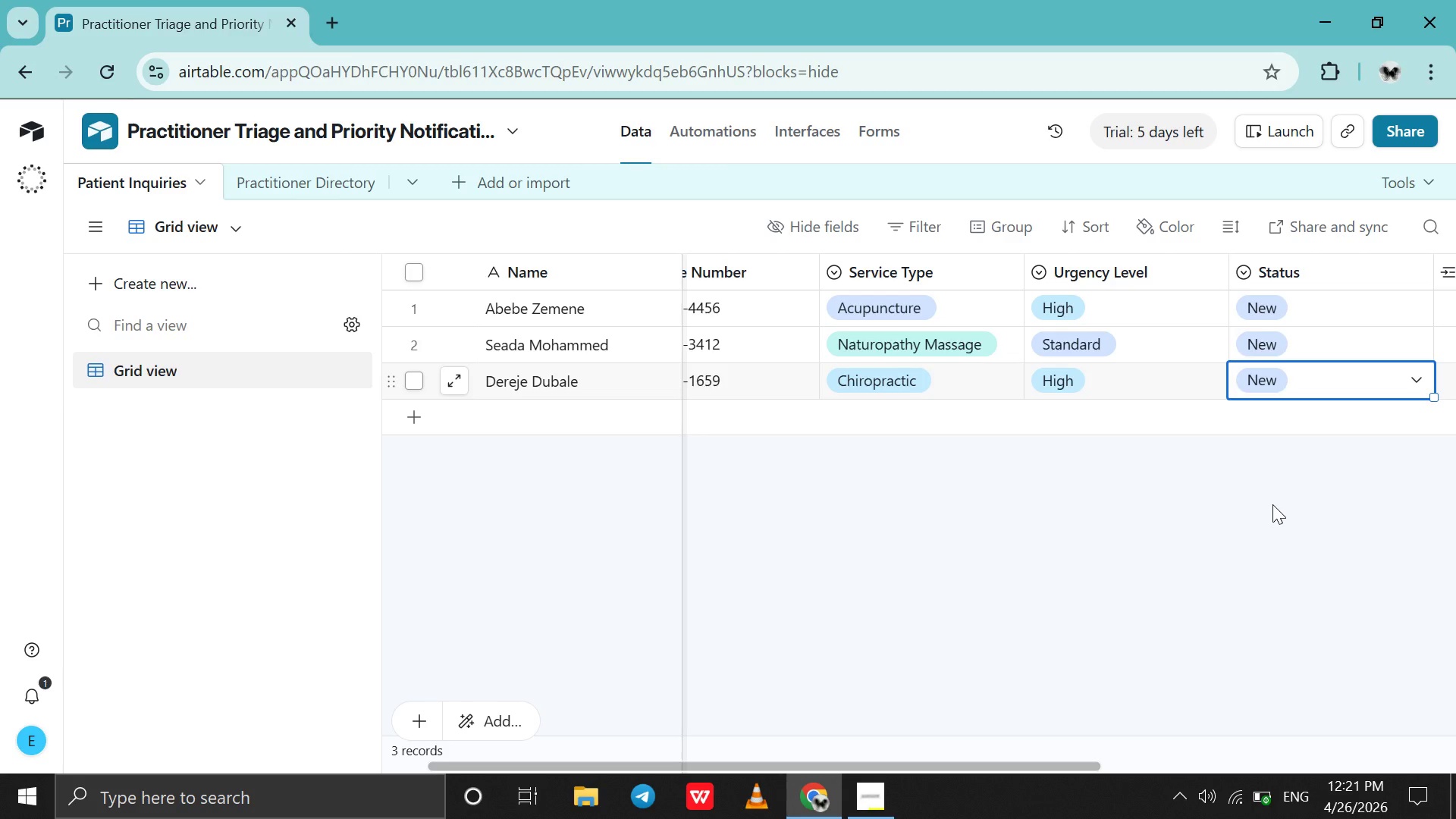 
scroll: coordinate [1272, 504], scroll_direction: down, amount: 3.0
 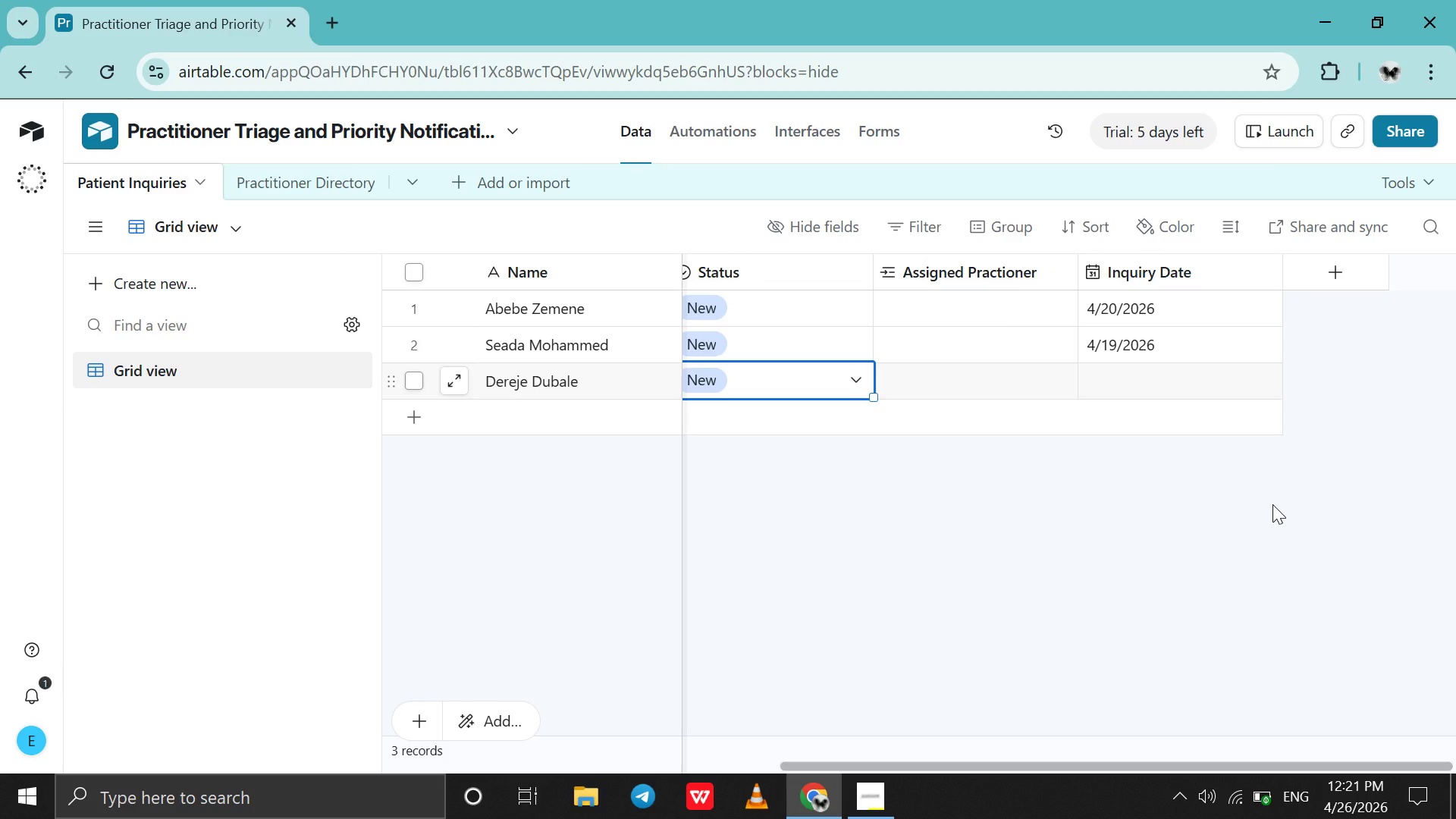 
scroll: coordinate [1272, 504], scroll_direction: none, amount: 0.0
 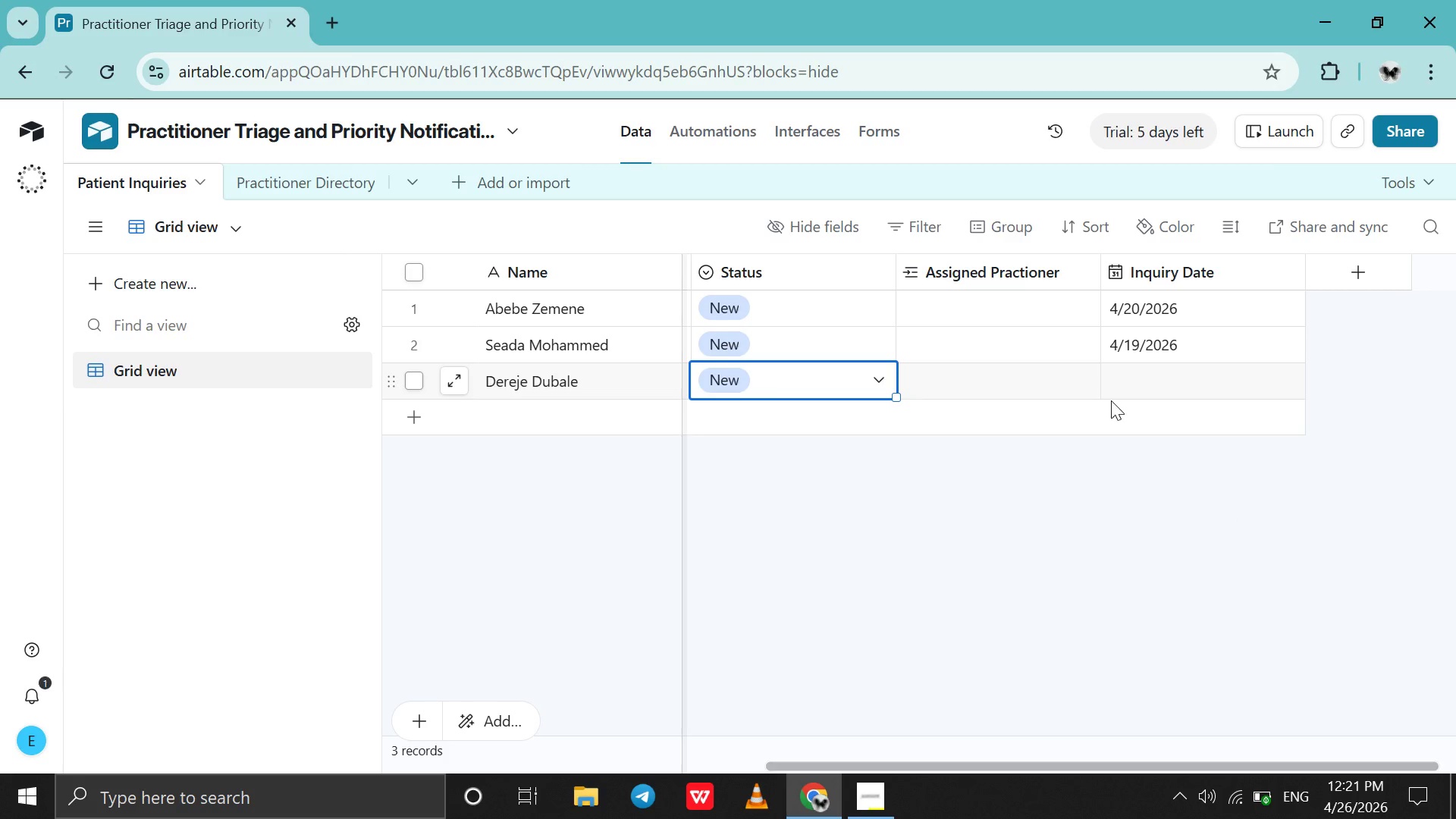 
wait(6.95)
 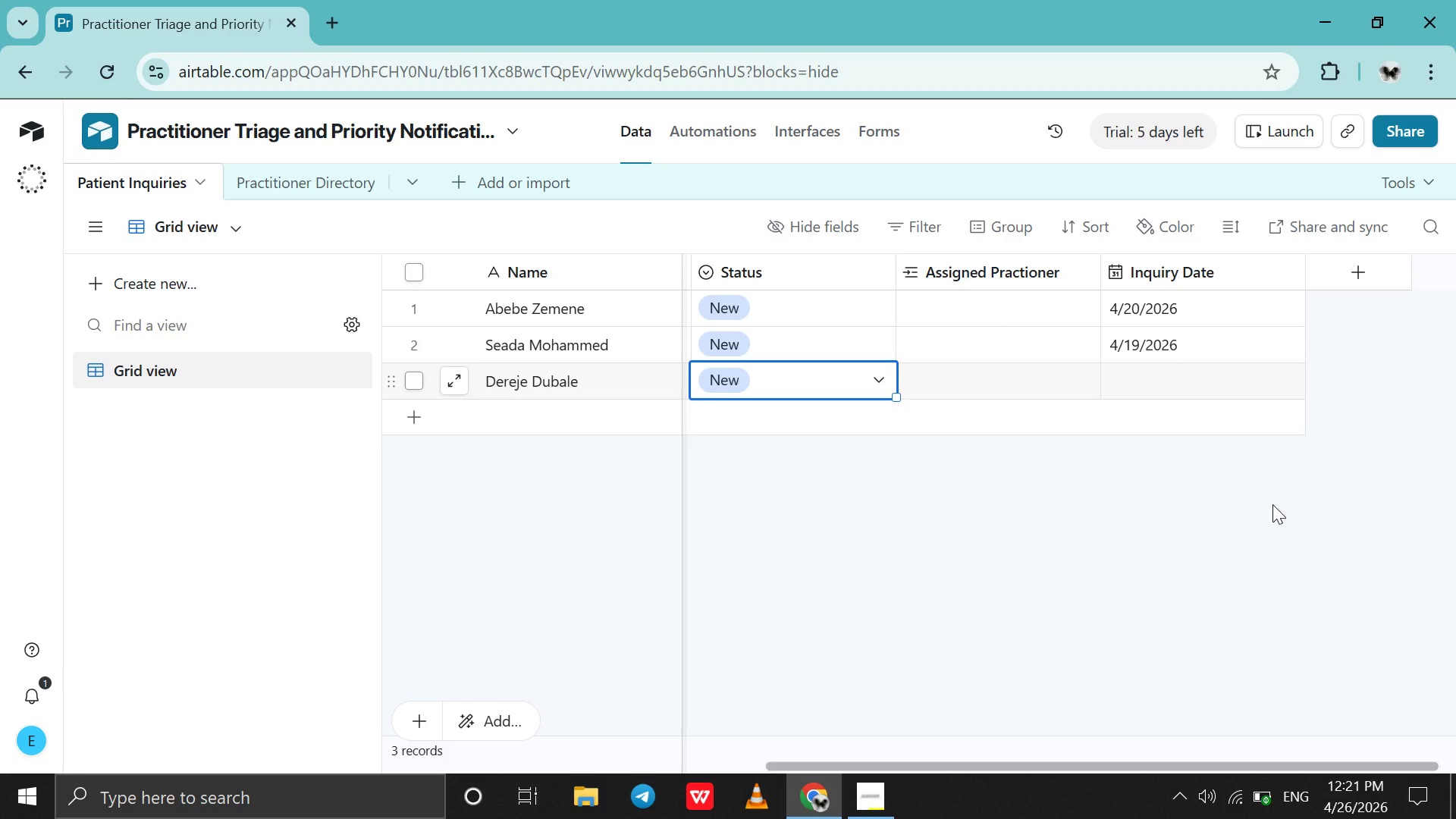 
double_click([1131, 377])
 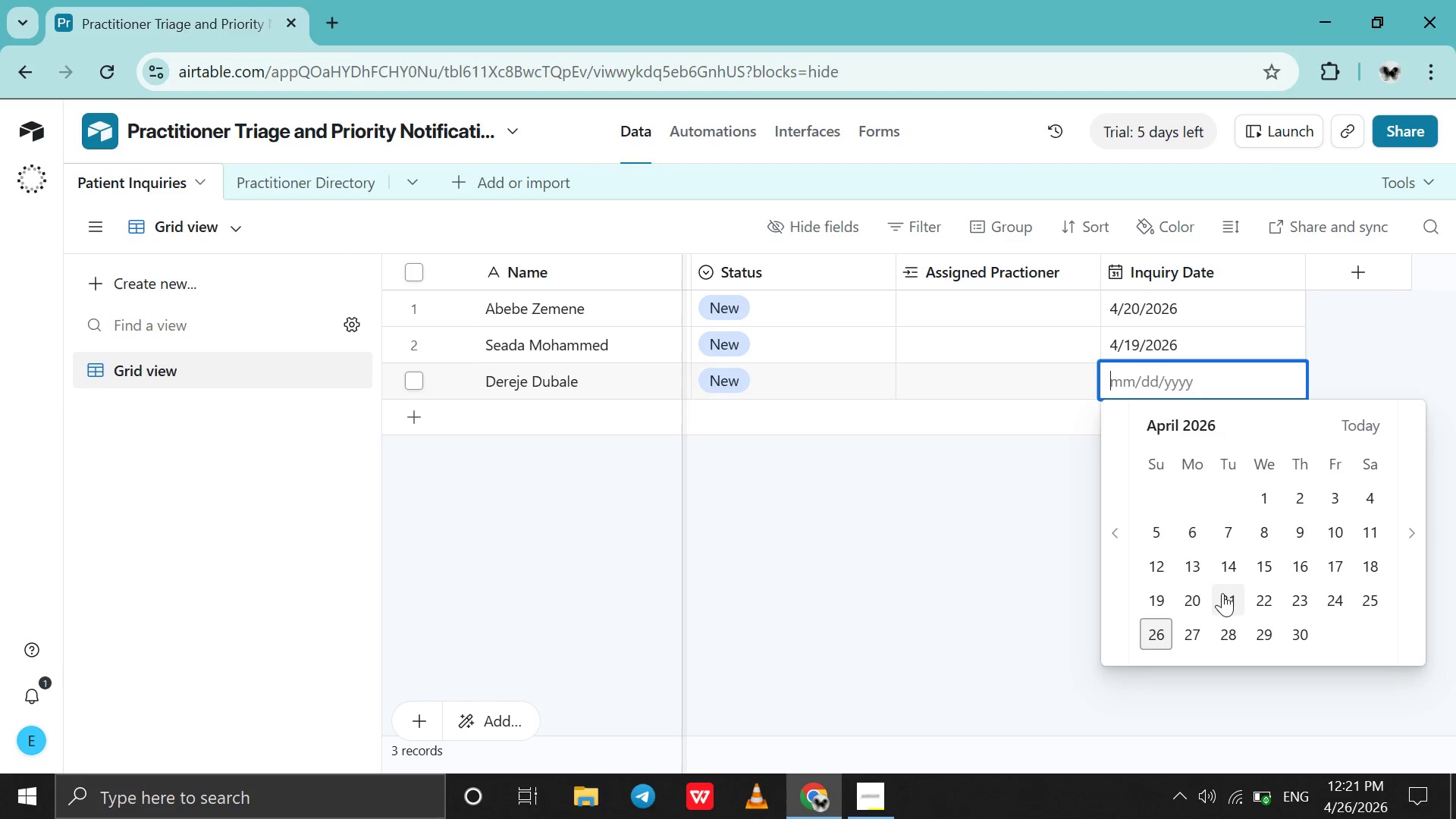 
left_click([1228, 598])
 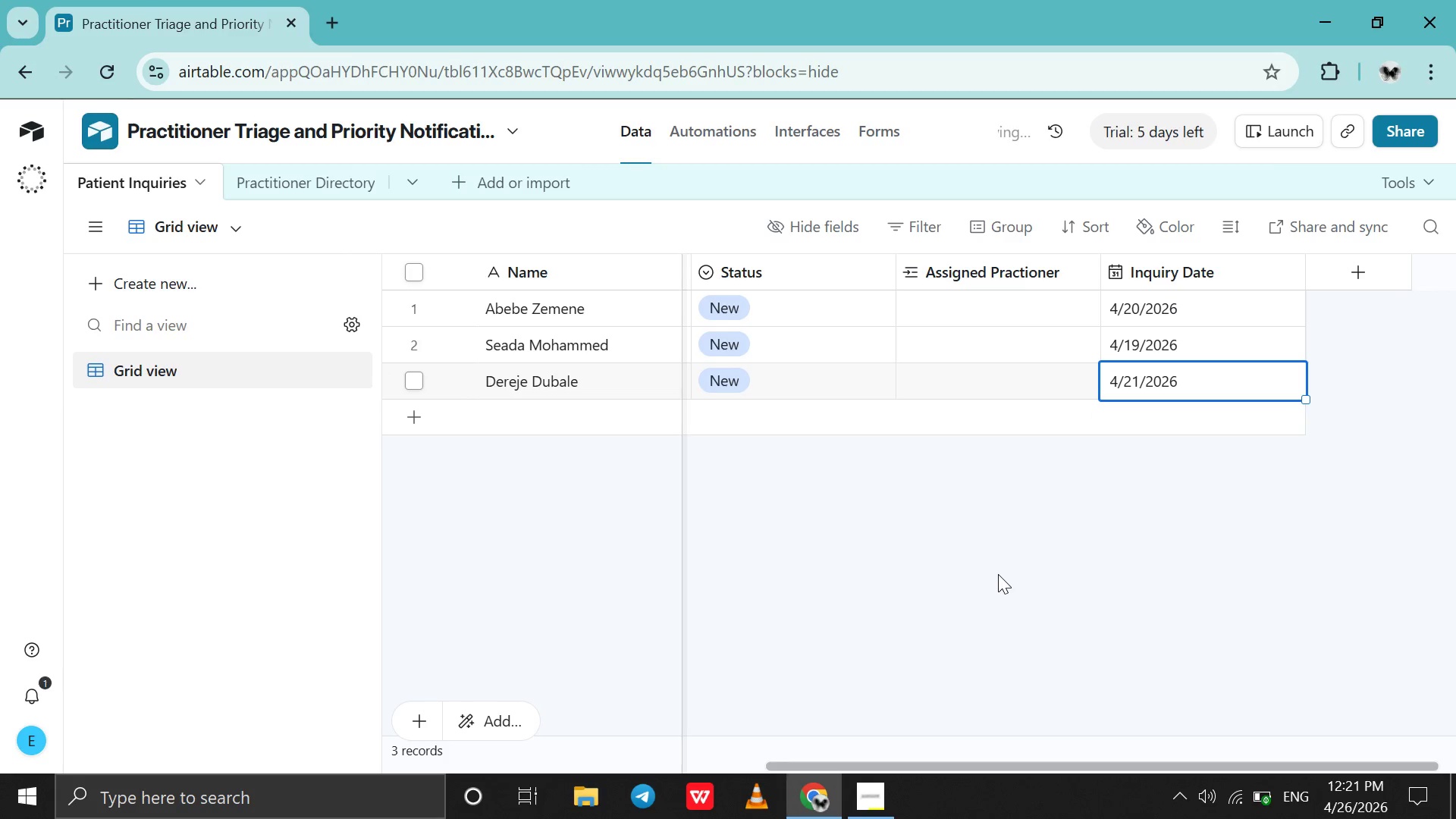 
scroll: coordinate [998, 574], scroll_direction: up, amount: 57.0
 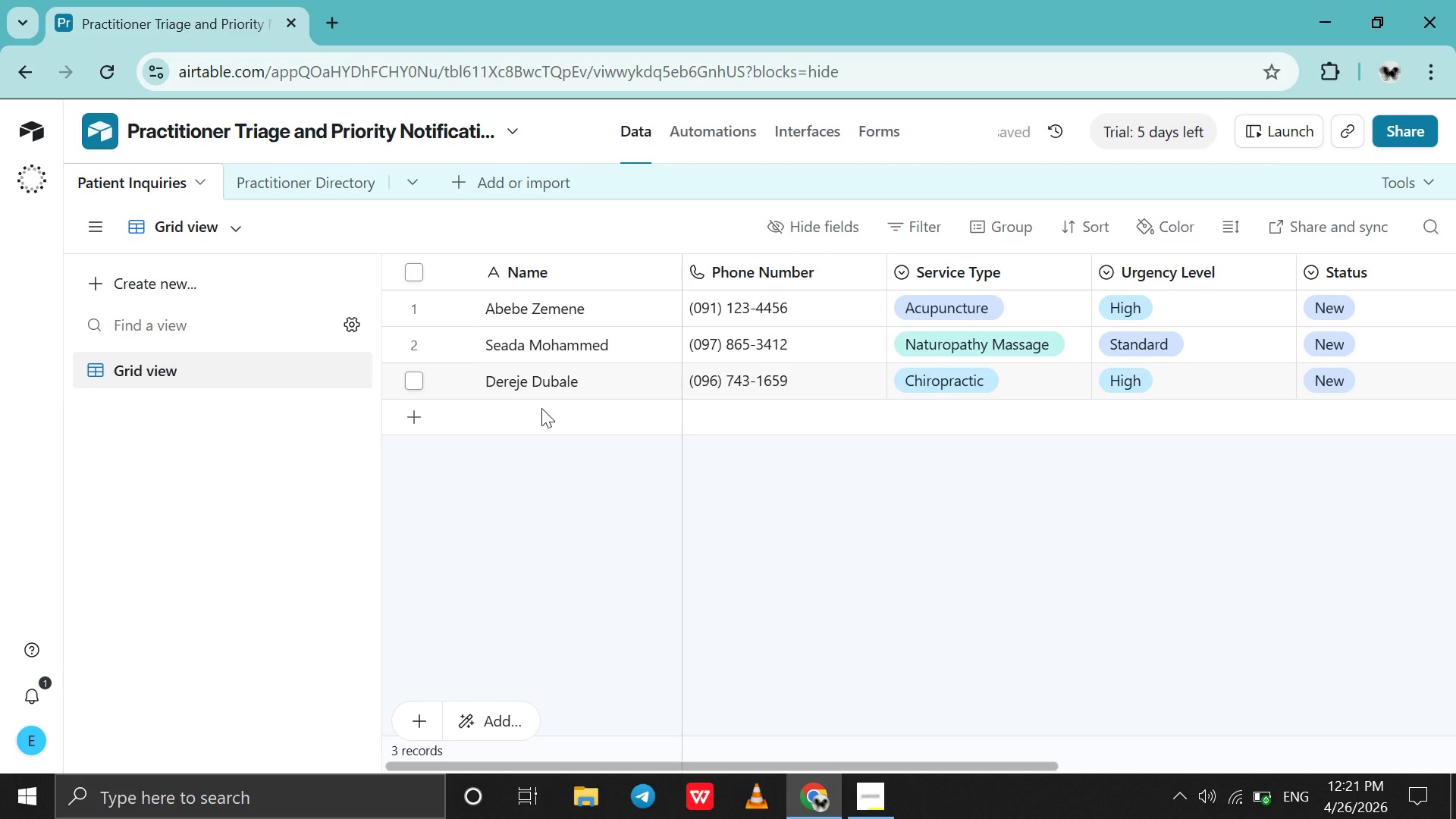 
double_click([541, 408])
 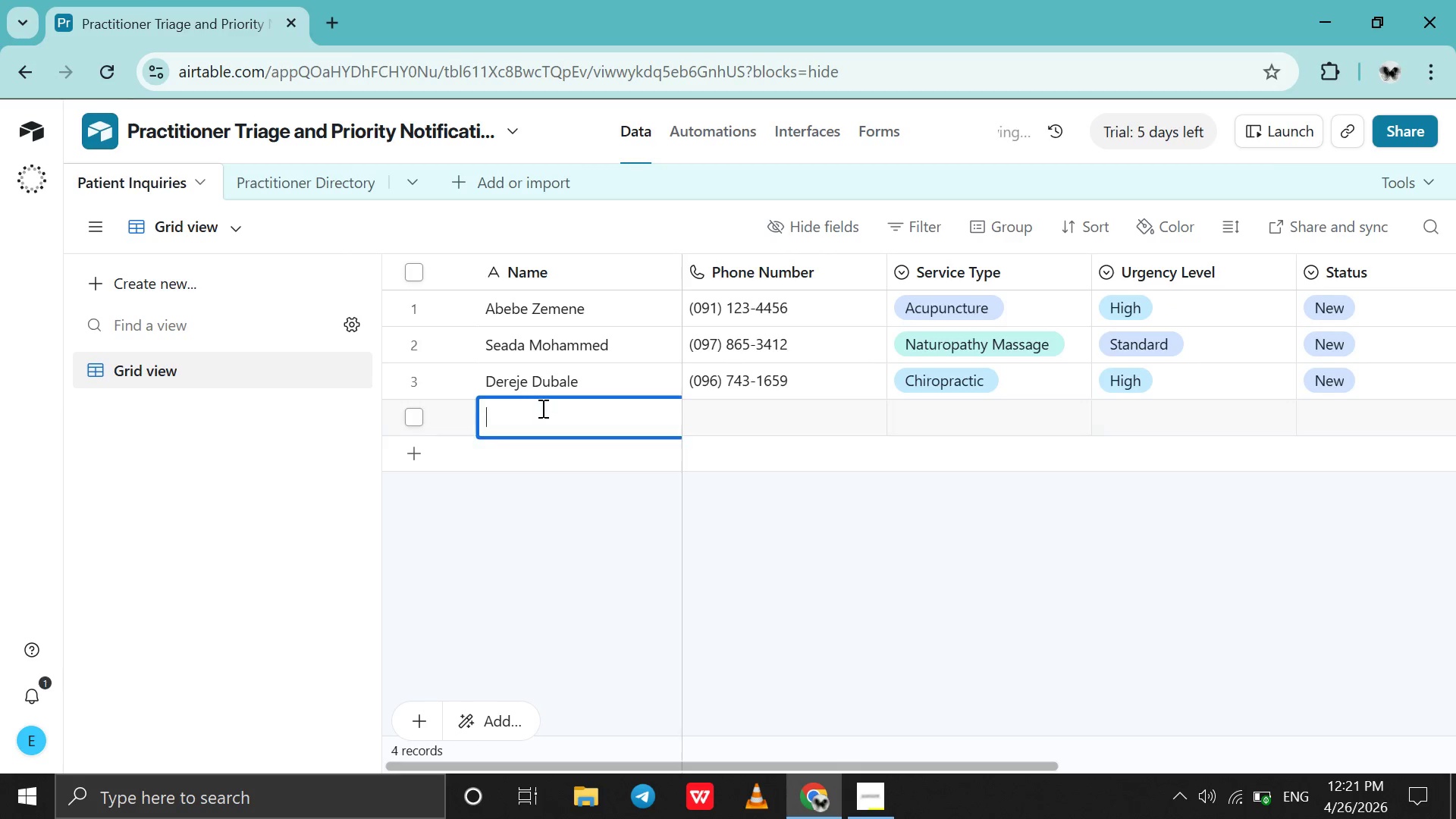 
triple_click([541, 408])
 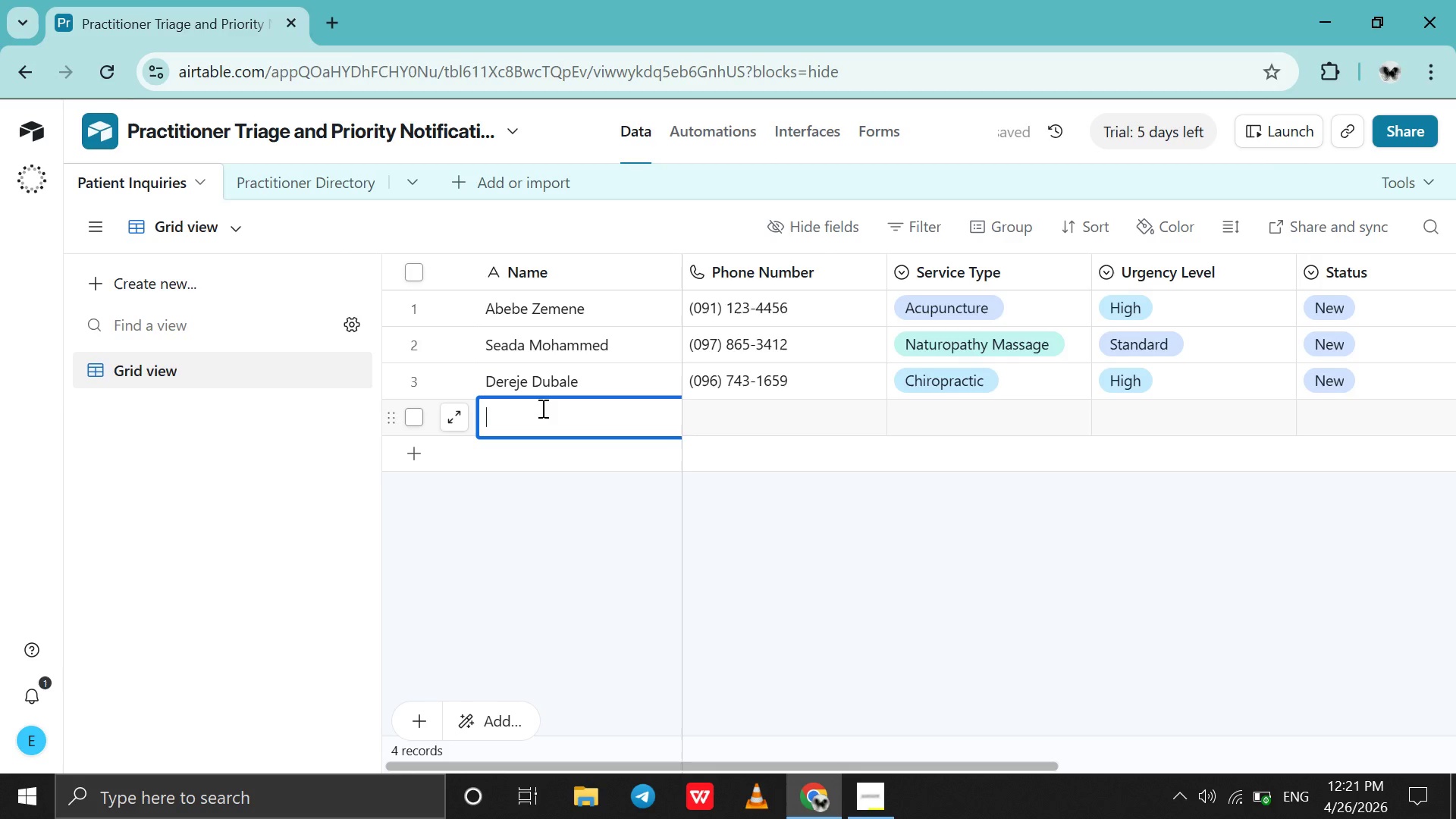 
type(Elbete)
key(Backspace)
type(hel Zelalem)
key(Tab)
type(0983271653)
 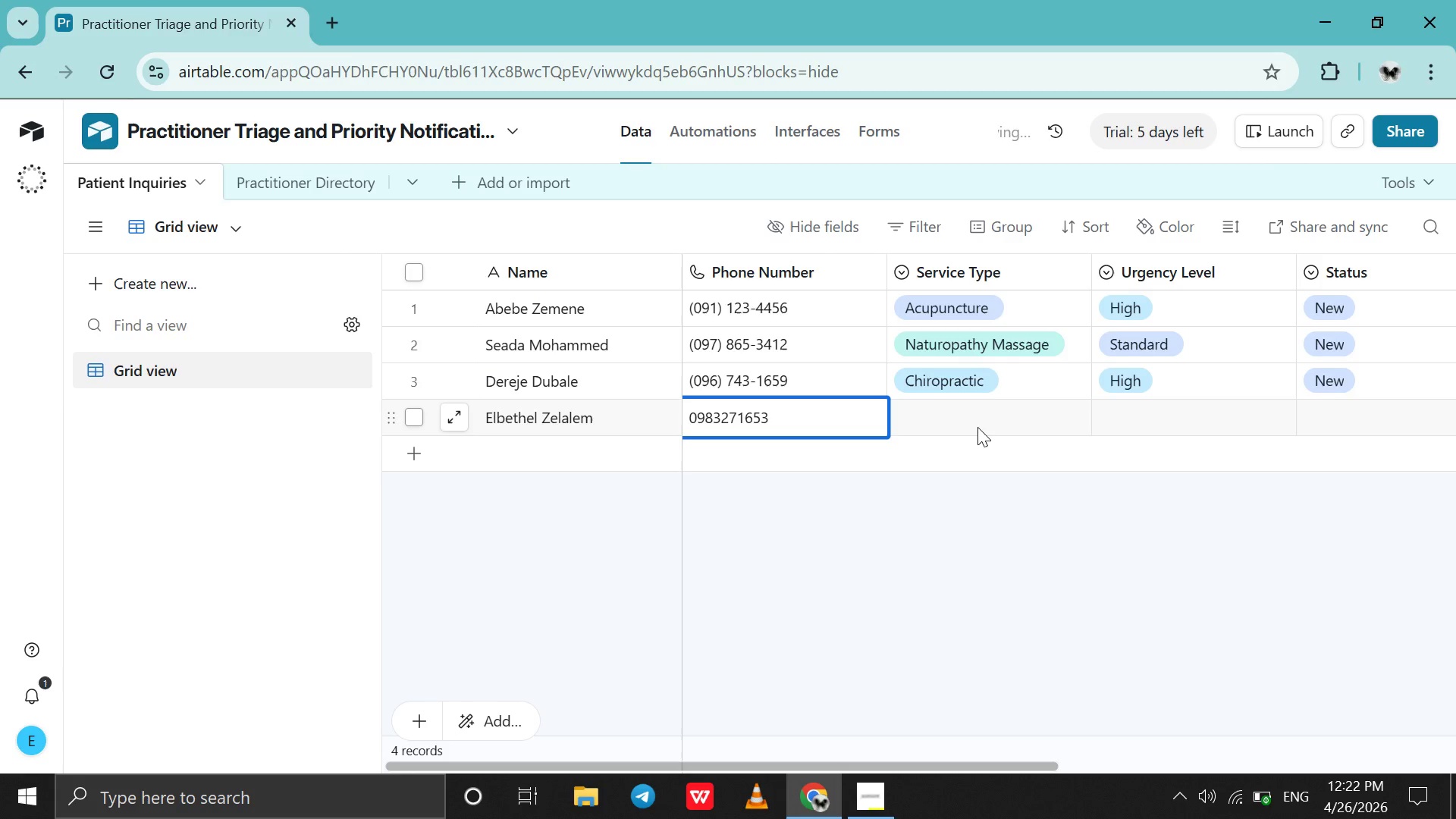 
double_click([977, 427])
 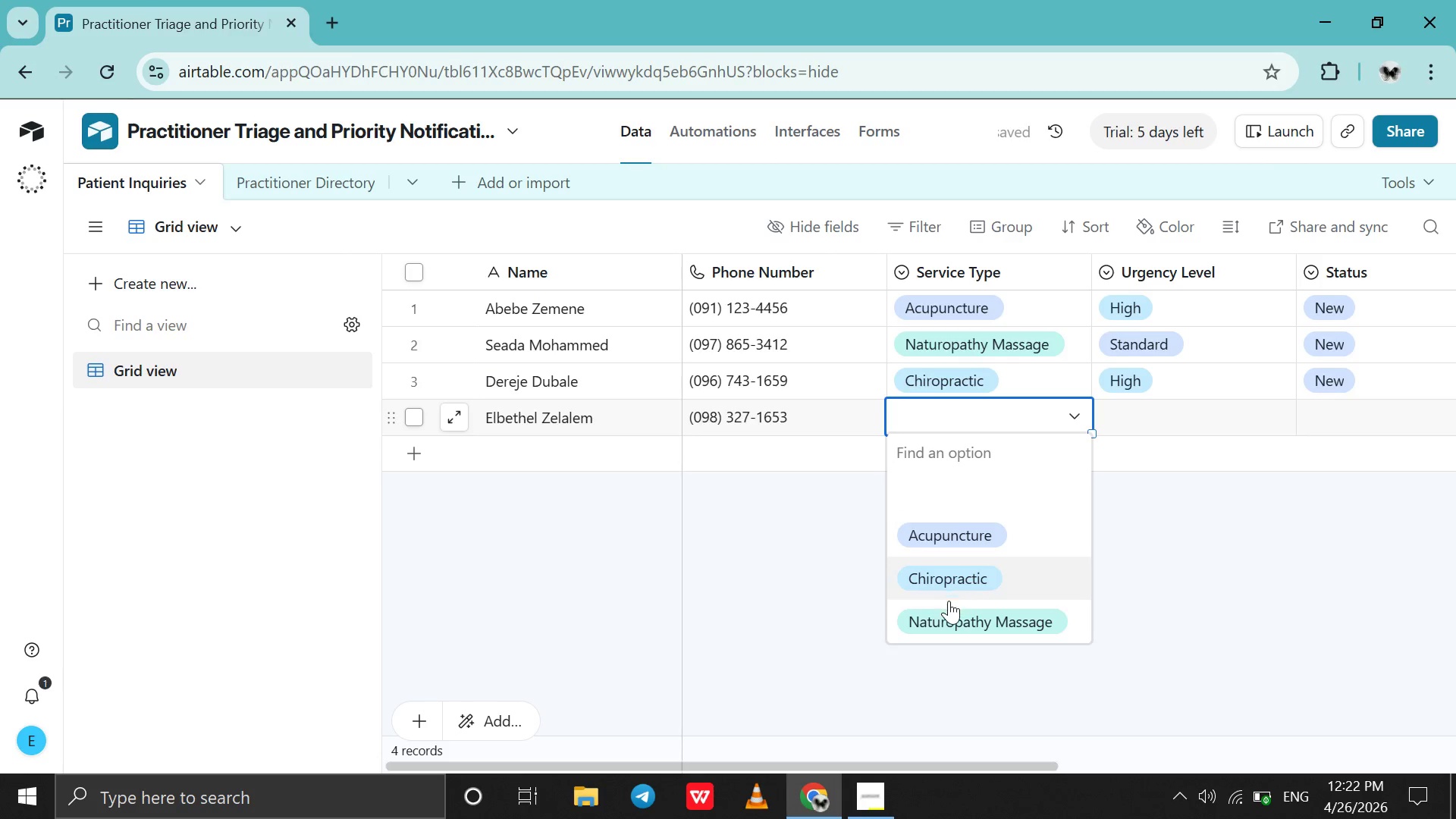 
left_click([947, 604])
 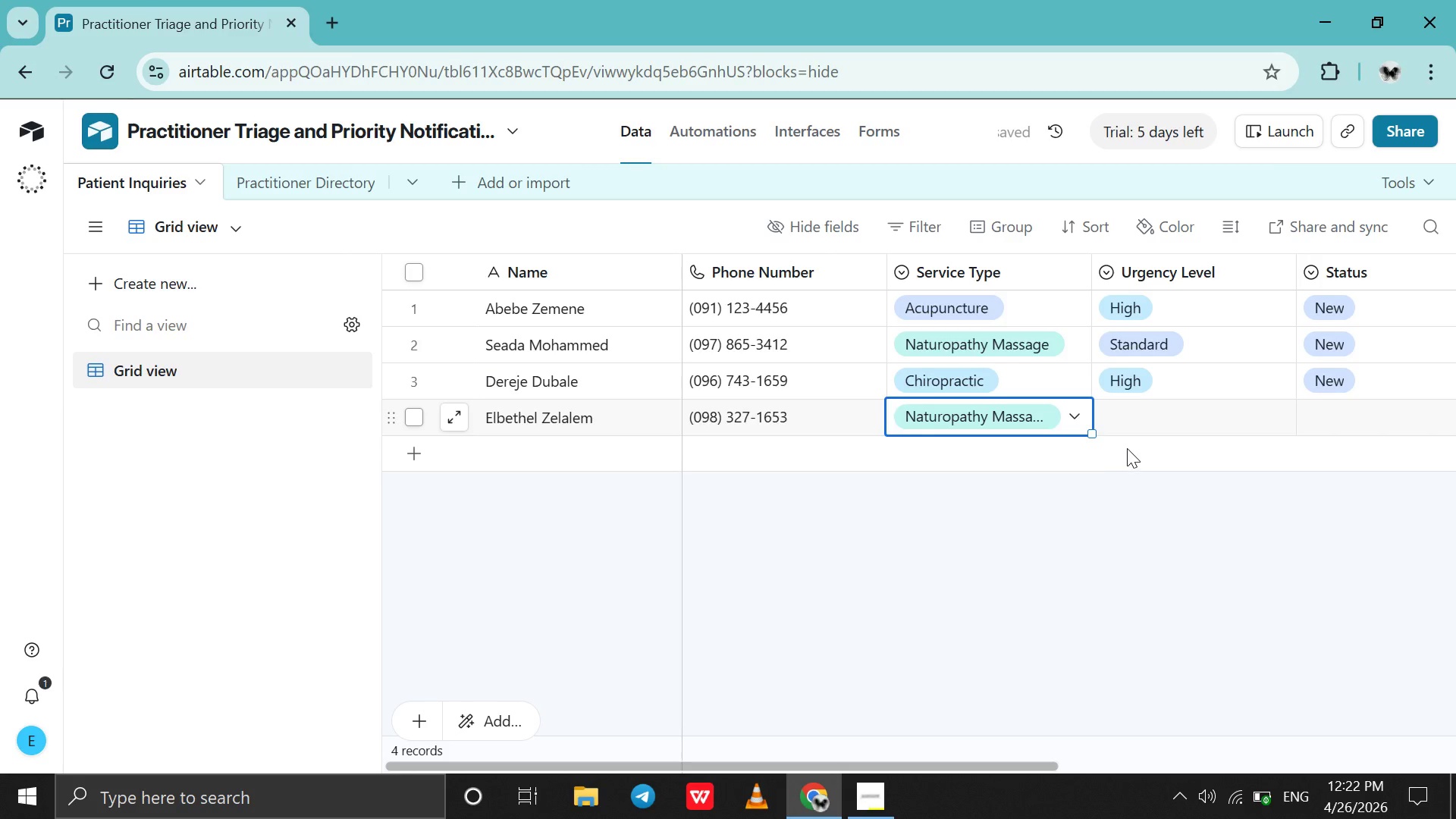 
double_click([1155, 416])
 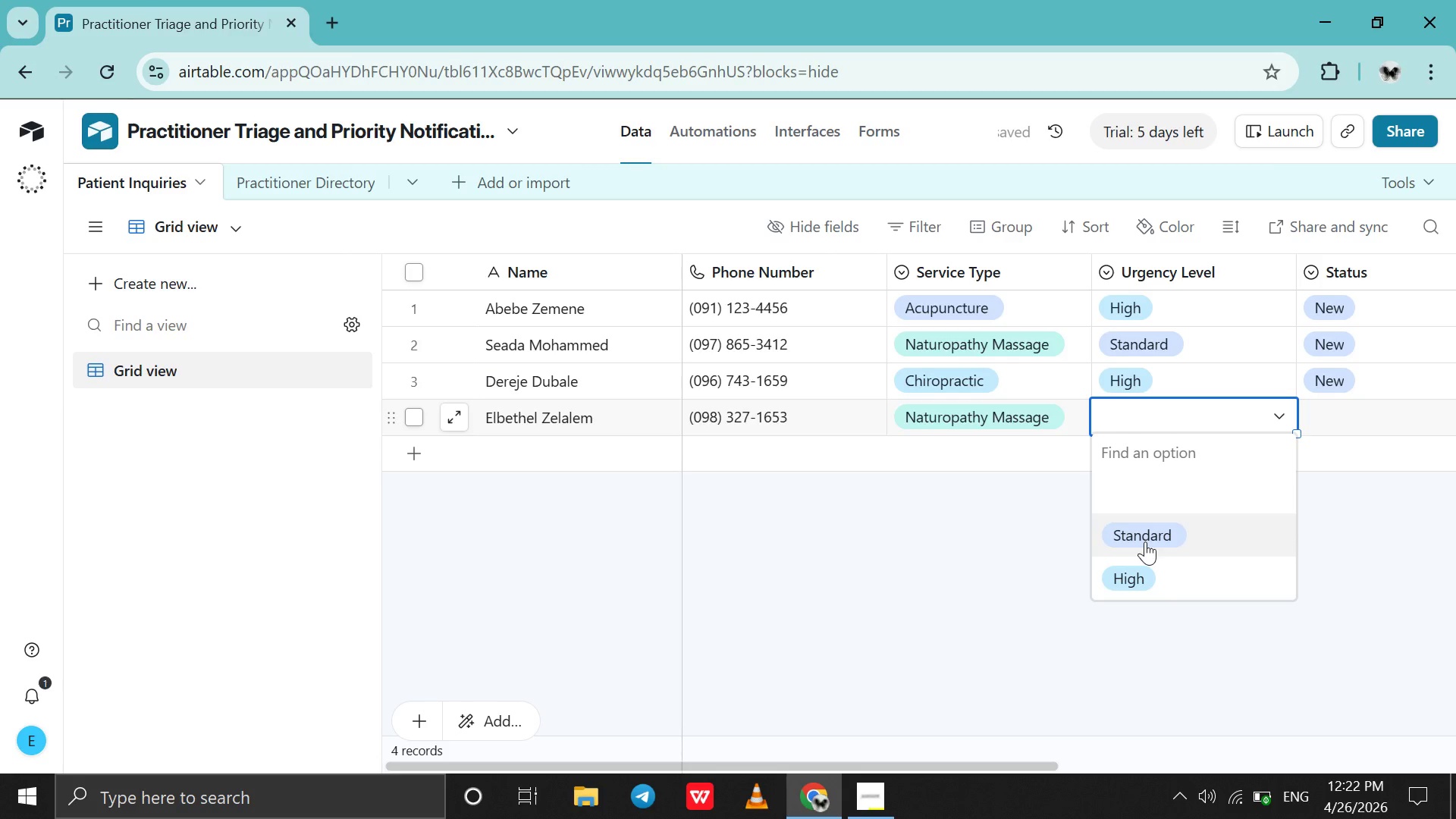 
left_click([1145, 541])
 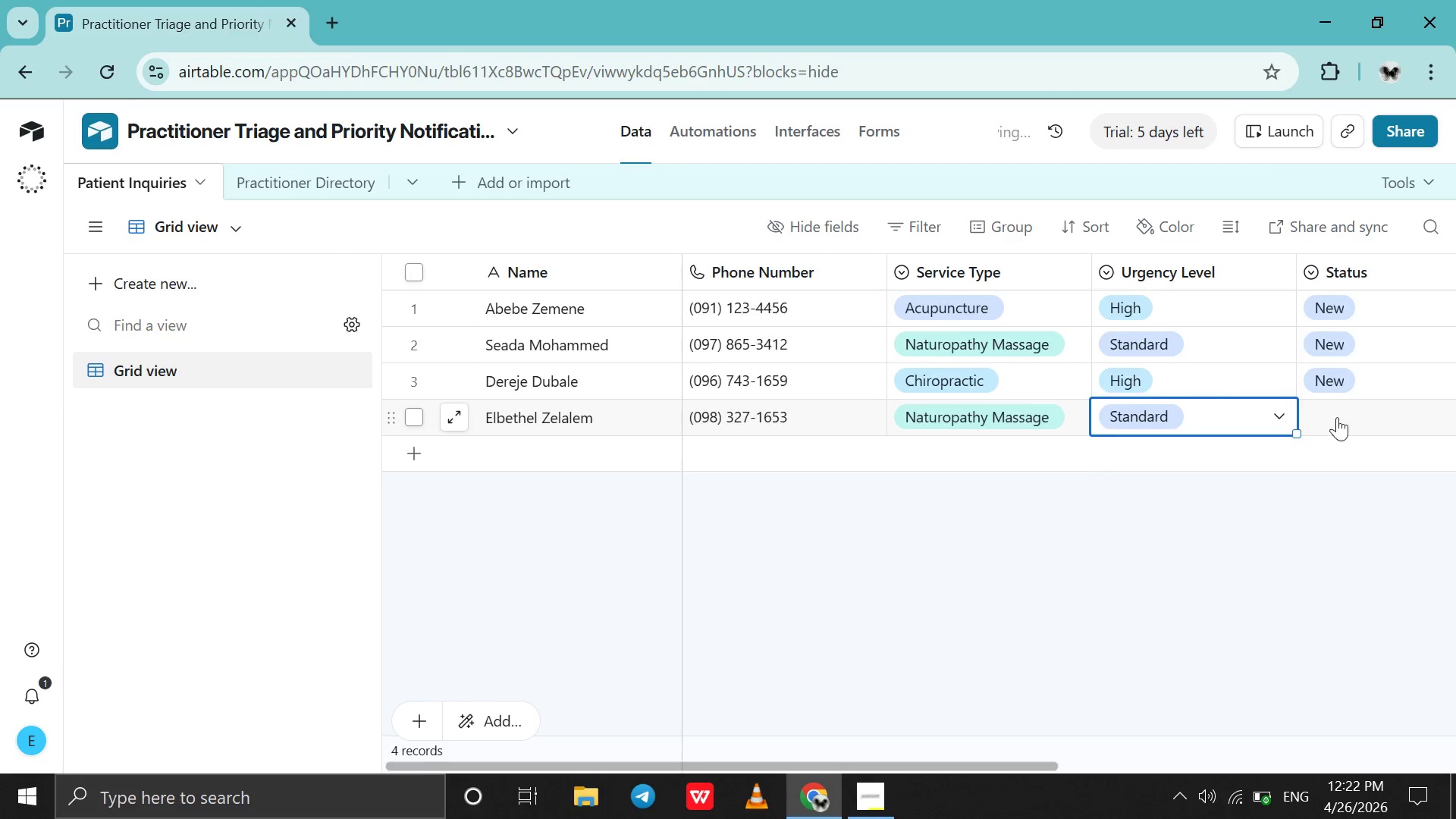 
double_click([1337, 417])
 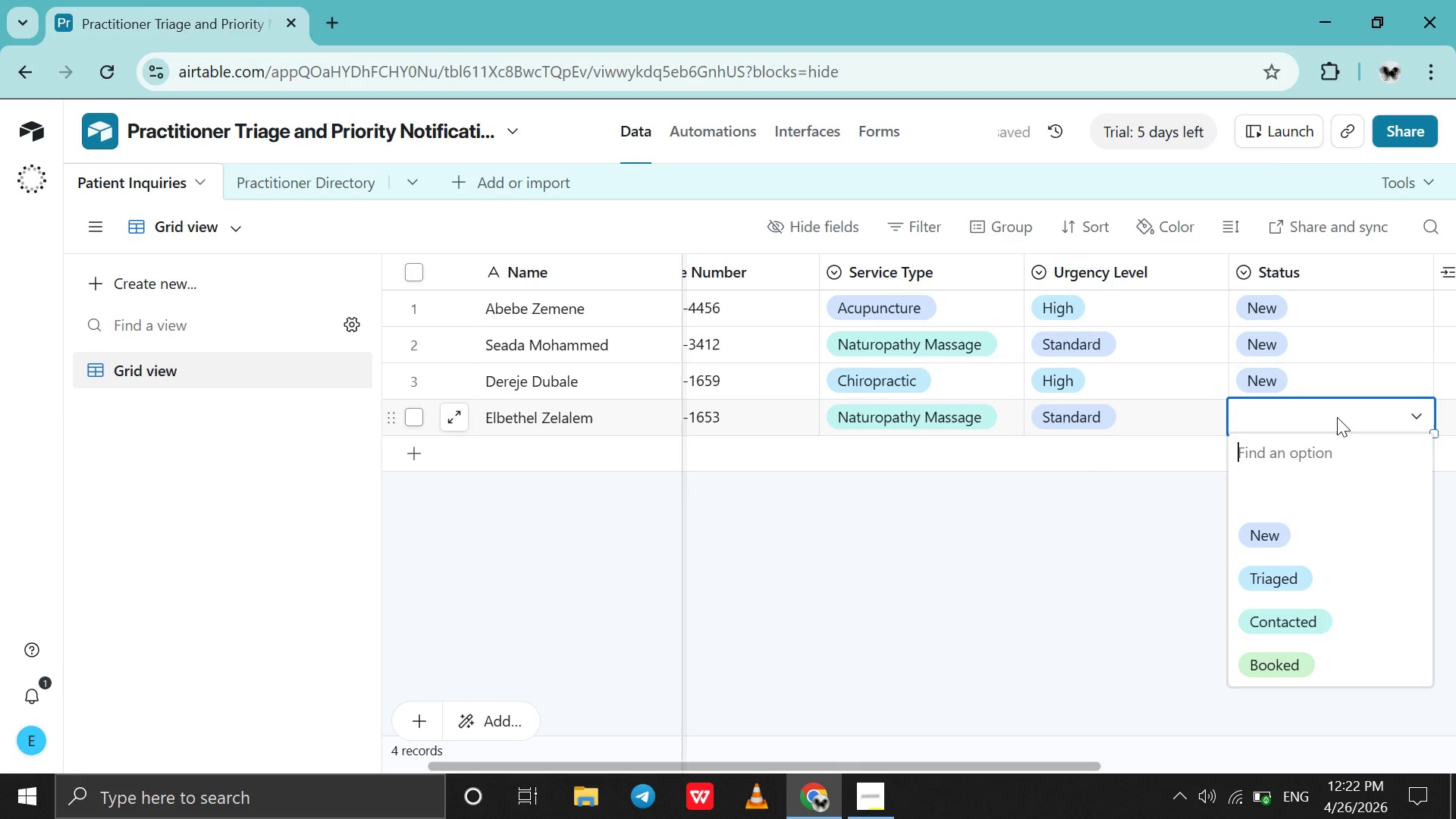 
wait(6.08)
 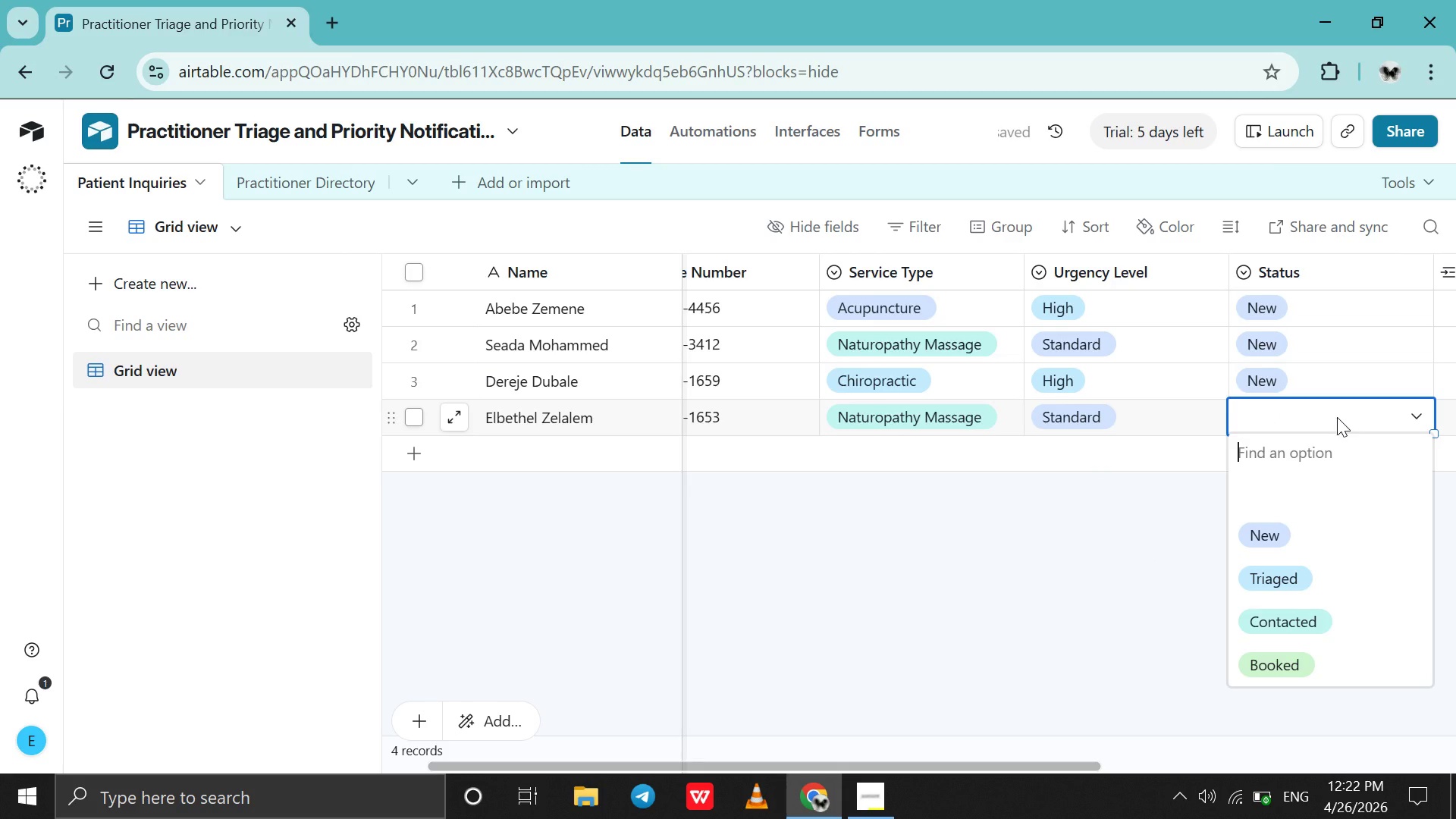 
left_click([1305, 551])
 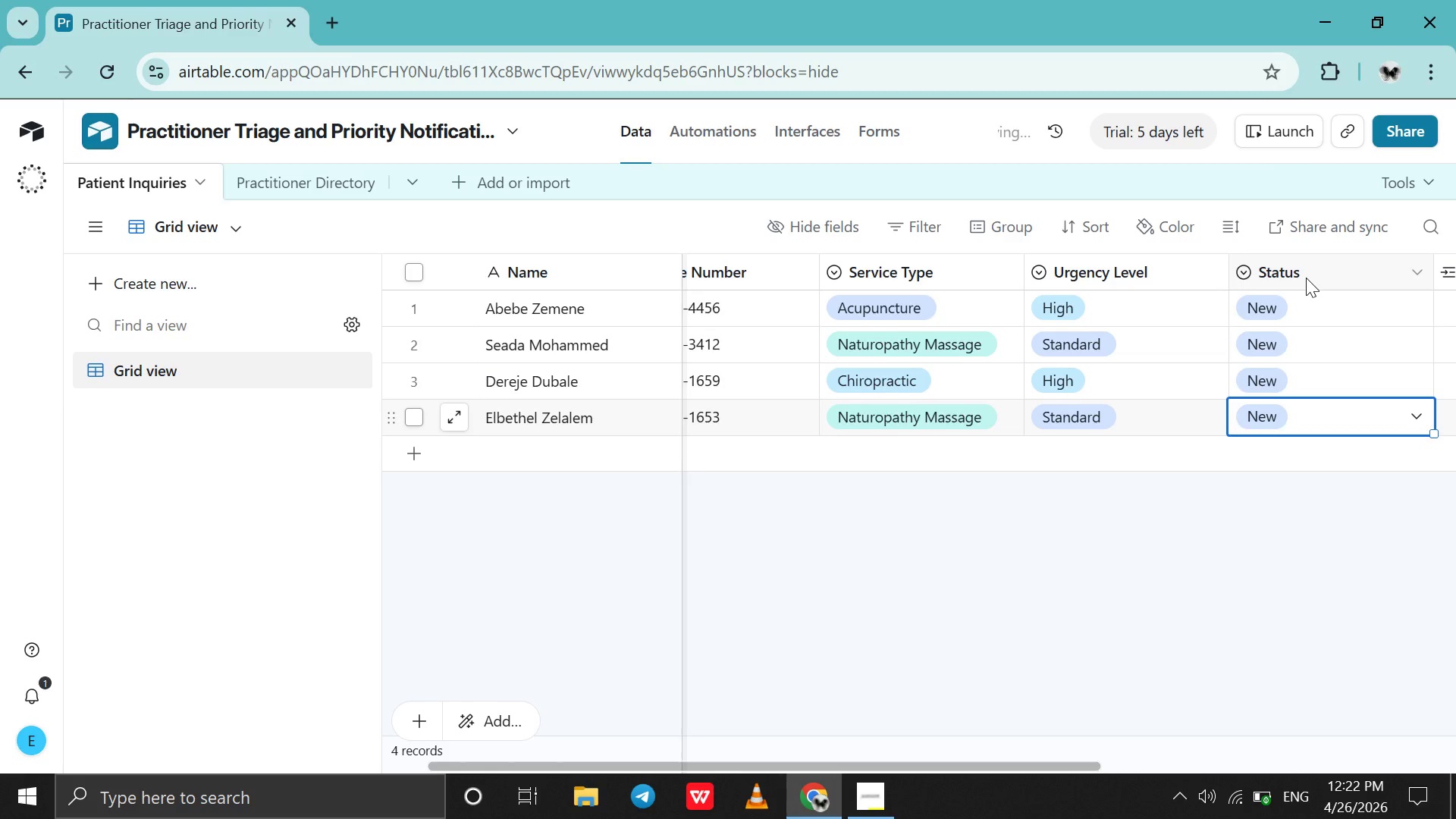 
left_click([1306, 278])
 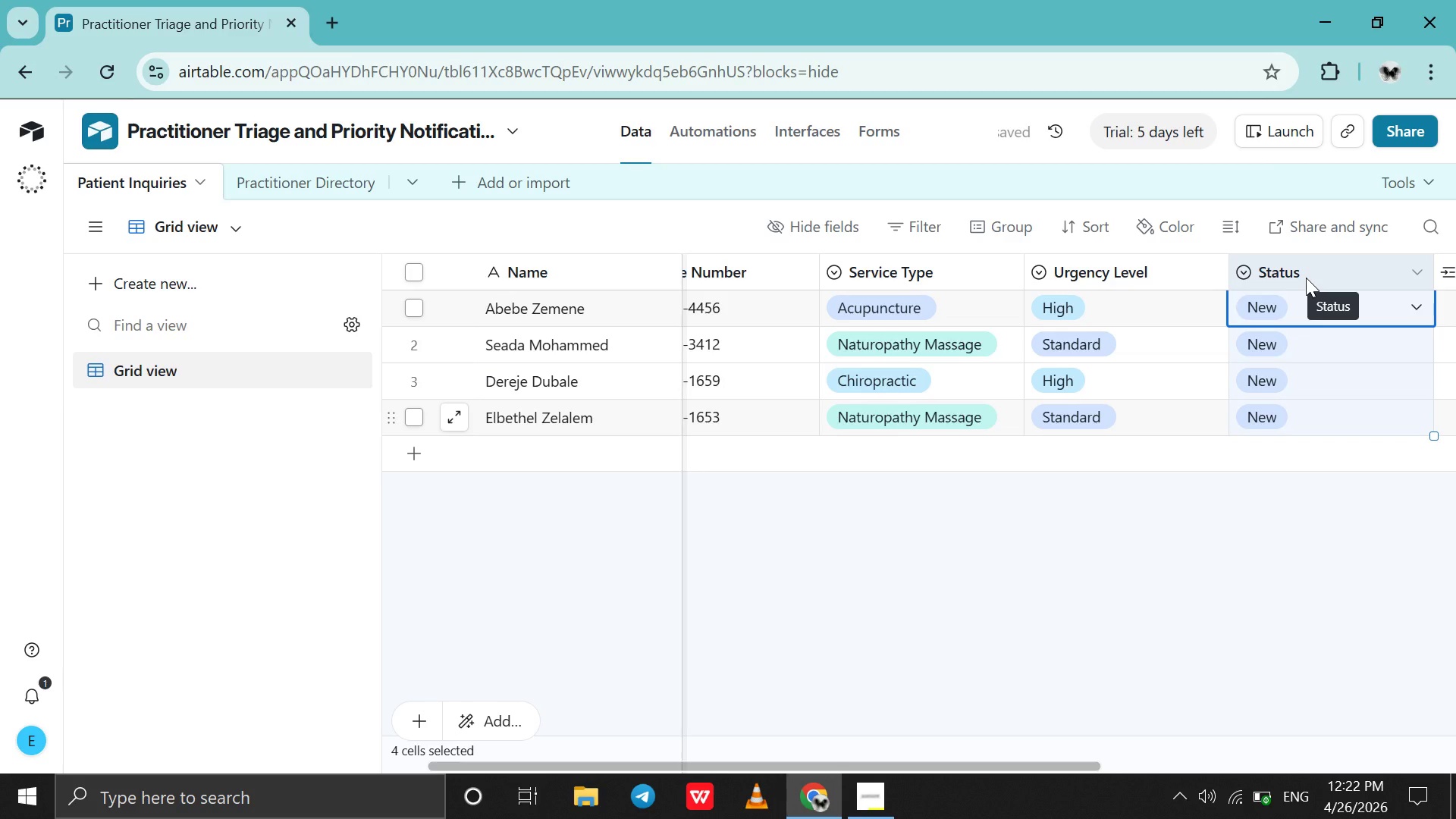 
double_click([1306, 278])
 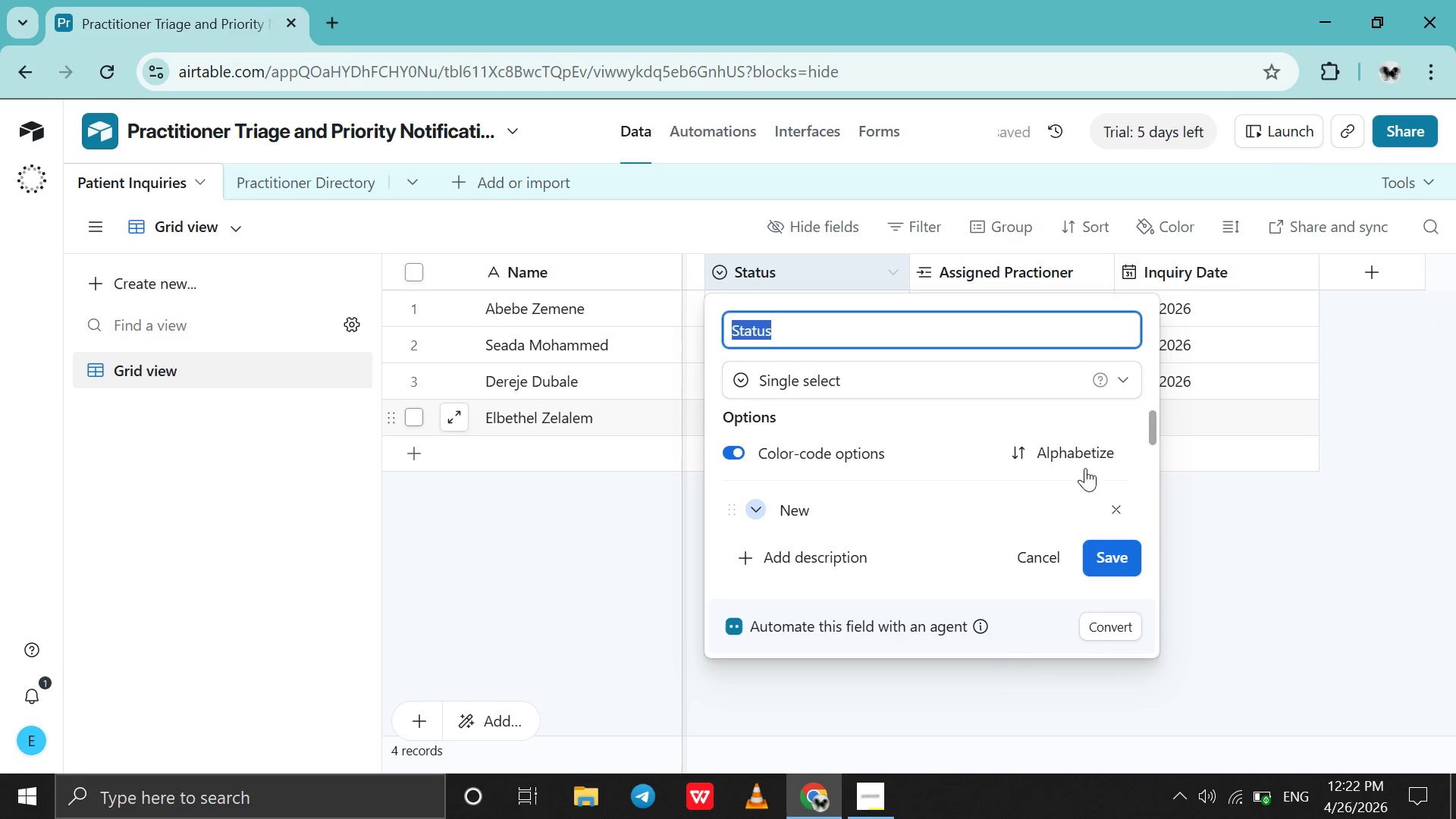 
scroll: coordinate [1025, 476], scroll_direction: down, amount: 3.0
 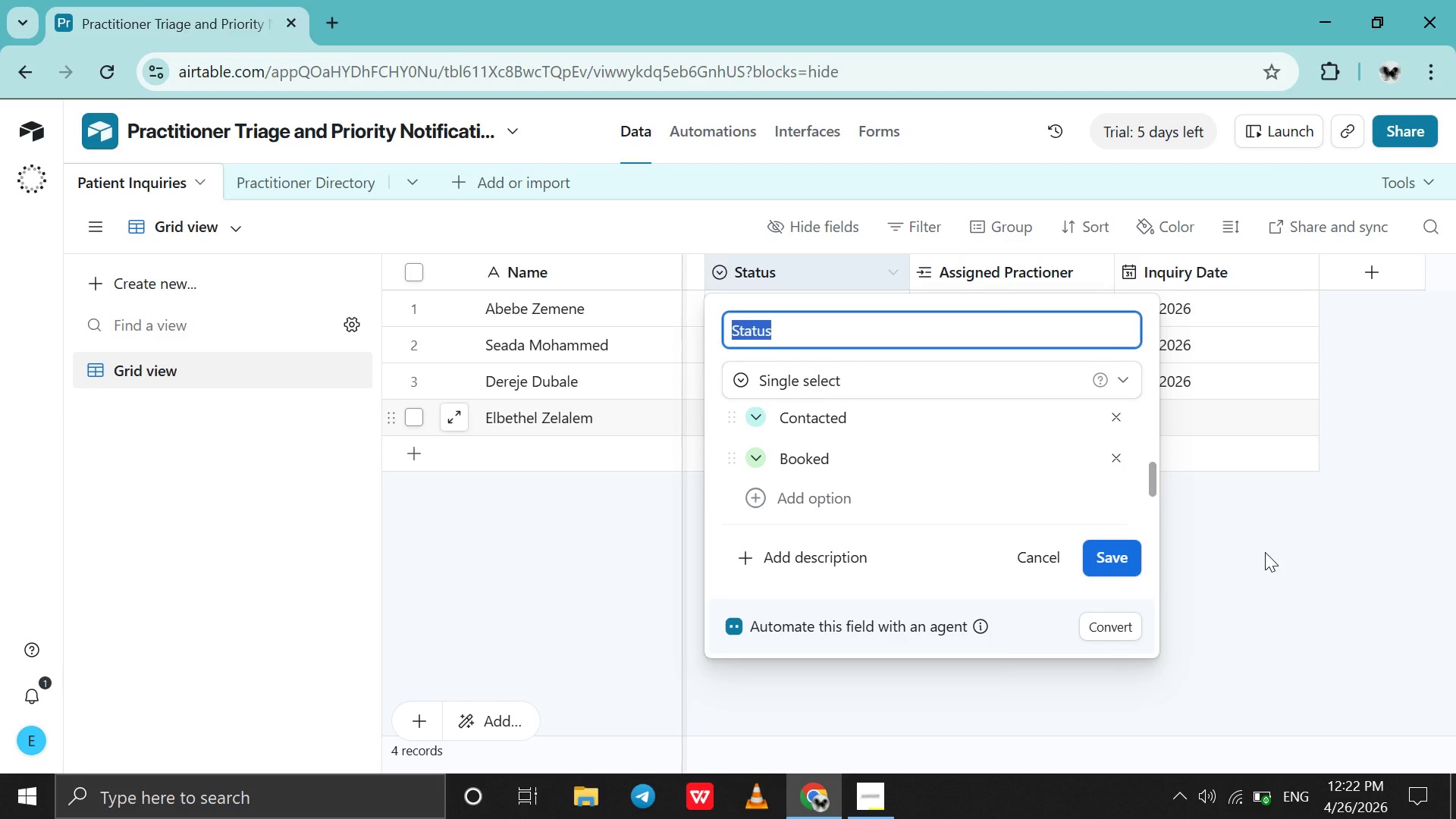 
left_click([1265, 552])
 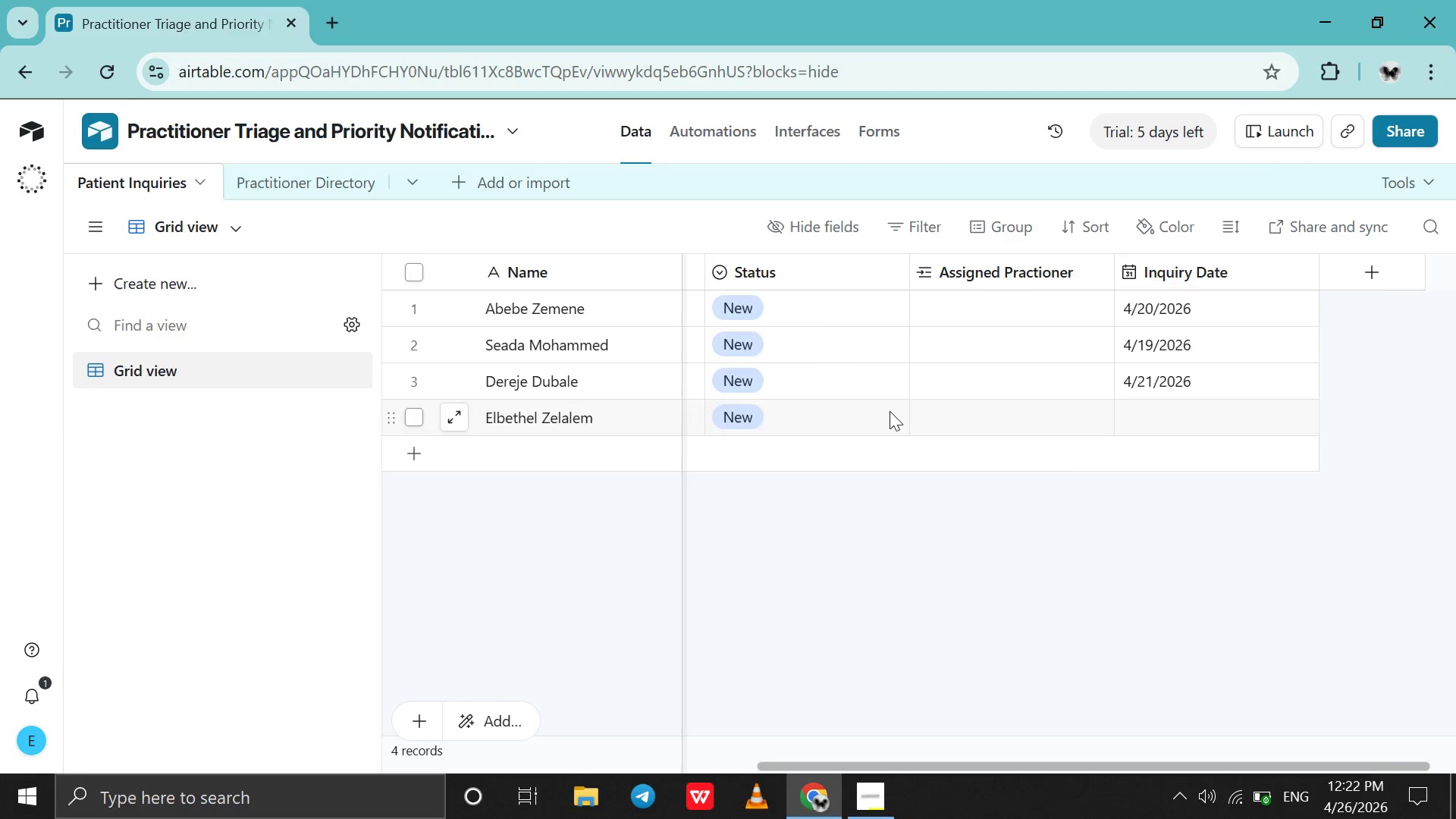 
scroll: coordinate [890, 411], scroll_direction: up, amount: 3.0
 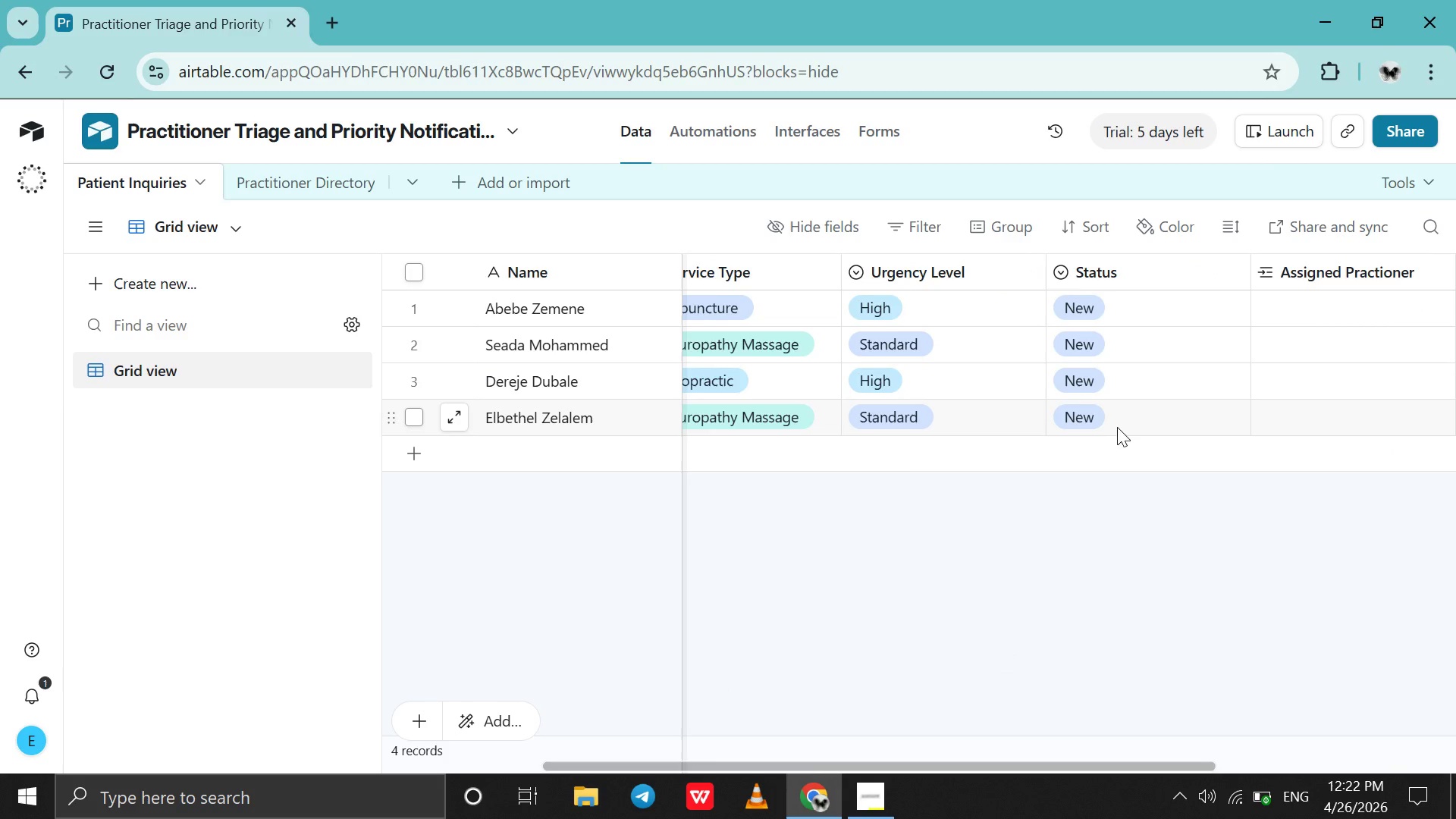 
double_click([1117, 427])
 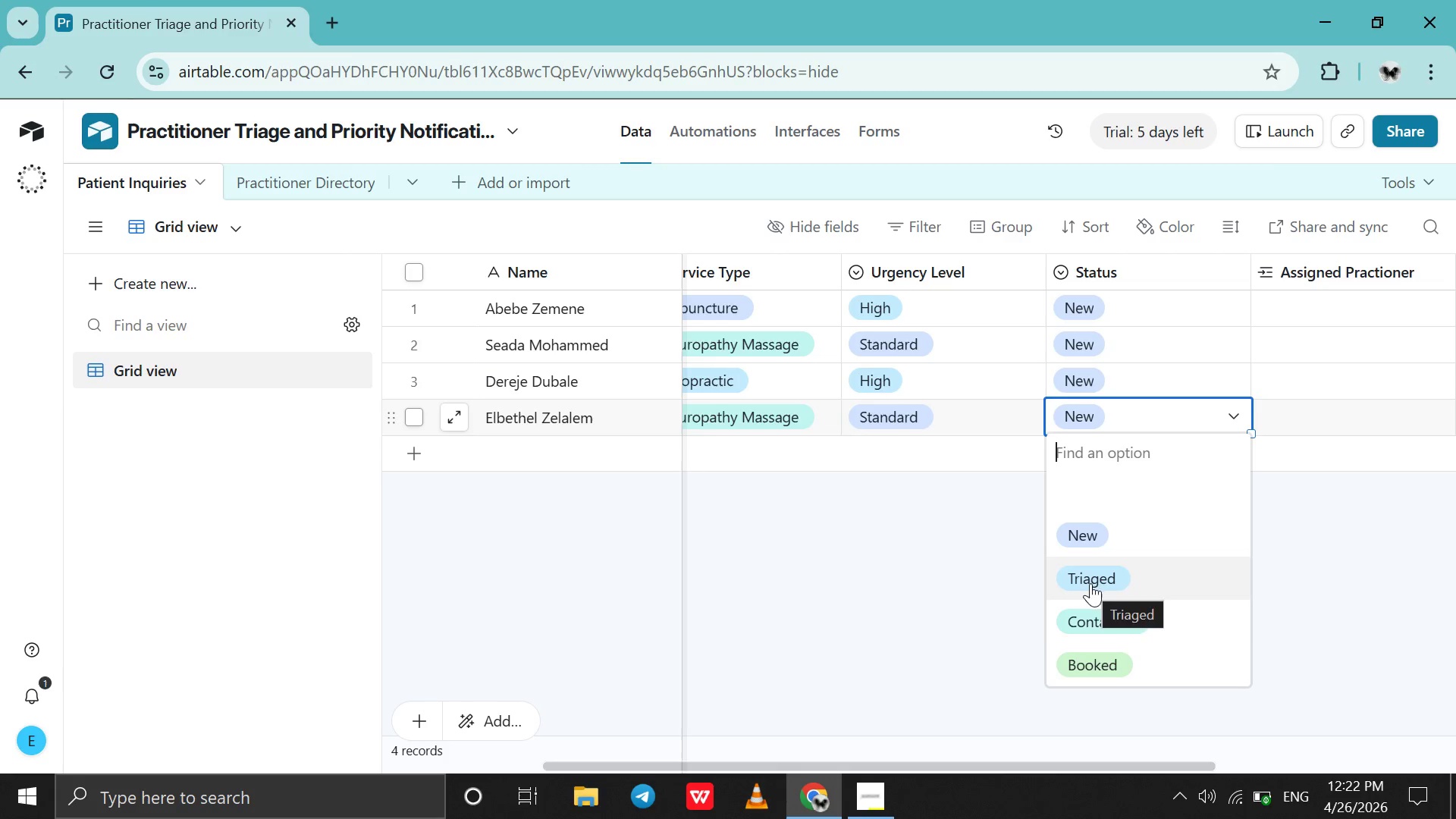 
left_click([1090, 606])
 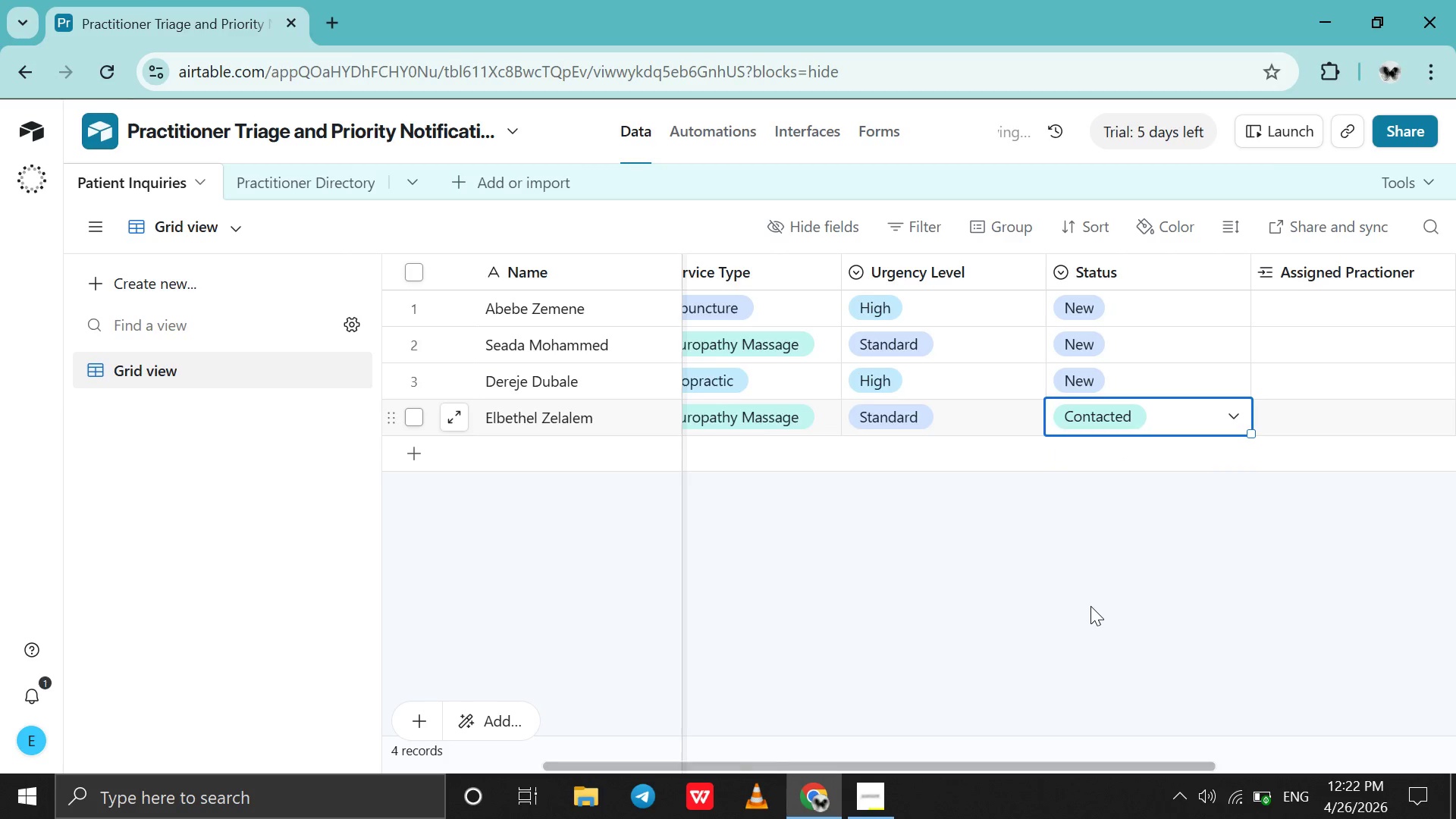 
scroll: coordinate [1090, 606], scroll_direction: down, amount: 3.0
 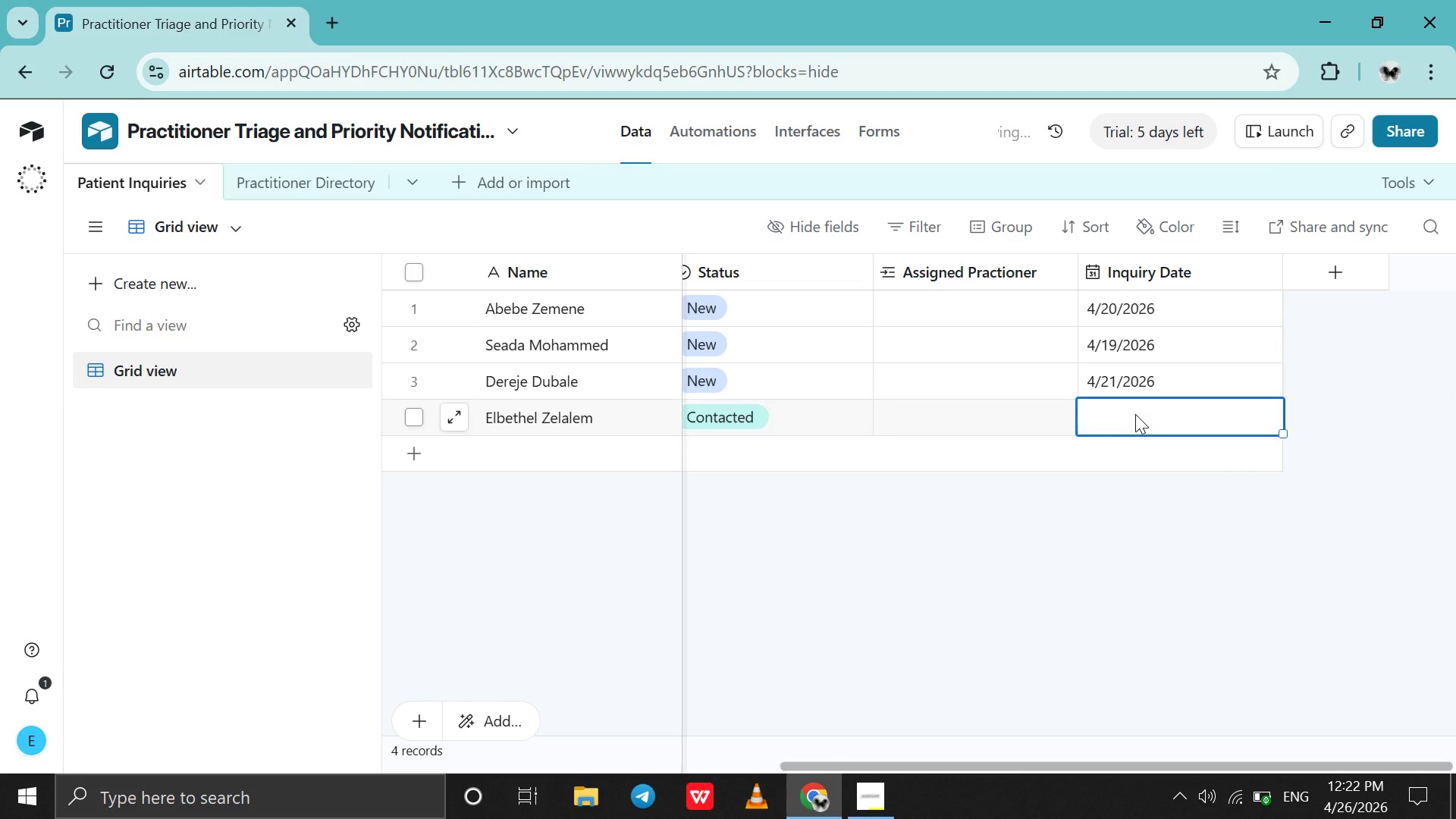 
double_click([1135, 414])
 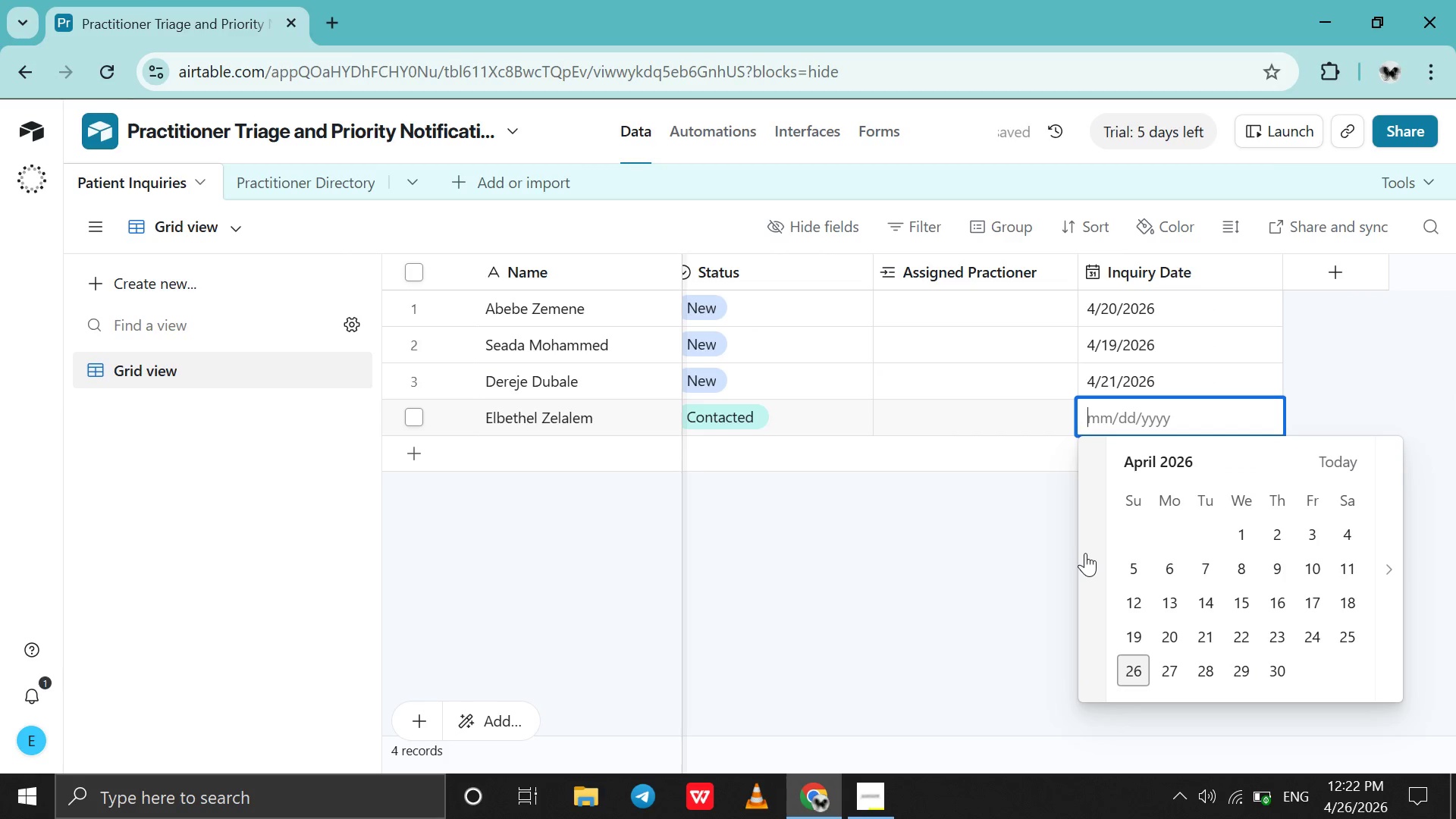 
double_click([1085, 553])
 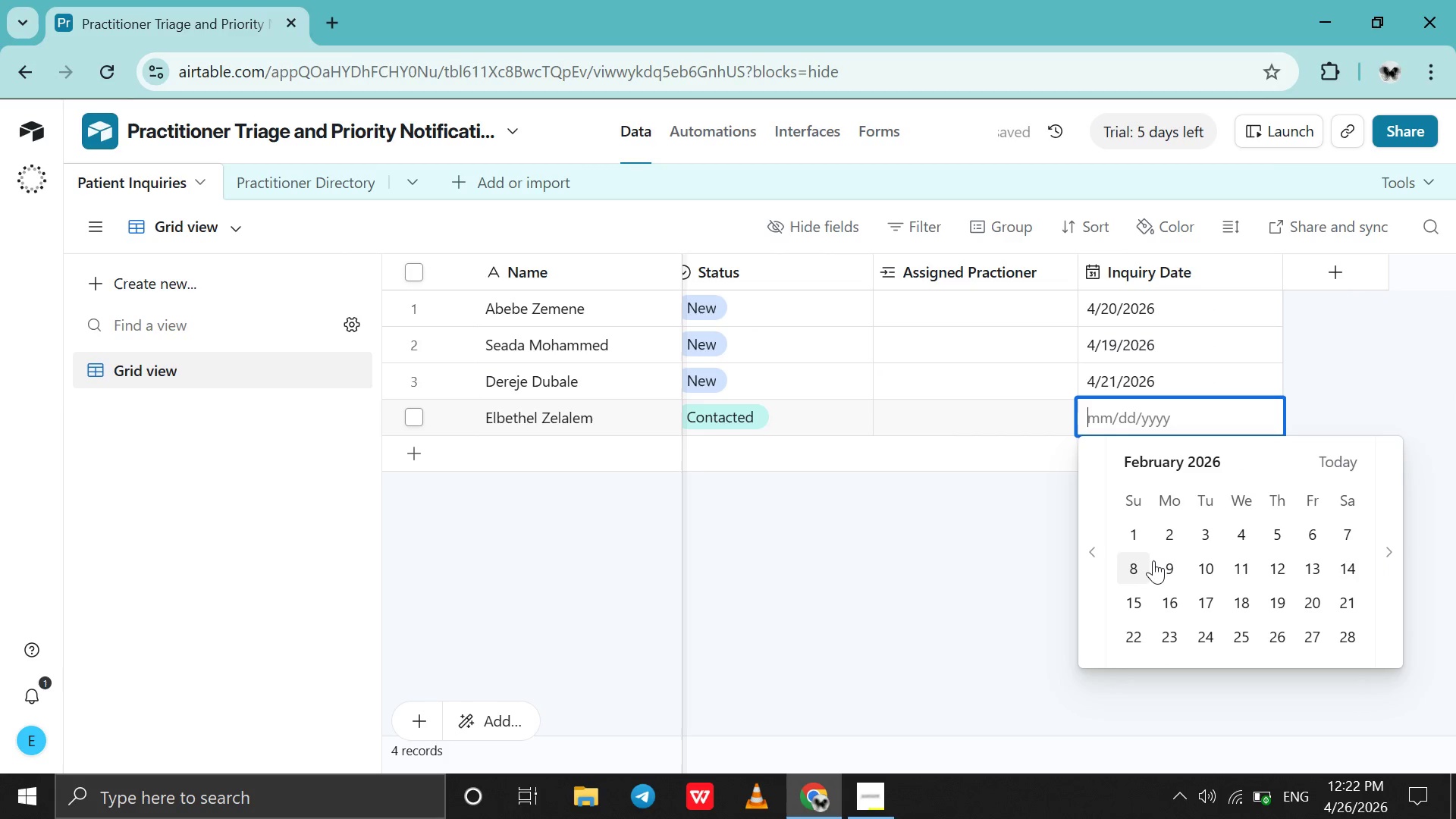 
left_click([1153, 560])
 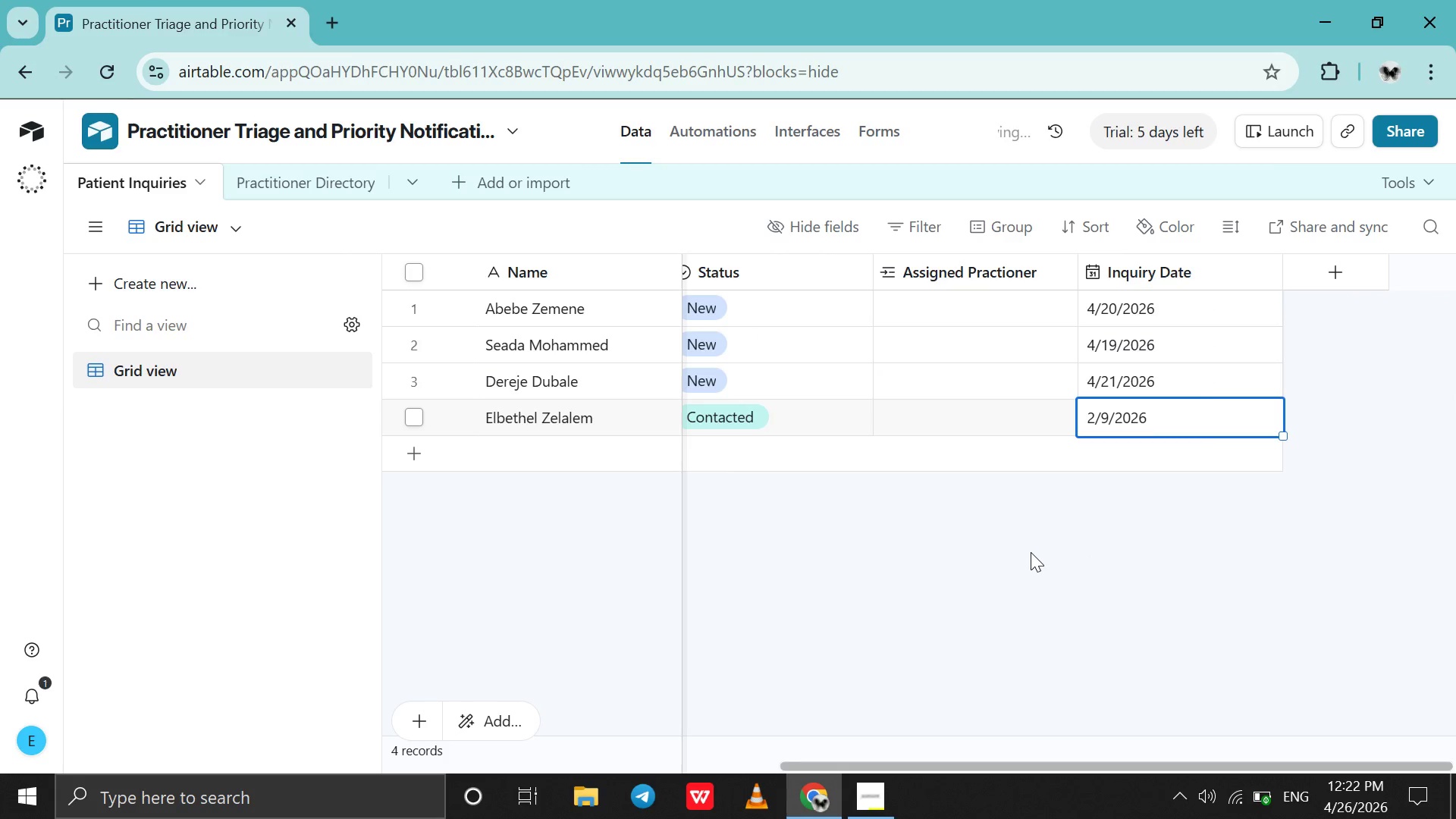 
scroll: coordinate [1031, 552], scroll_direction: up, amount: 33.0
 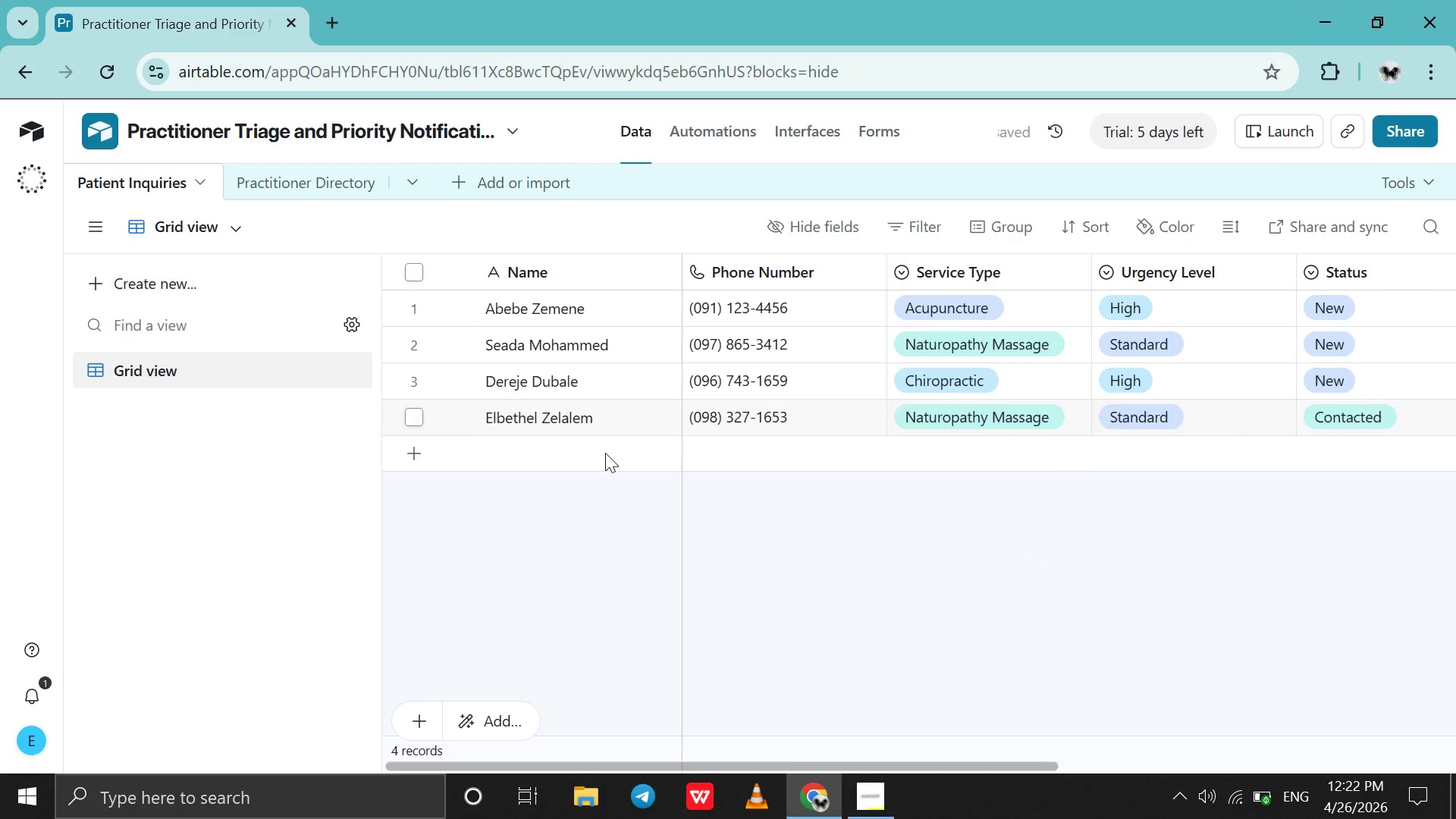 
double_click([605, 453])
 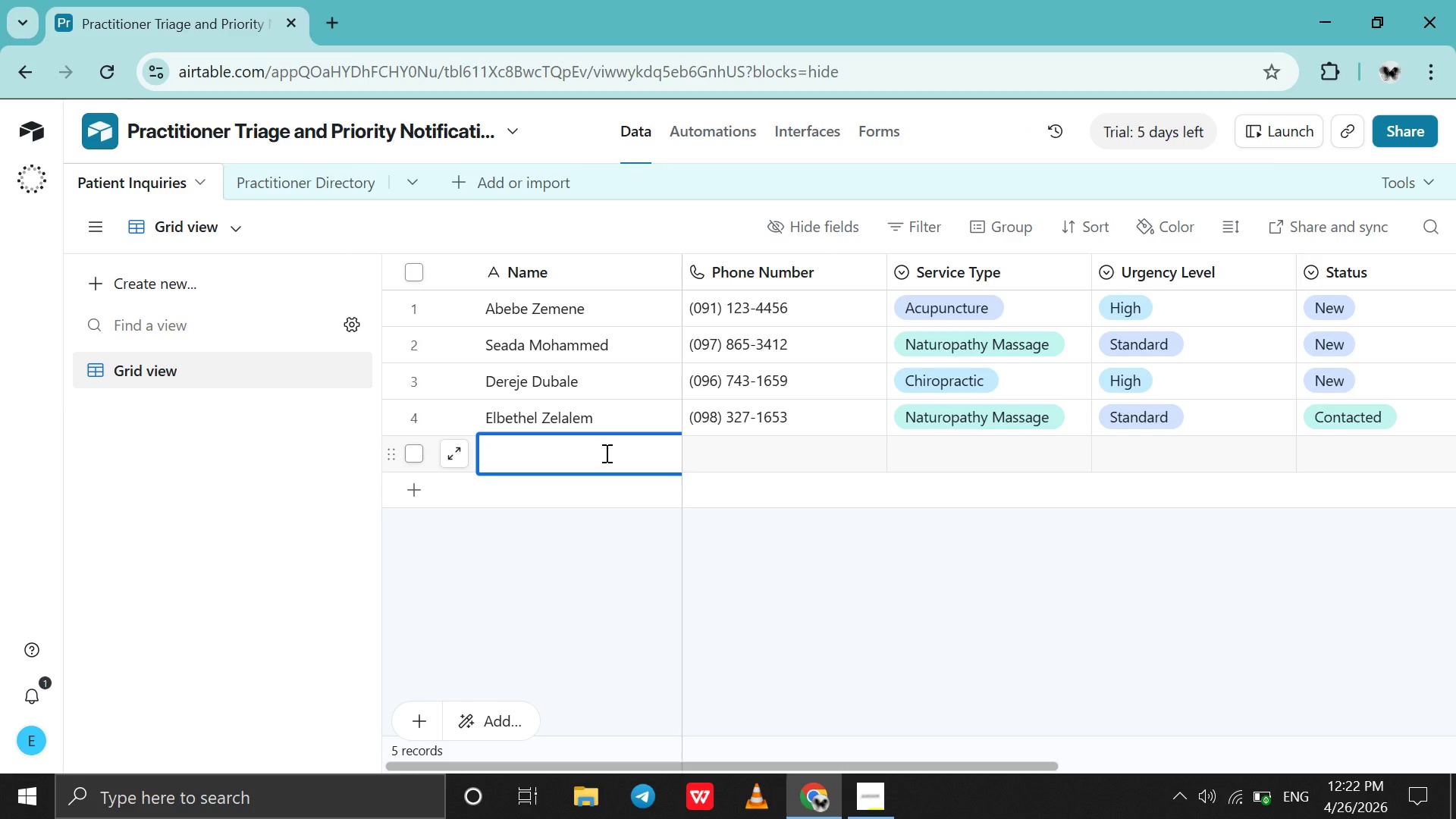 
wait(11.89)
 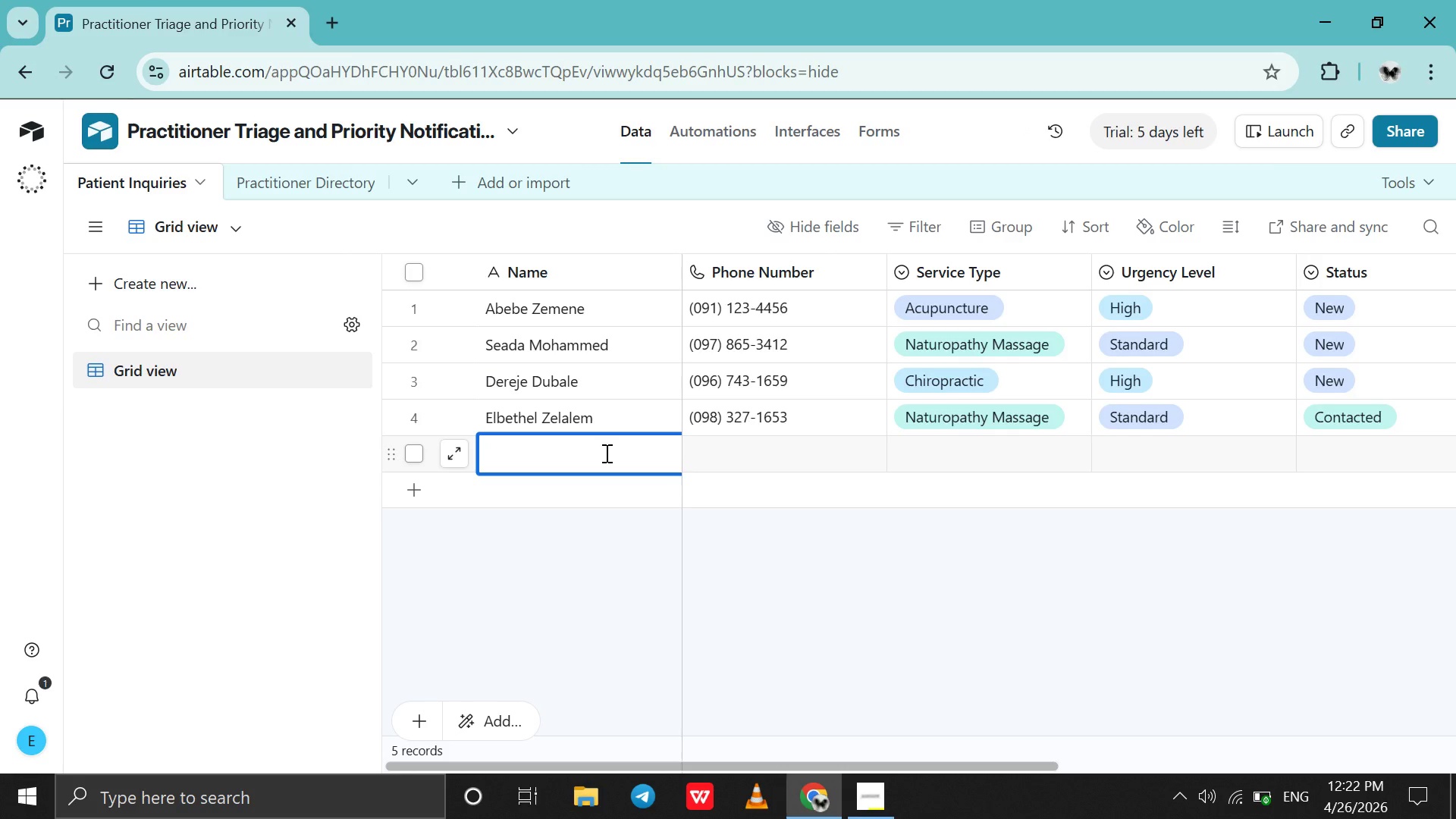 
type(Naol Megersa)
 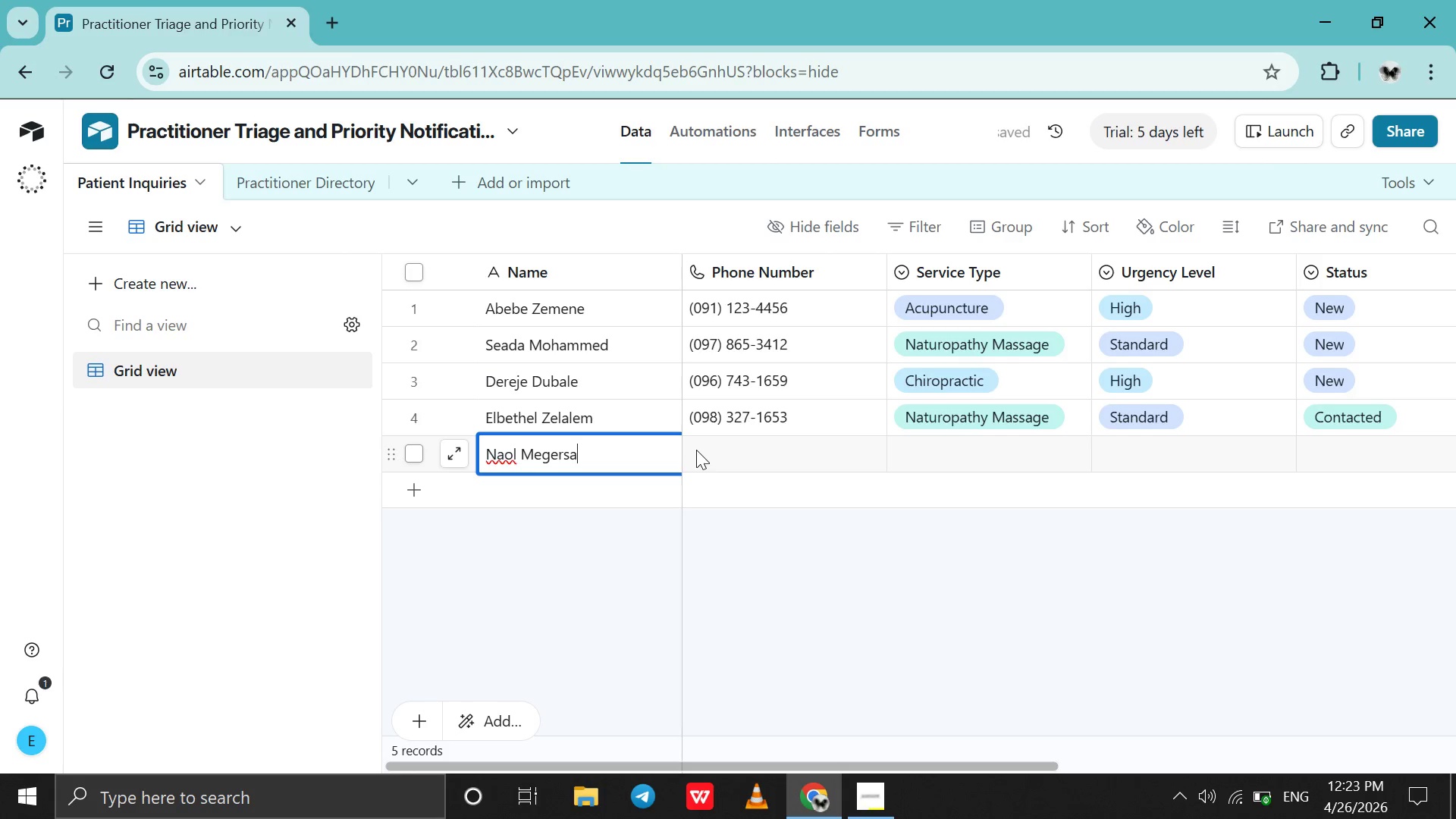 
double_click([696, 450])
 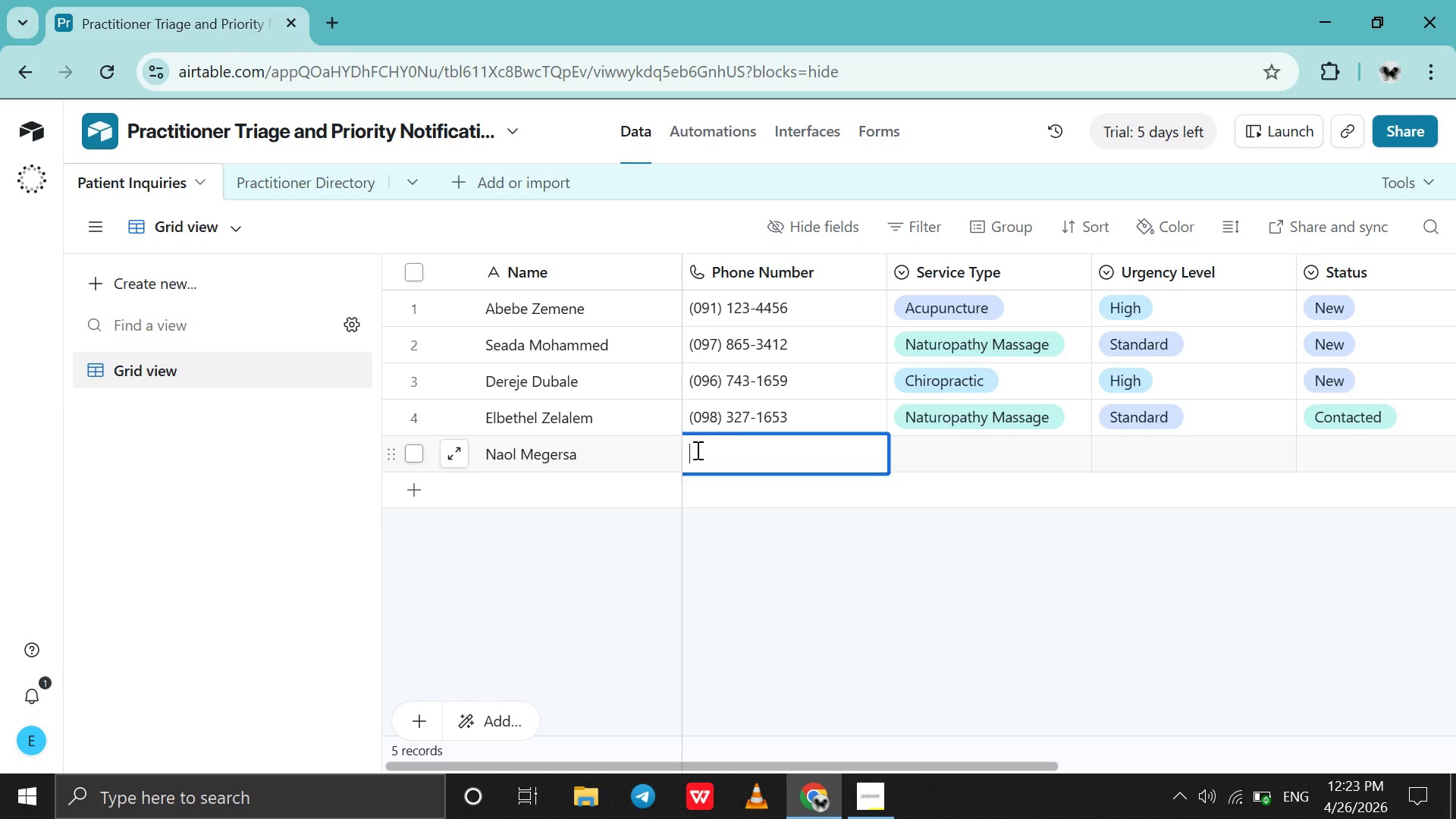 
type(09786112832)
 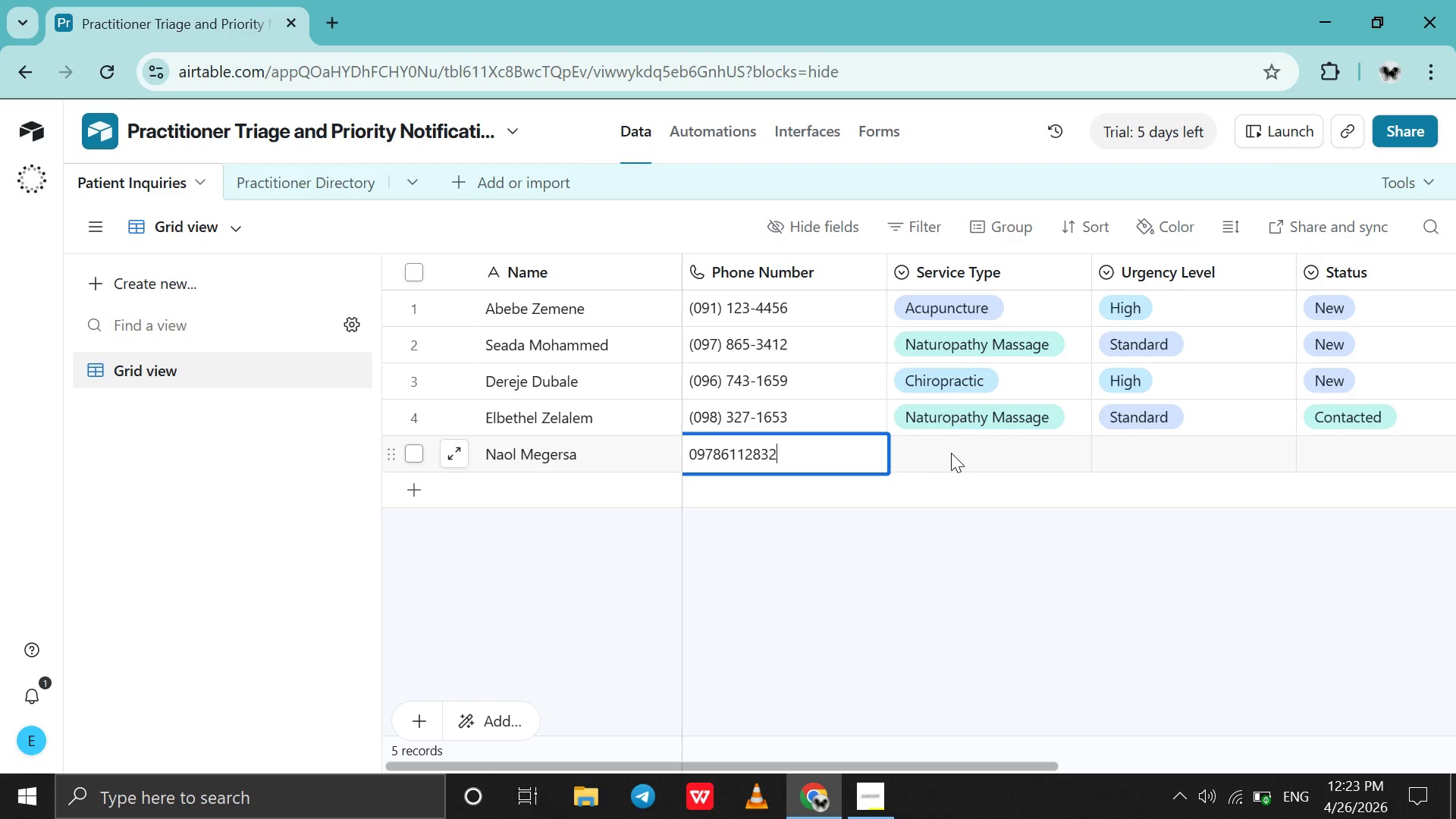 
double_click([967, 445])
 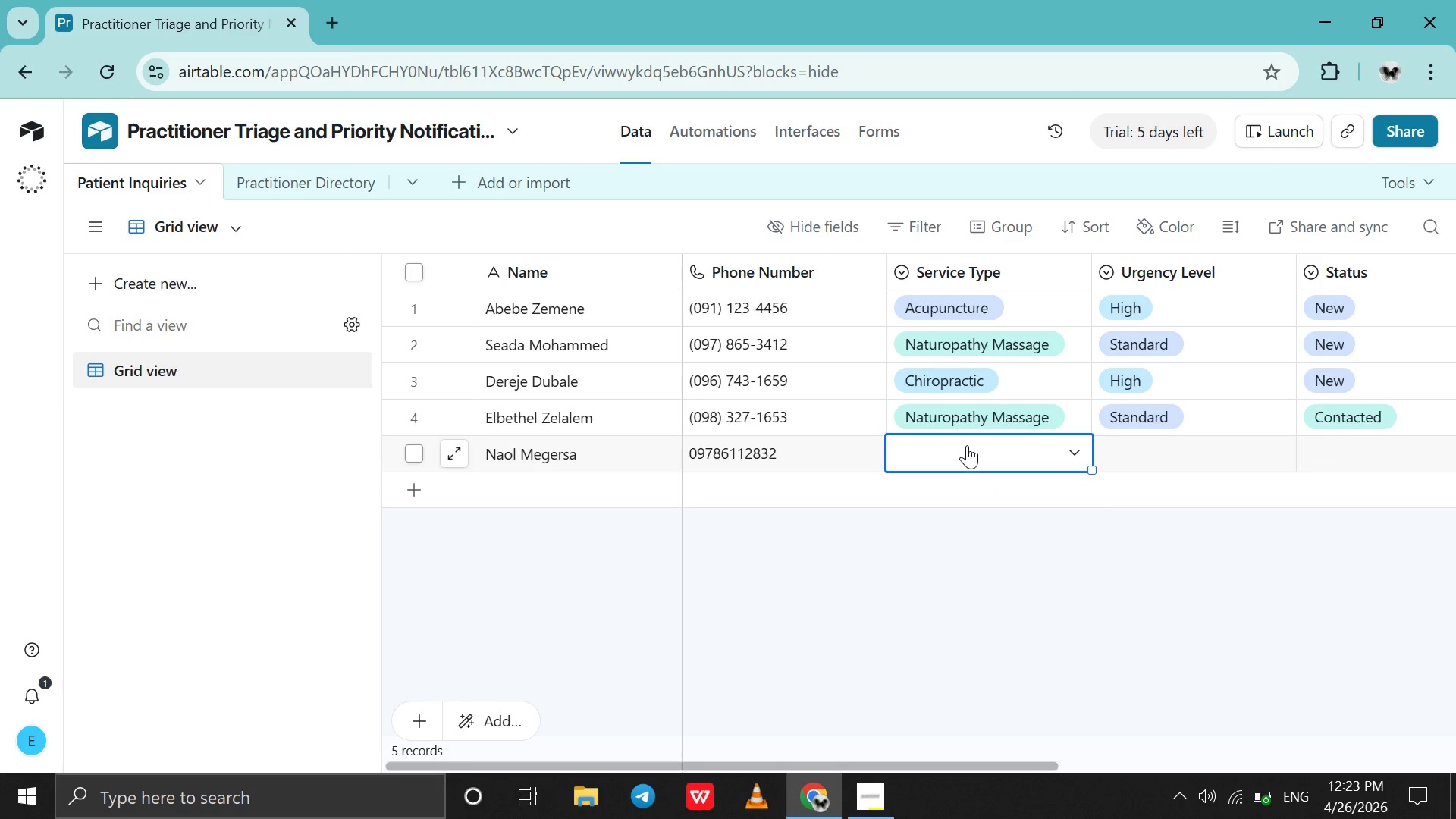 
triple_click([967, 445])
 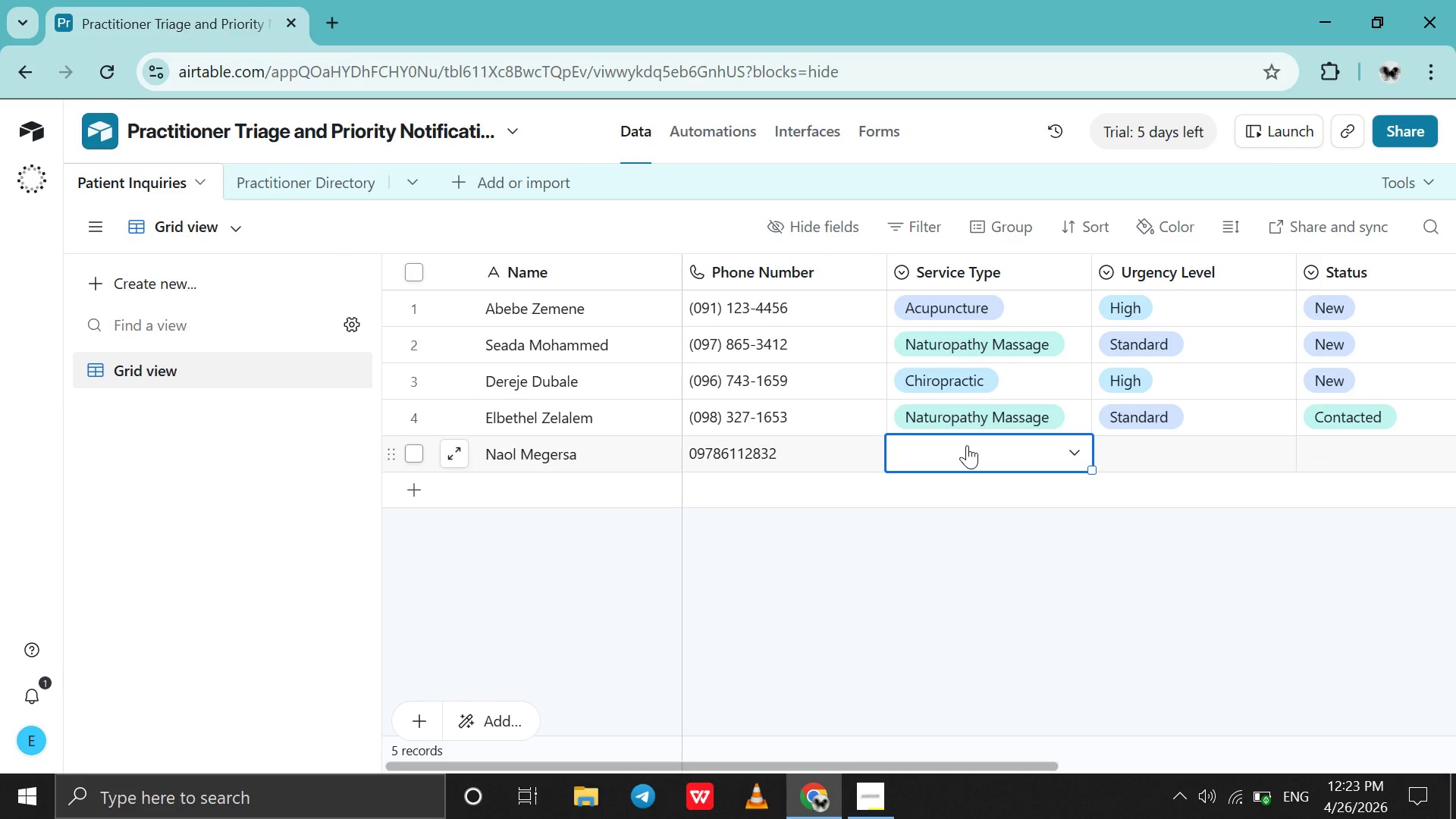 
left_click([967, 445])
 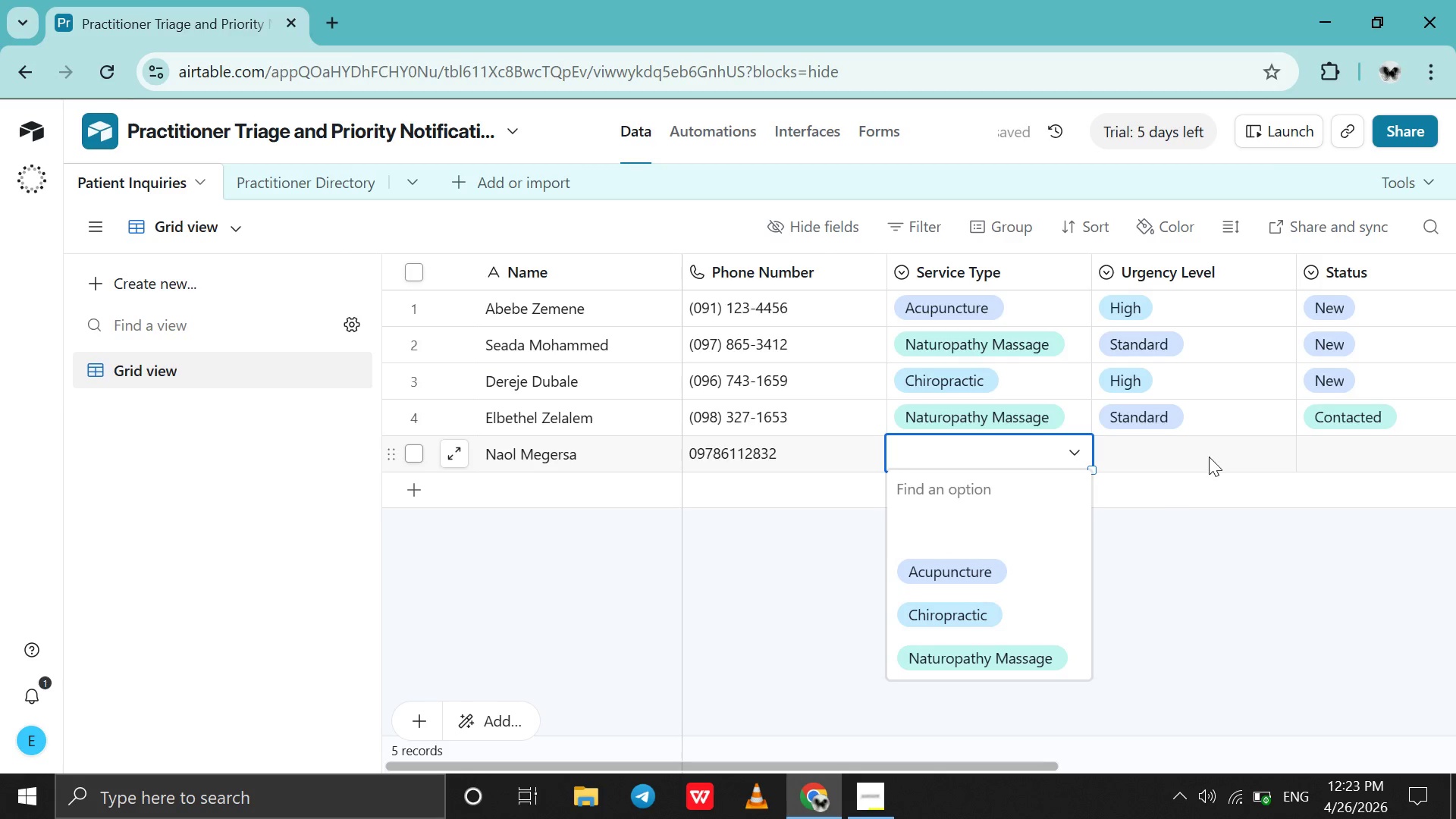 
left_click([1003, 588])
 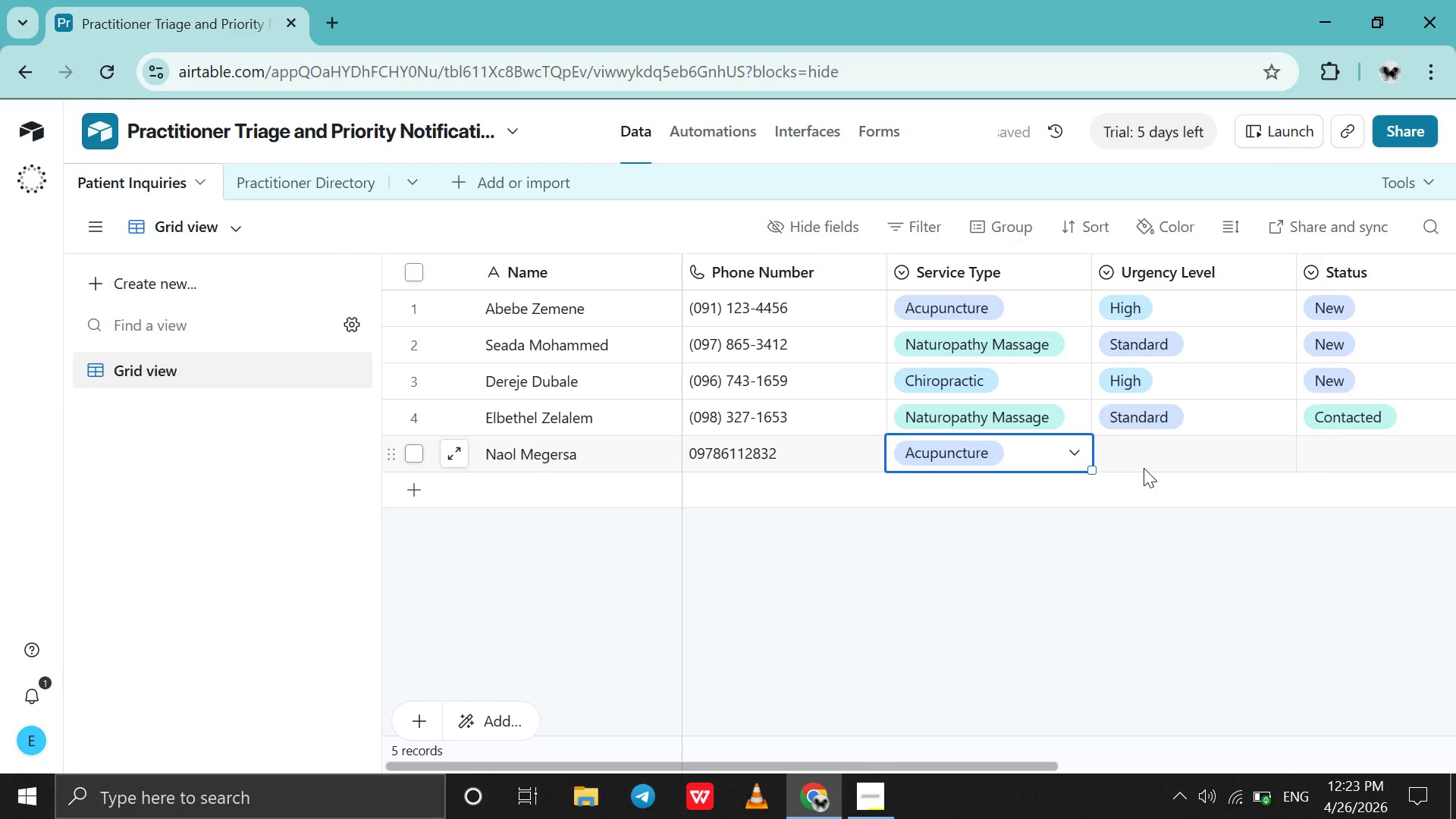 
double_click([1144, 468])
 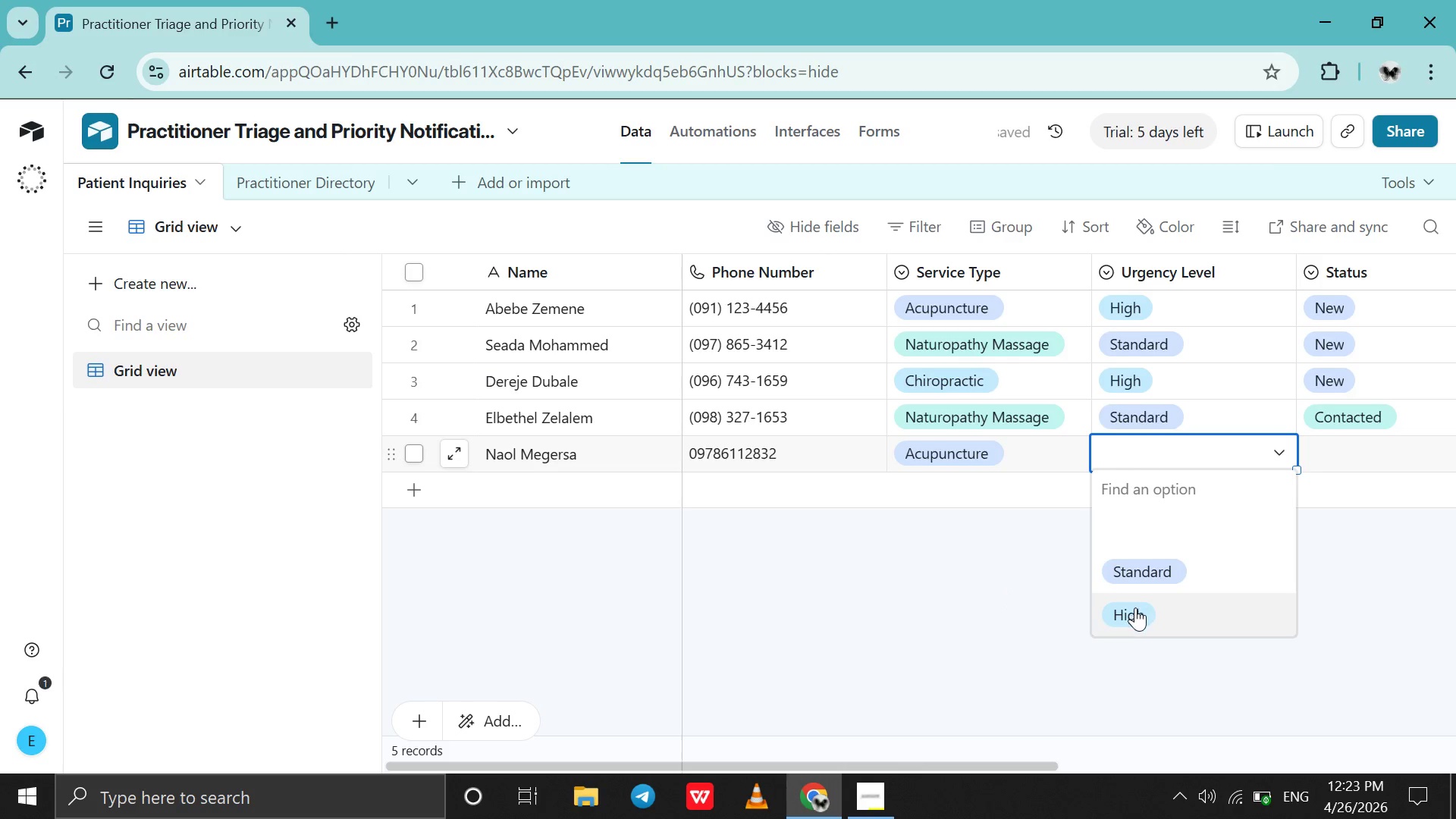 
left_click([1135, 607])
 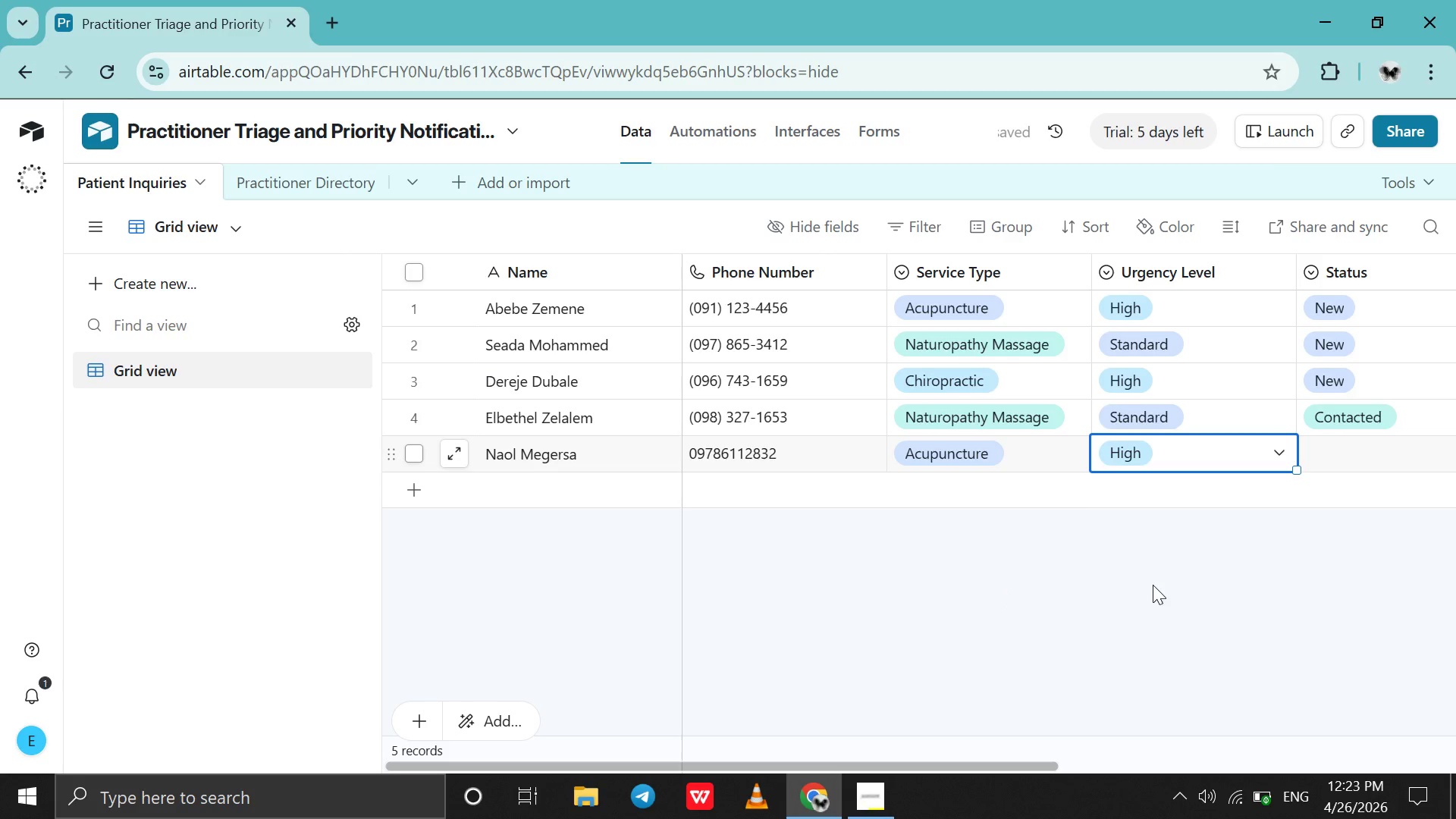 
scroll: coordinate [1279, 504], scroll_direction: down, amount: 3.0
 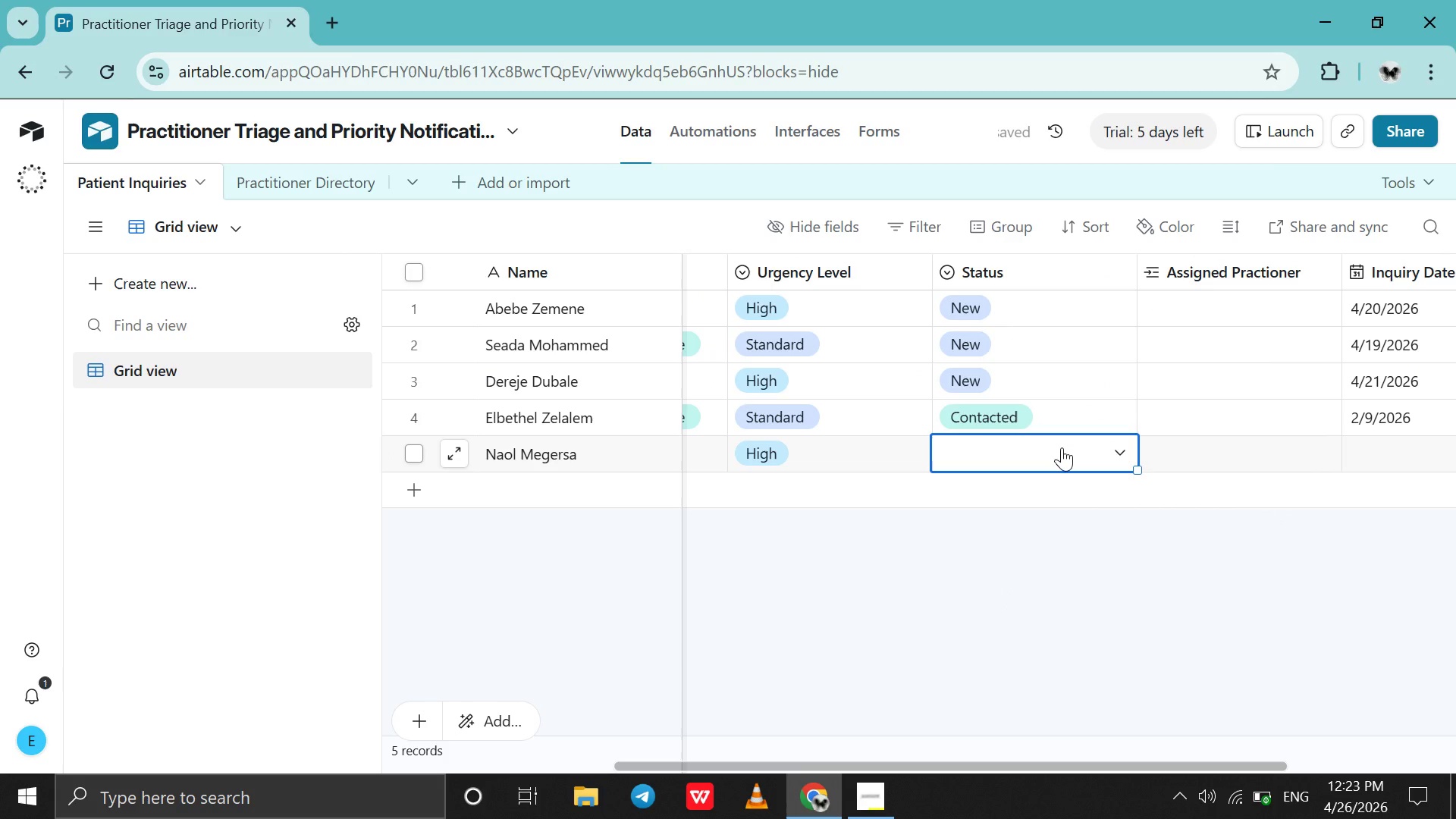 
double_click([1062, 447])
 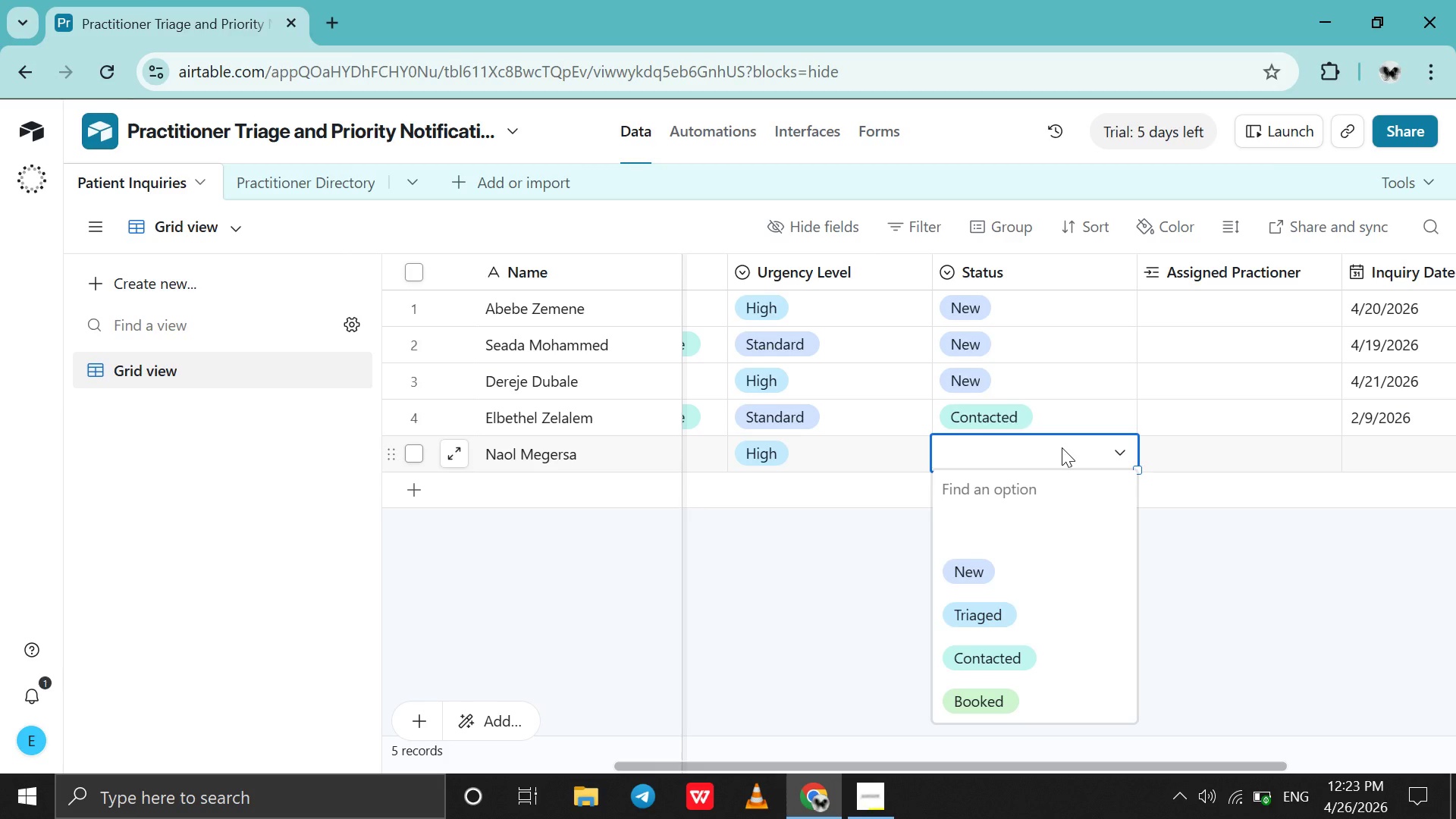 
wait(6.75)
 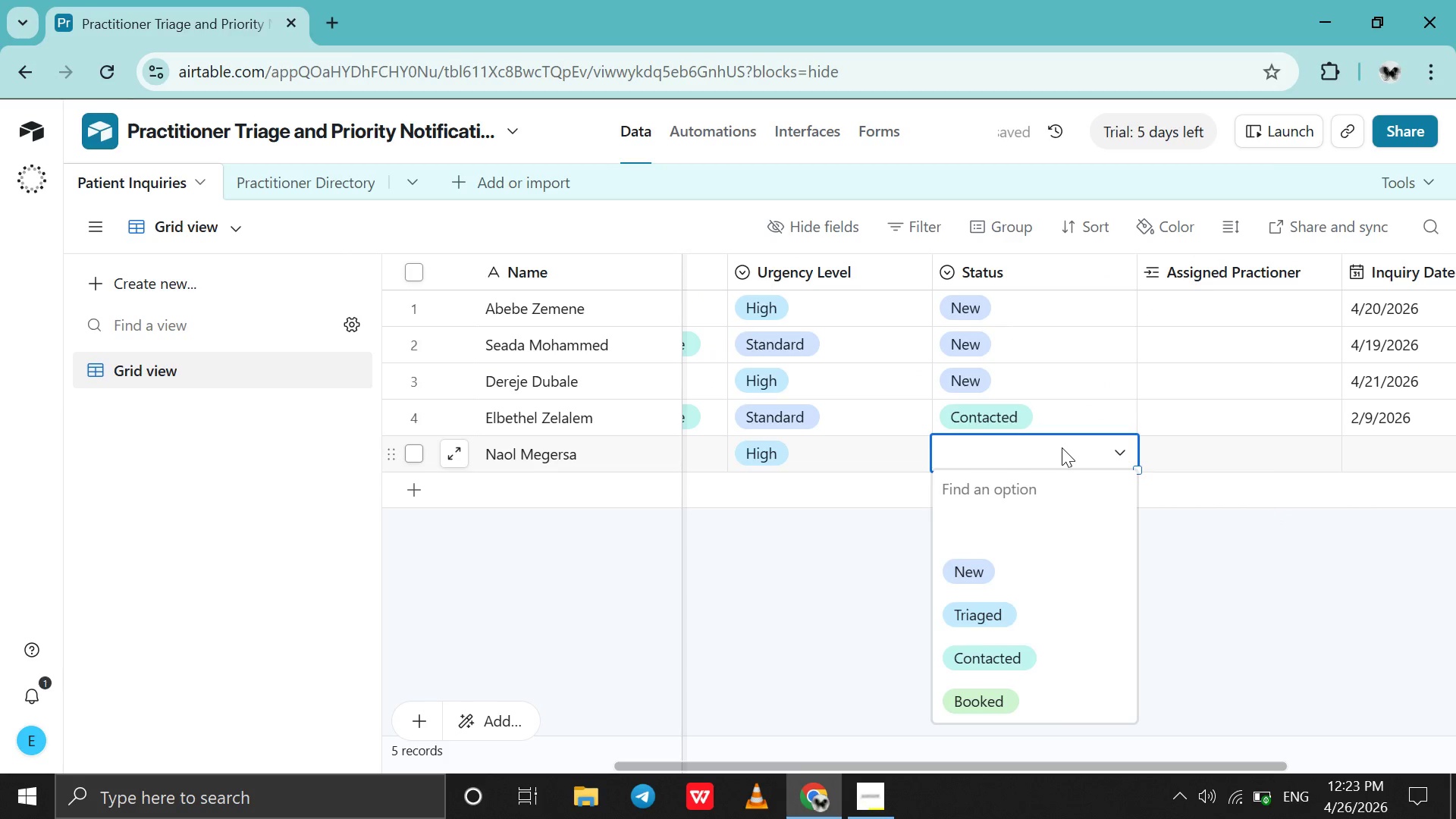 
left_click([1028, 610])
 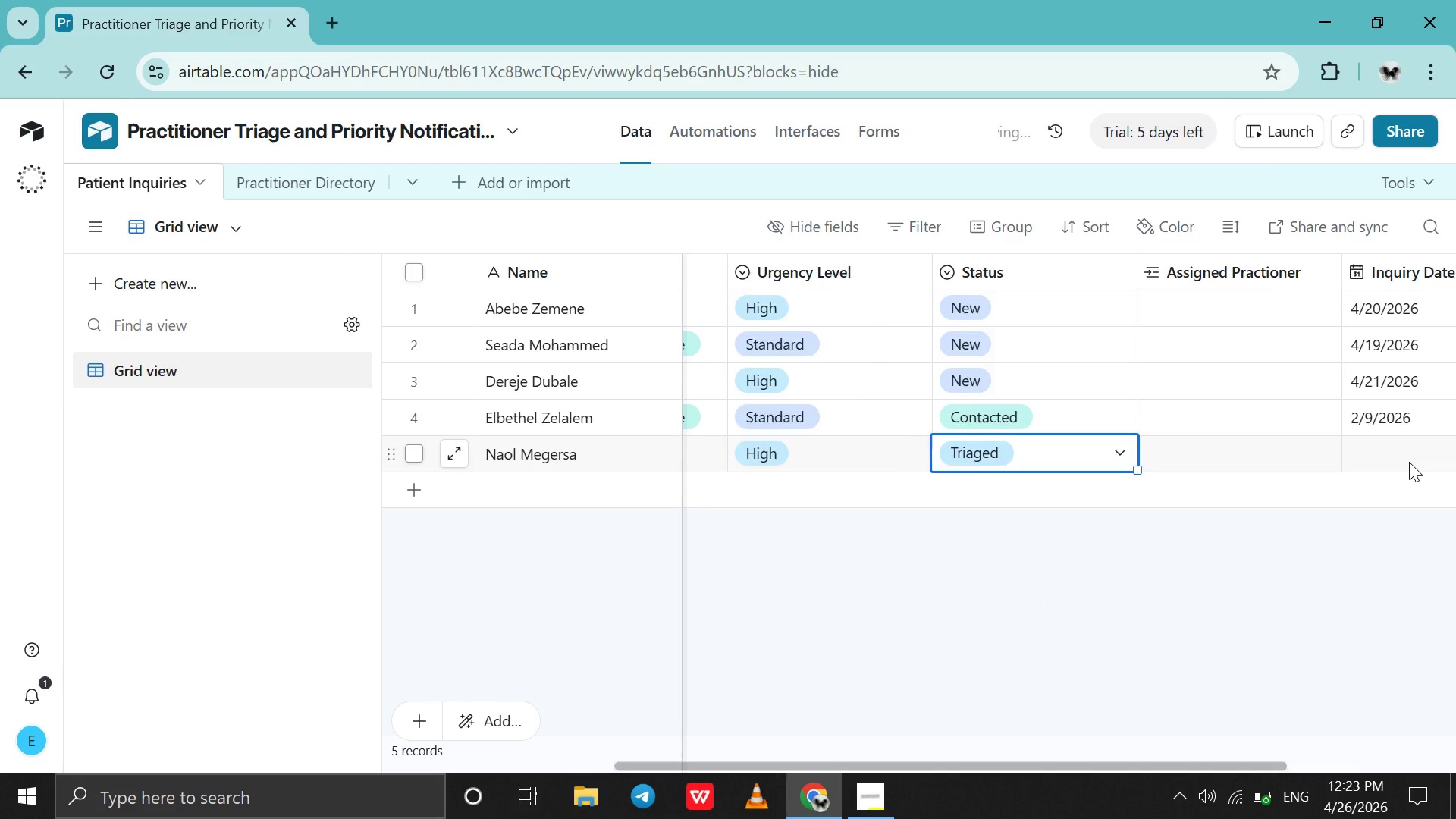 
double_click([1409, 462])
 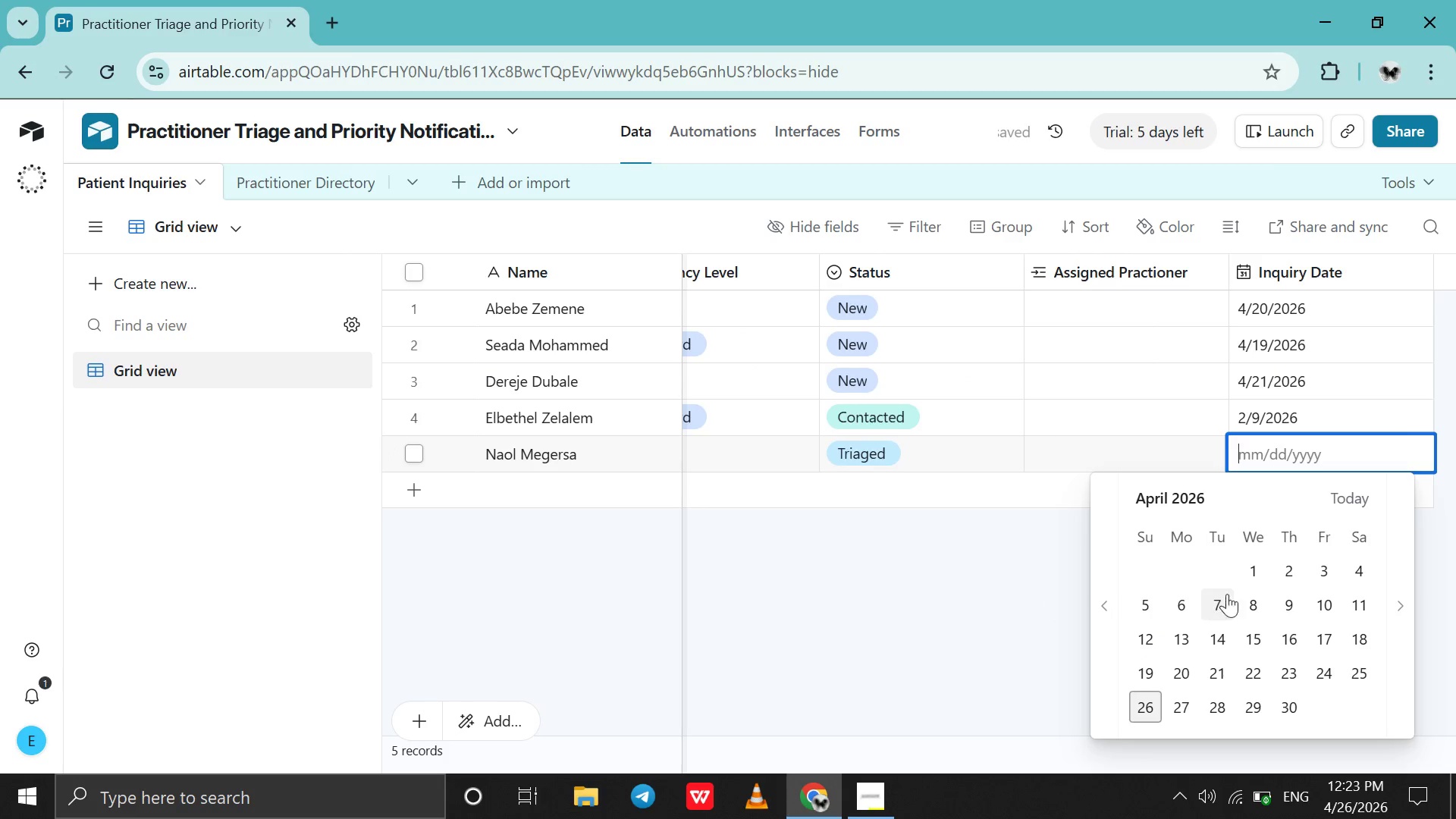 
left_click([1250, 580])
 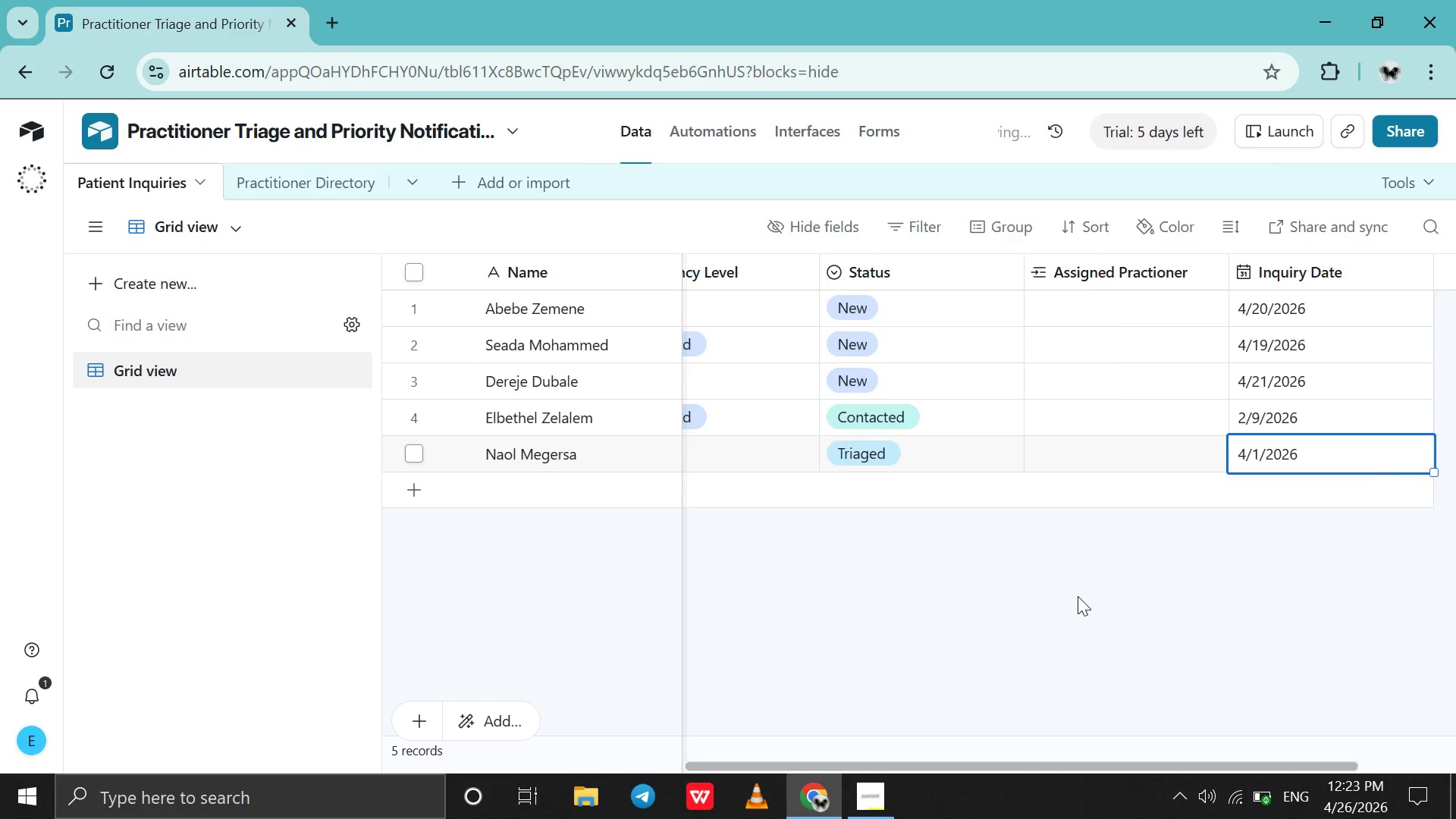 
scroll: coordinate [1078, 596], scroll_direction: up, amount: 14.0
 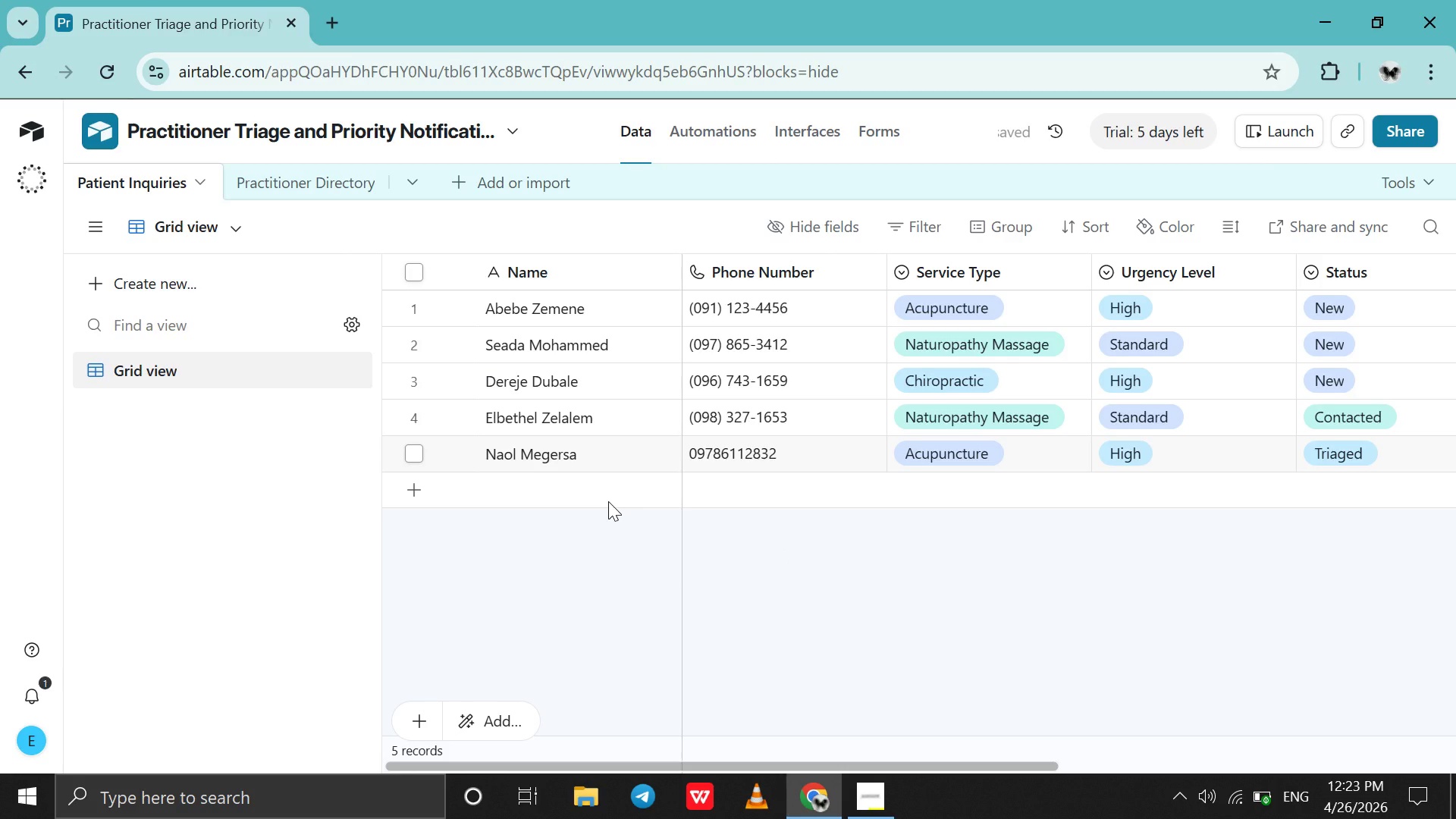 
double_click([608, 501])
 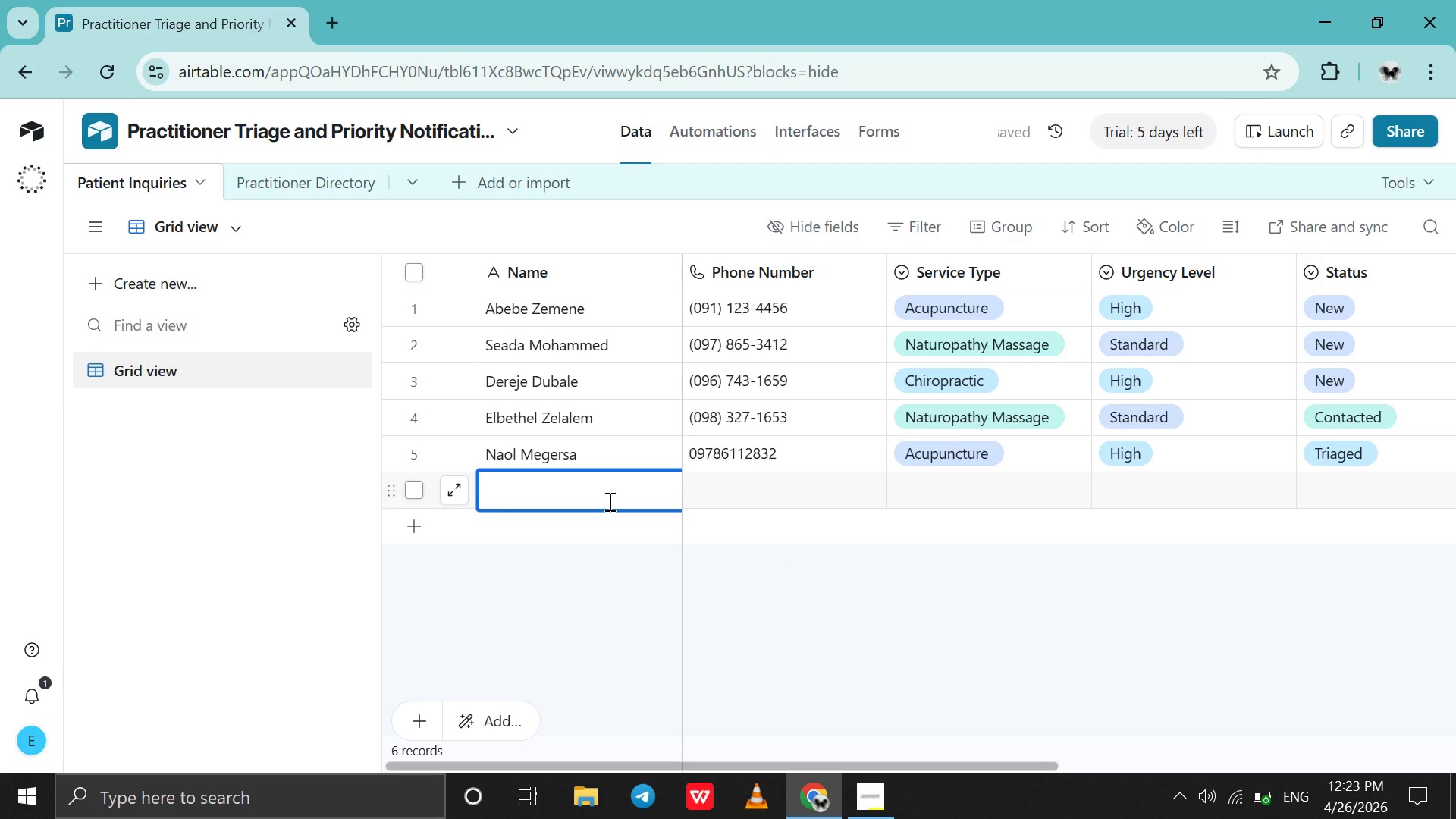 
type(Merema Dubale)
 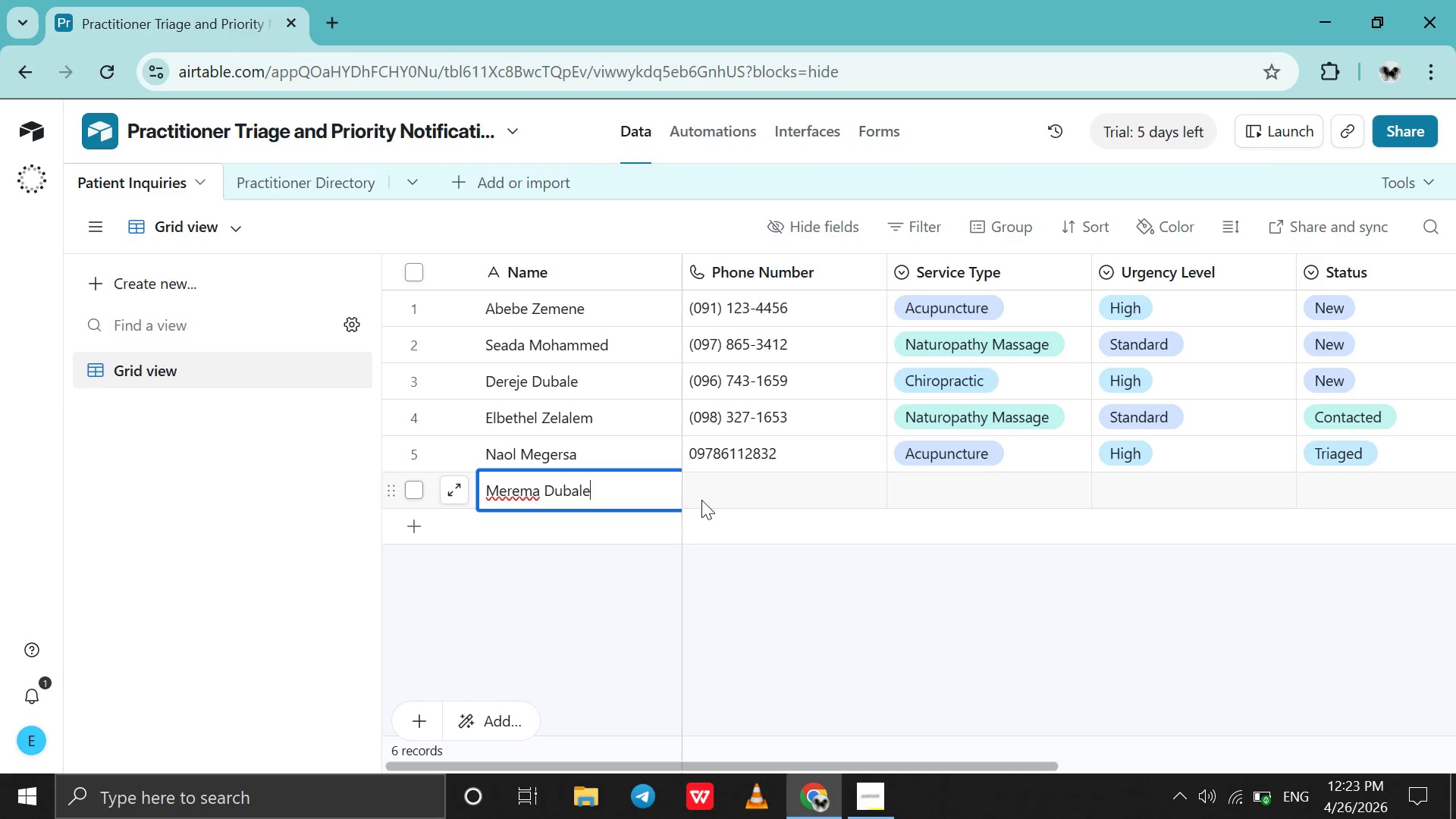 
left_click([701, 500])
 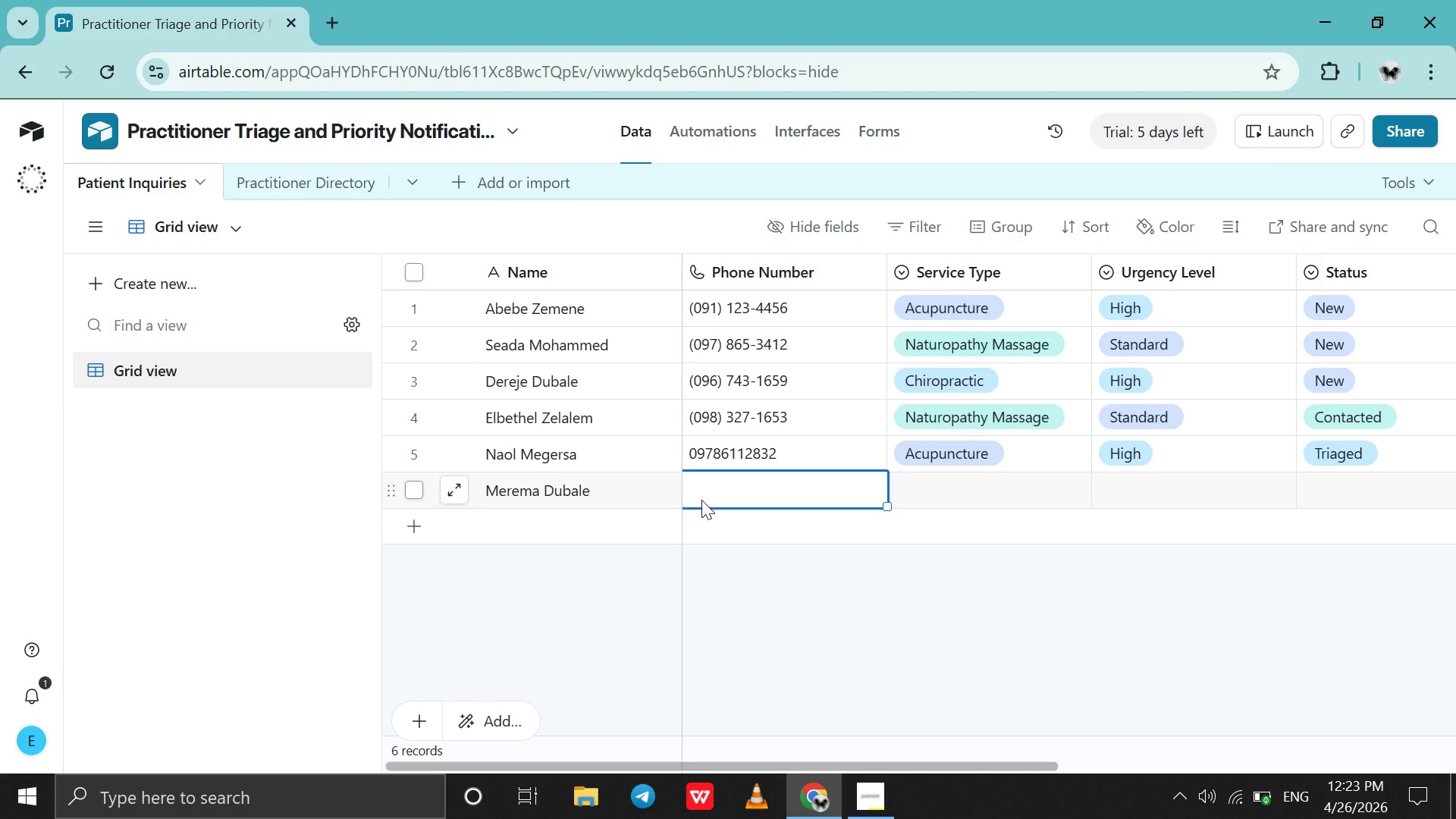 
left_click([701, 500])
 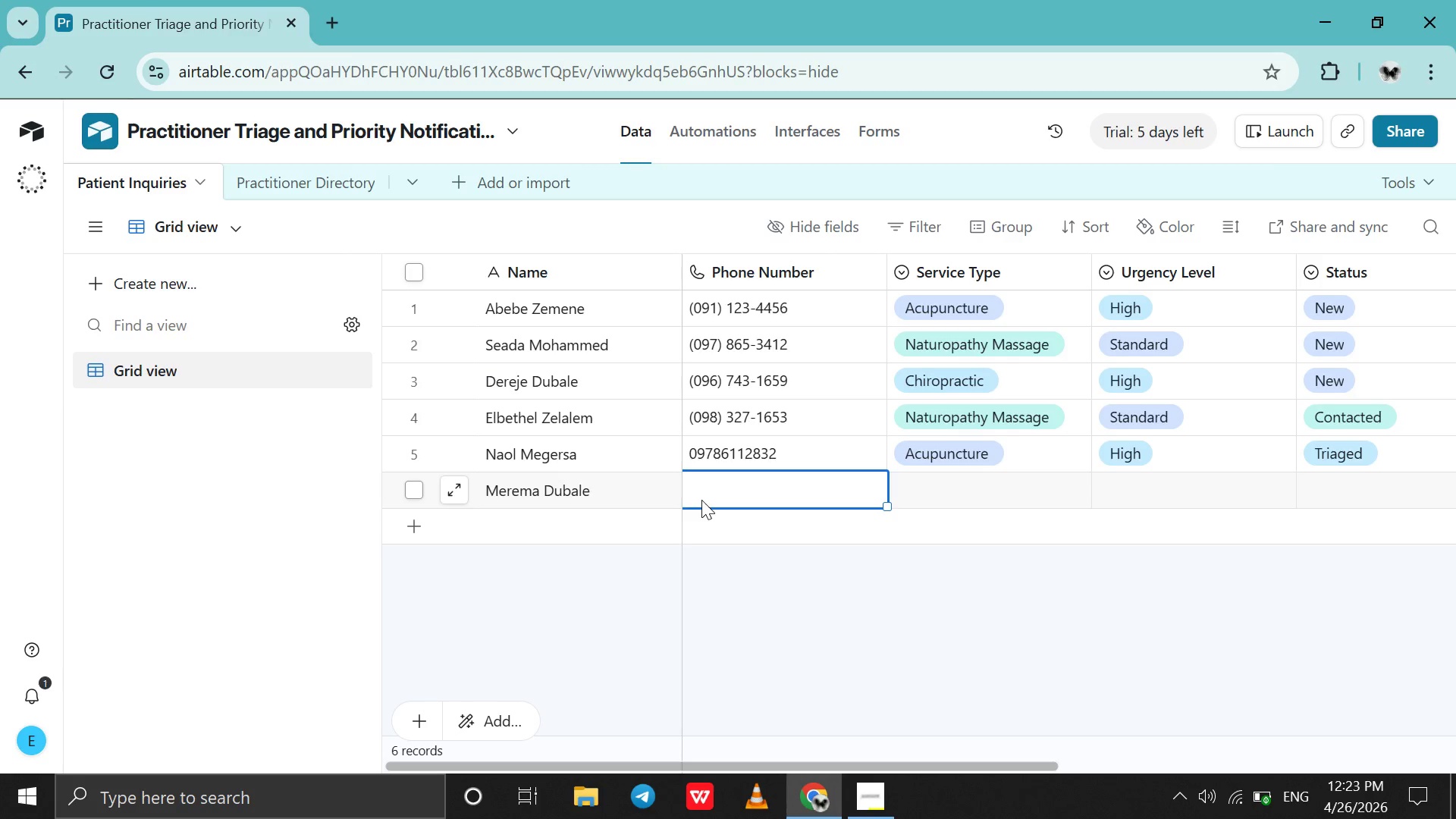 
double_click([701, 500])
 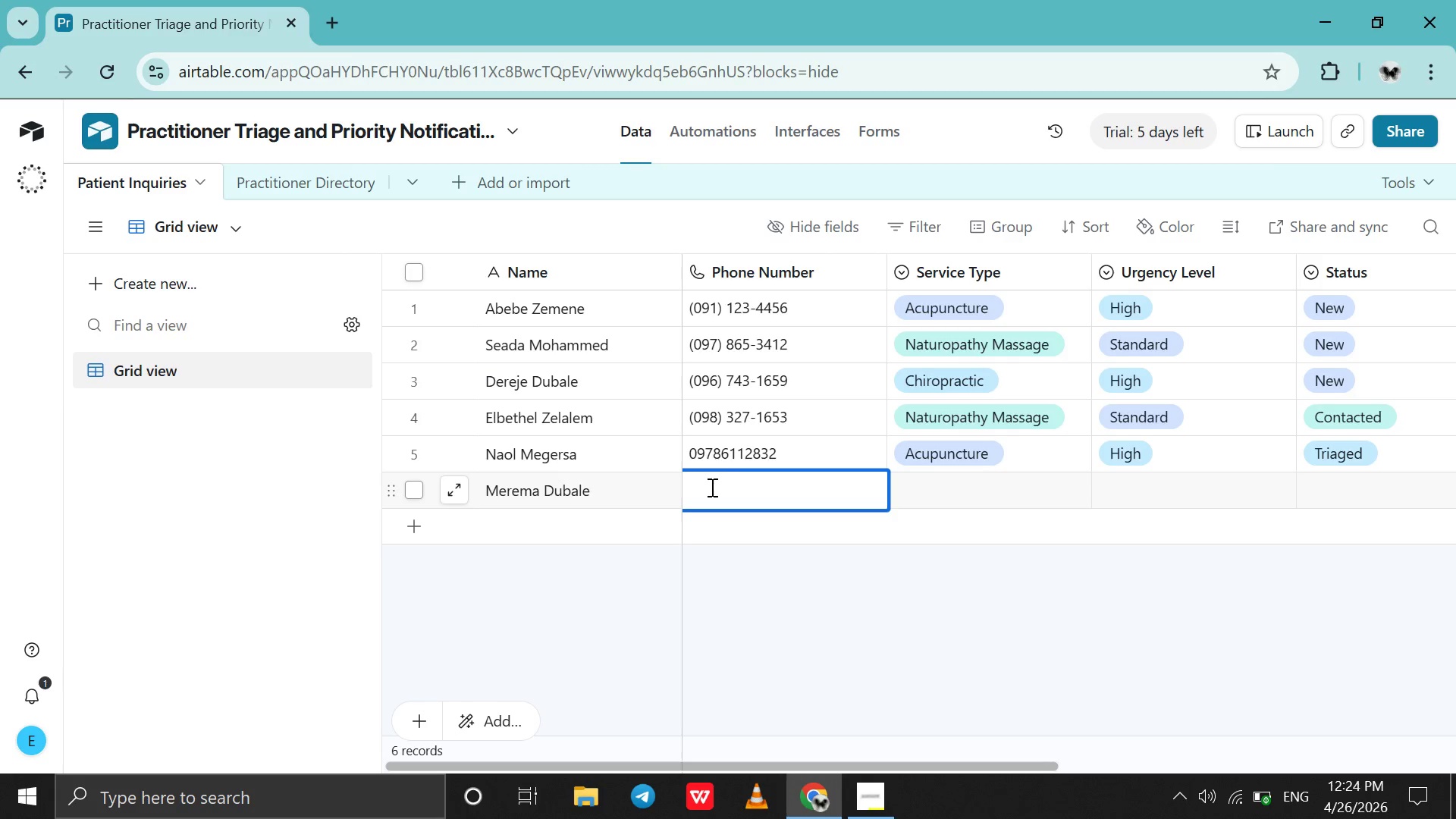 
type(0924345463)
 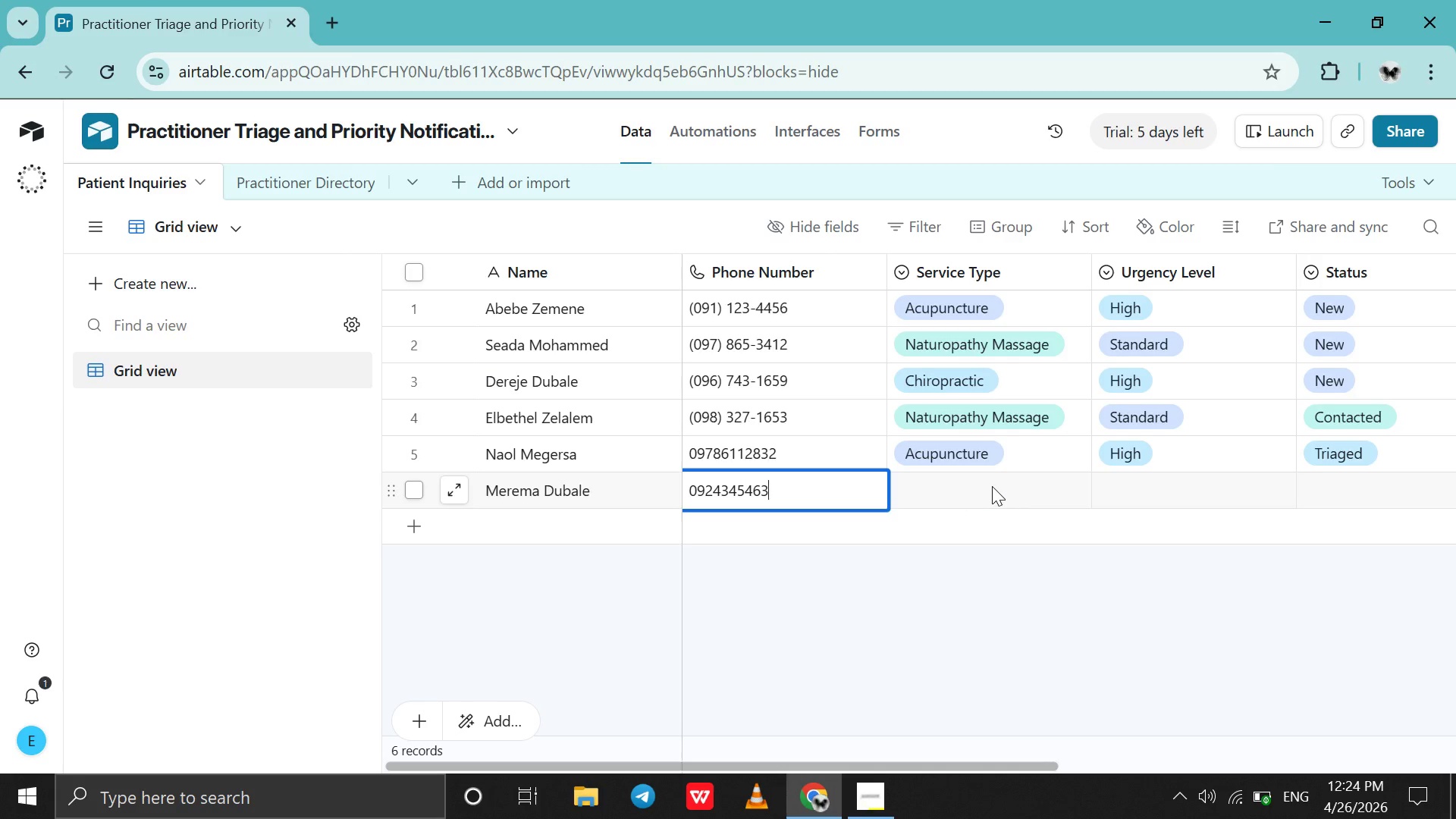 
wait(5.58)
 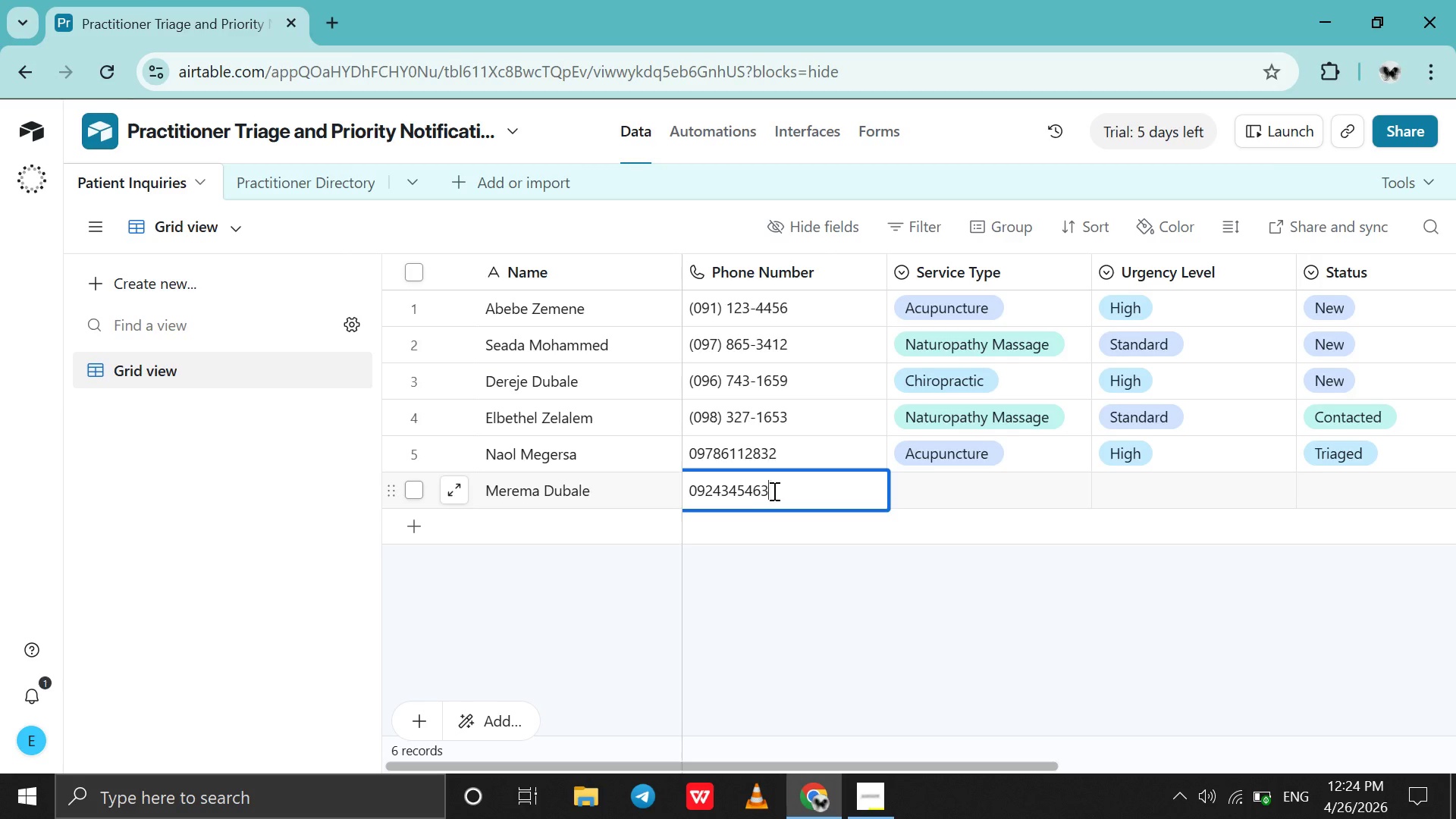 
double_click([990, 485])
 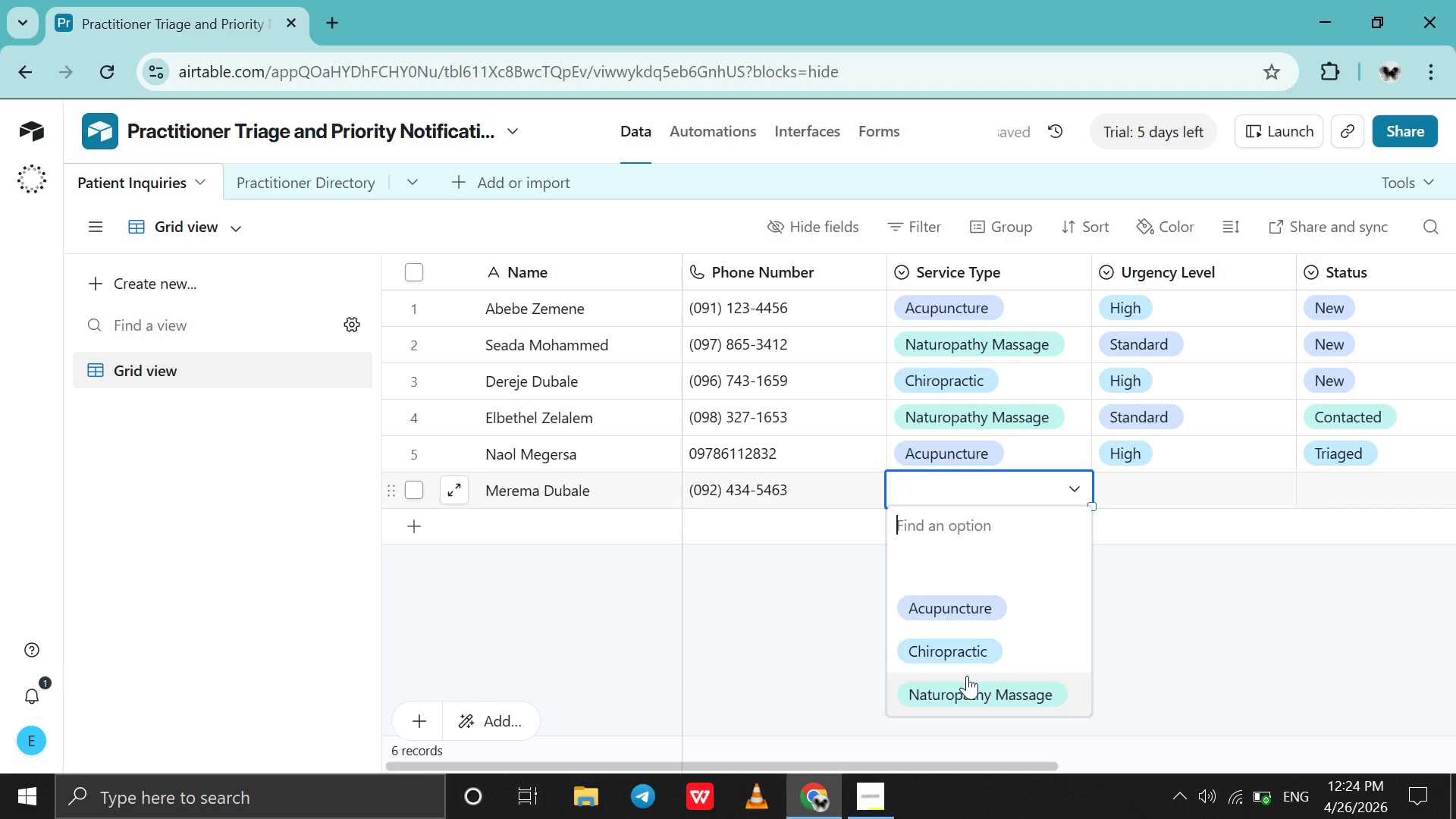 
left_click([967, 676])
 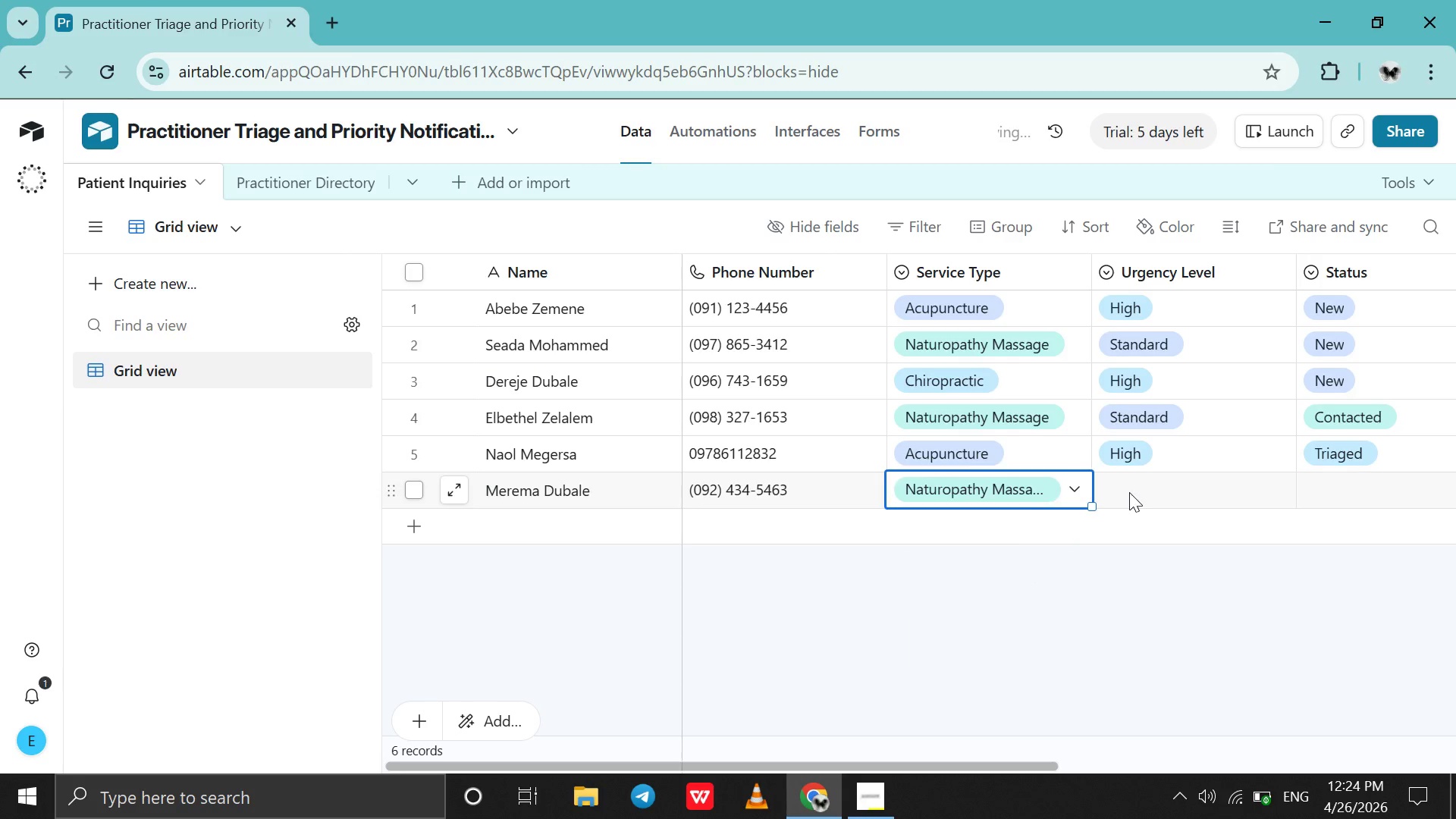 
double_click([1129, 492])
 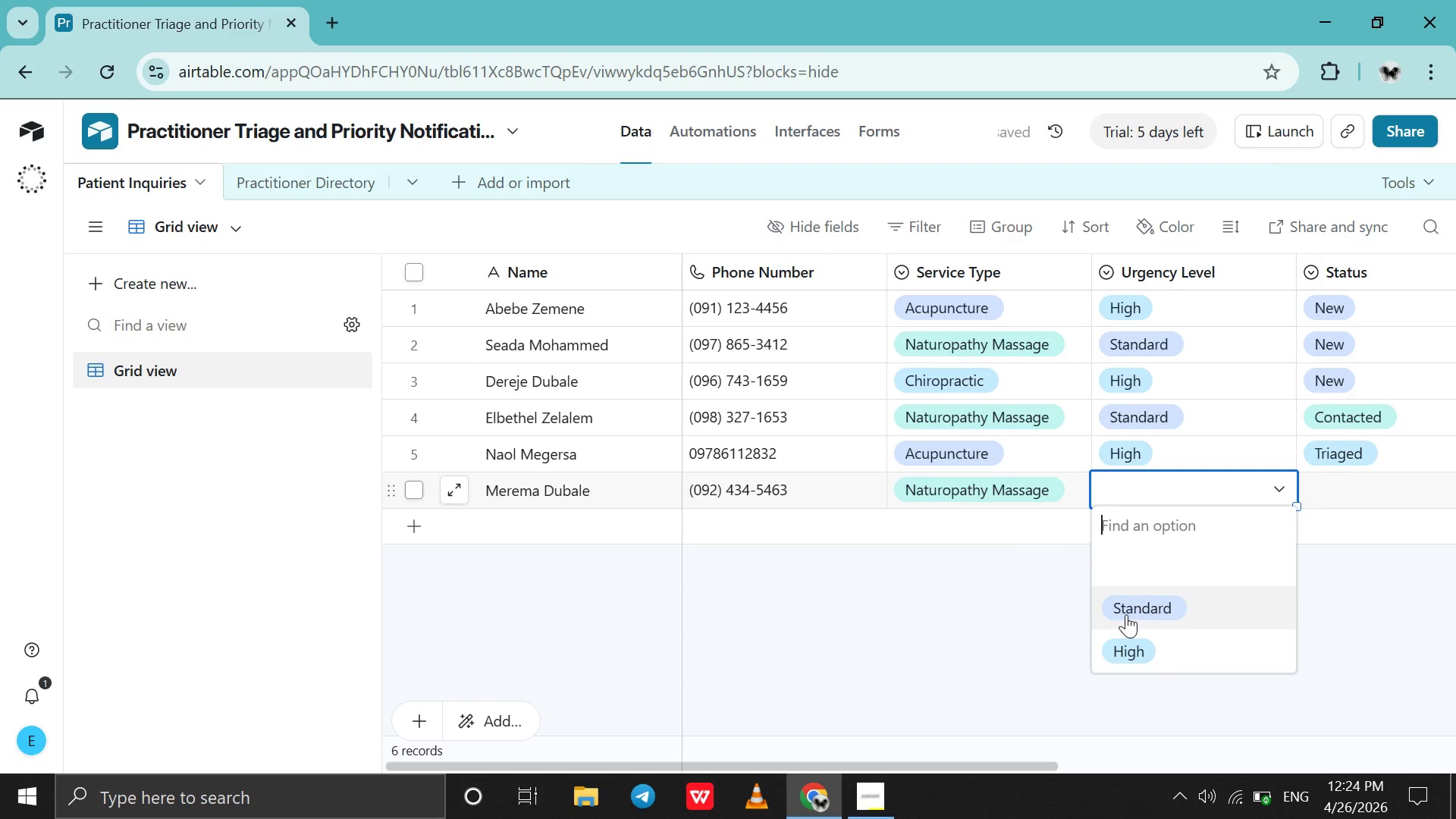 
left_click([1126, 614])
 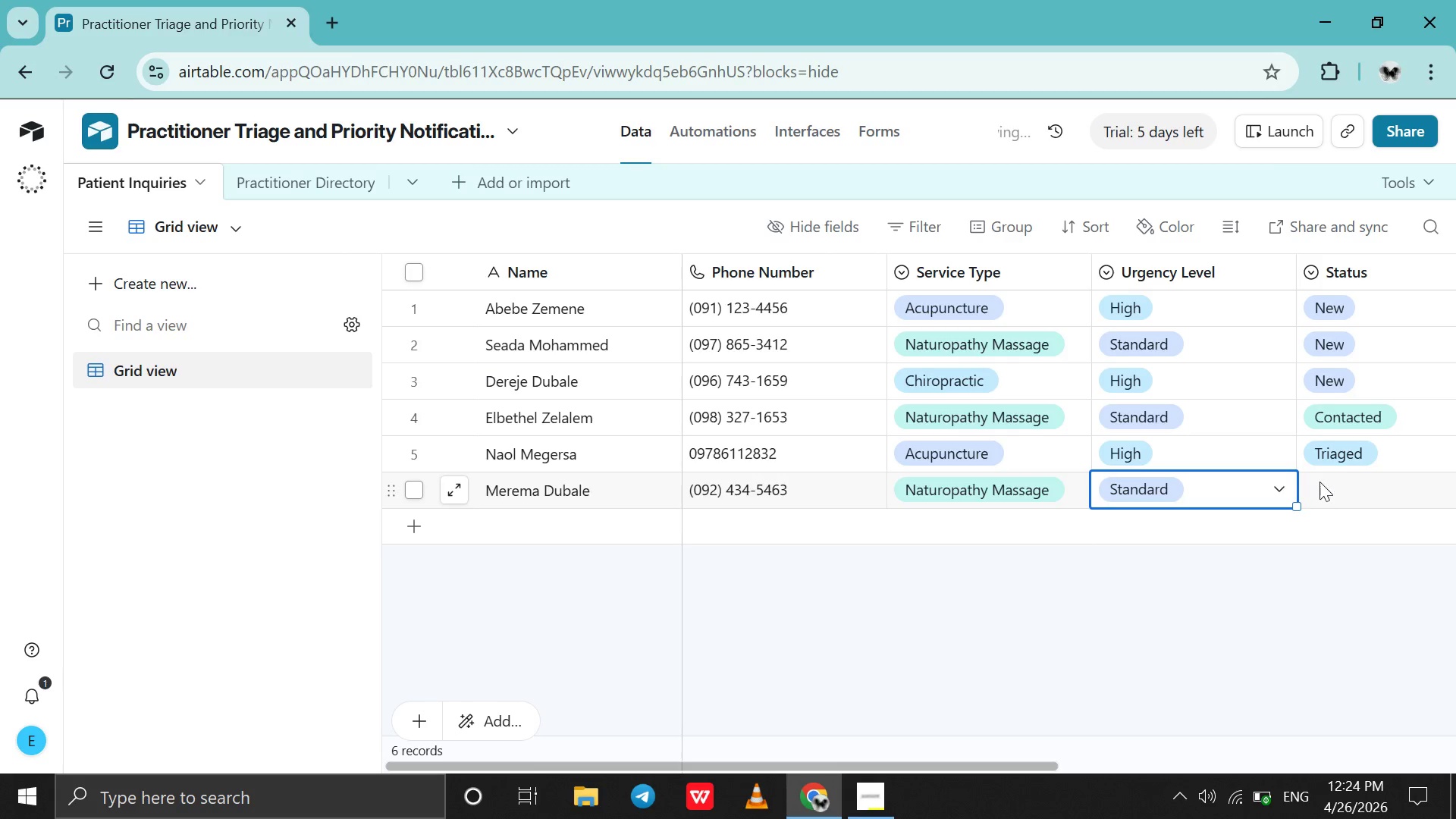 
left_click_drag(start_coordinate=[1340, 470], to_coordinate=[1329, 488])
 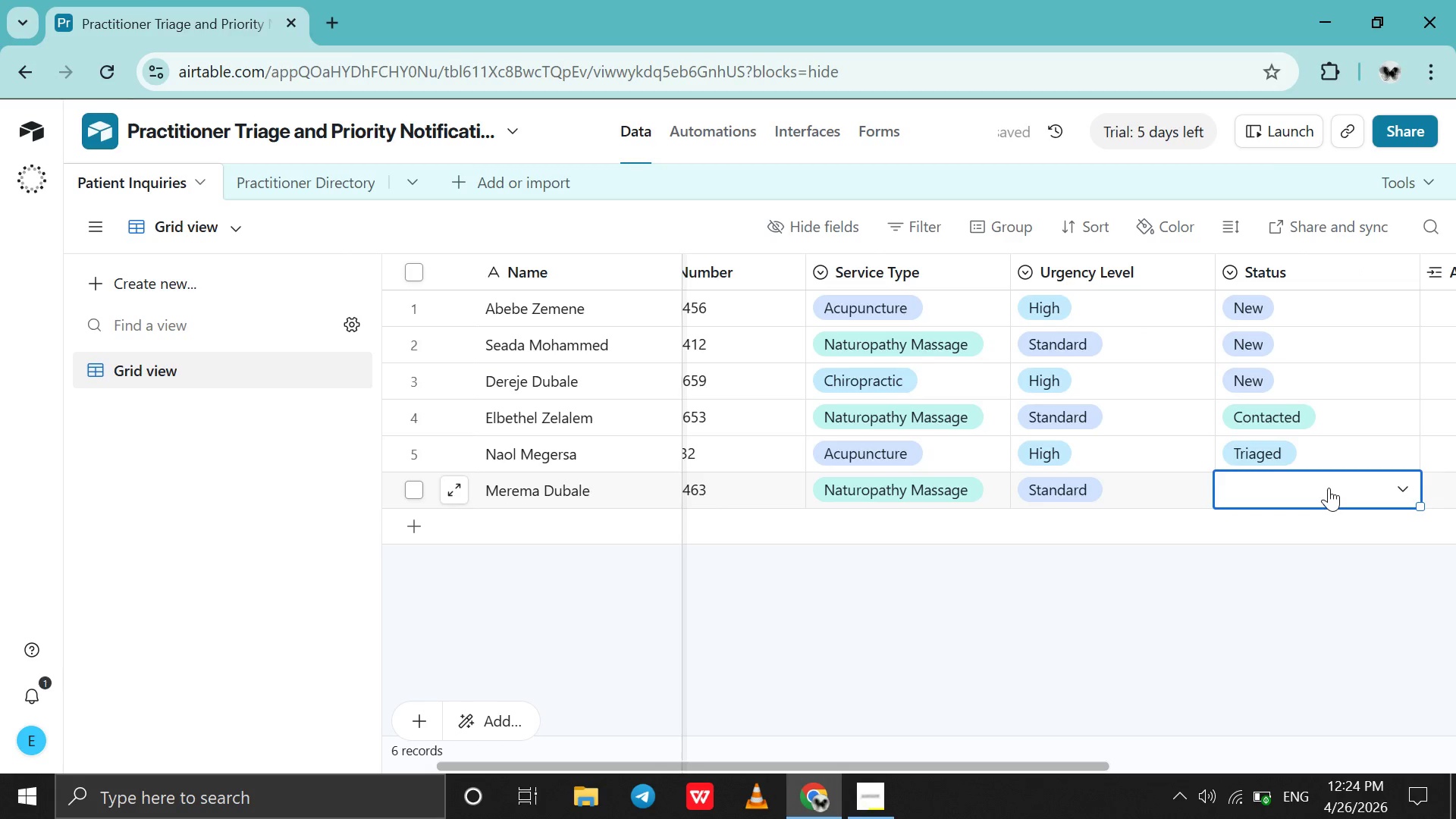 
double_click([1329, 488])
 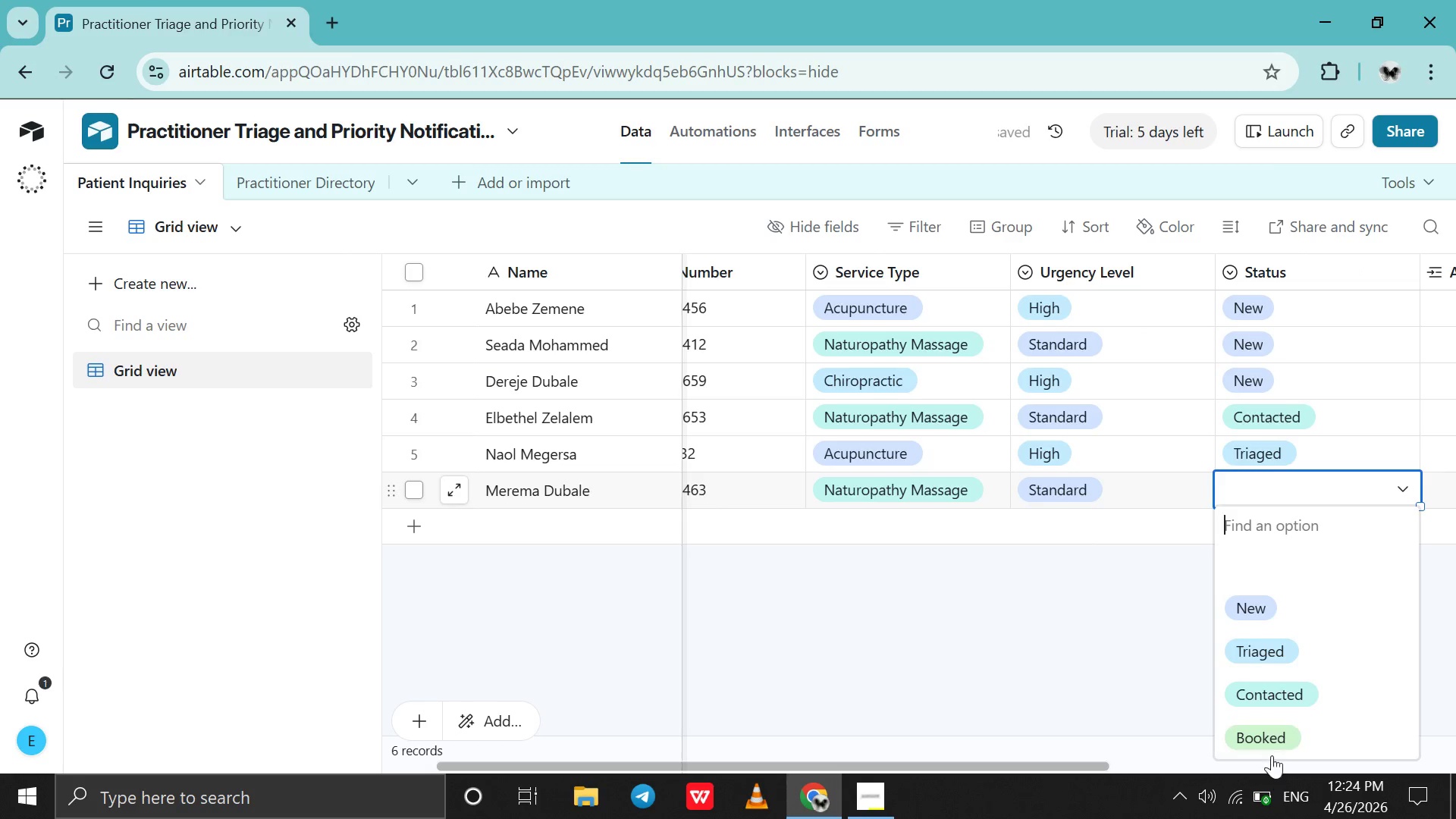 
scroll: coordinate [1276, 751], scroll_direction: down, amount: 4.0
 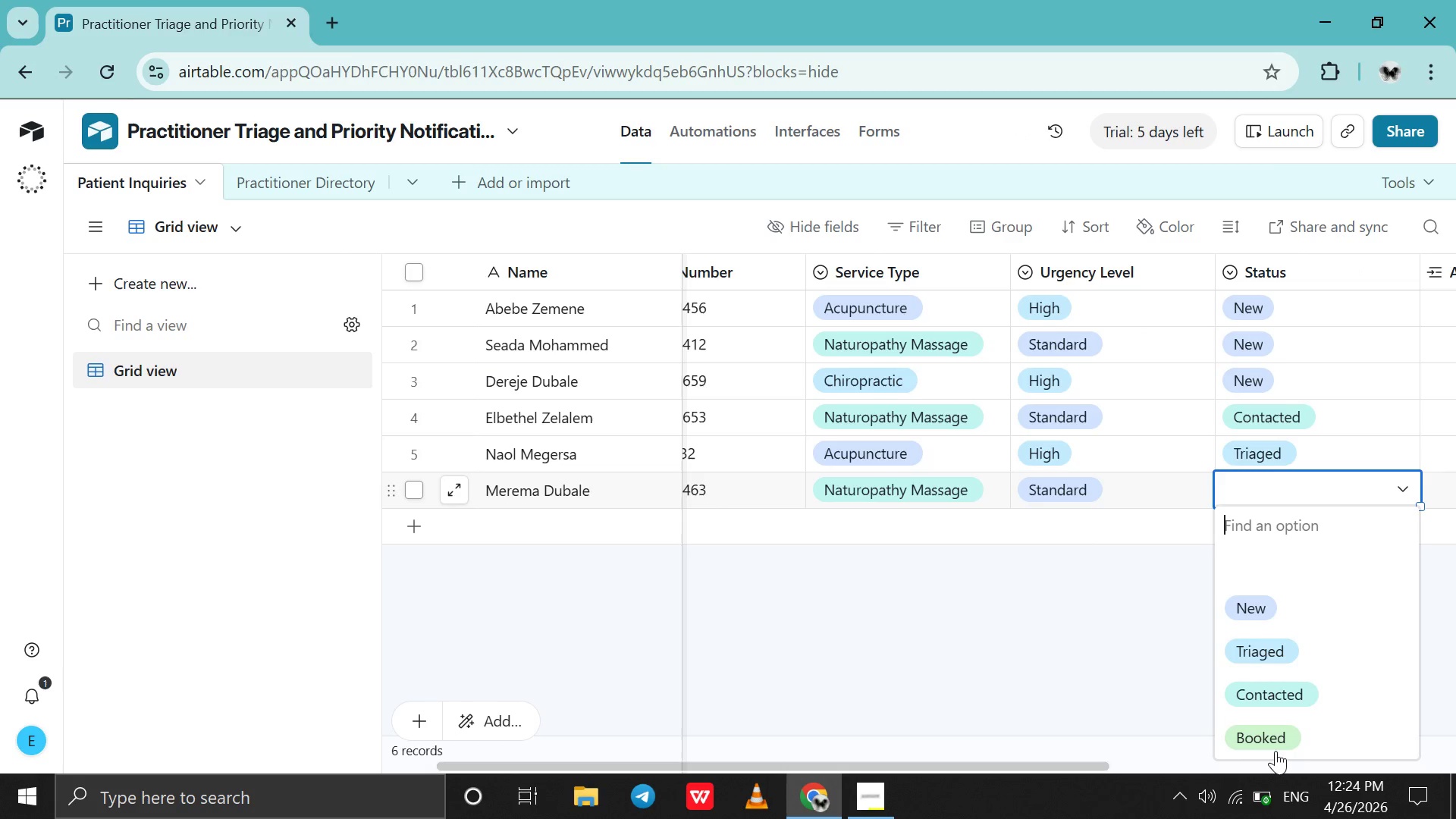 
scroll: coordinate [1276, 751], scroll_direction: none, amount: 0.0
 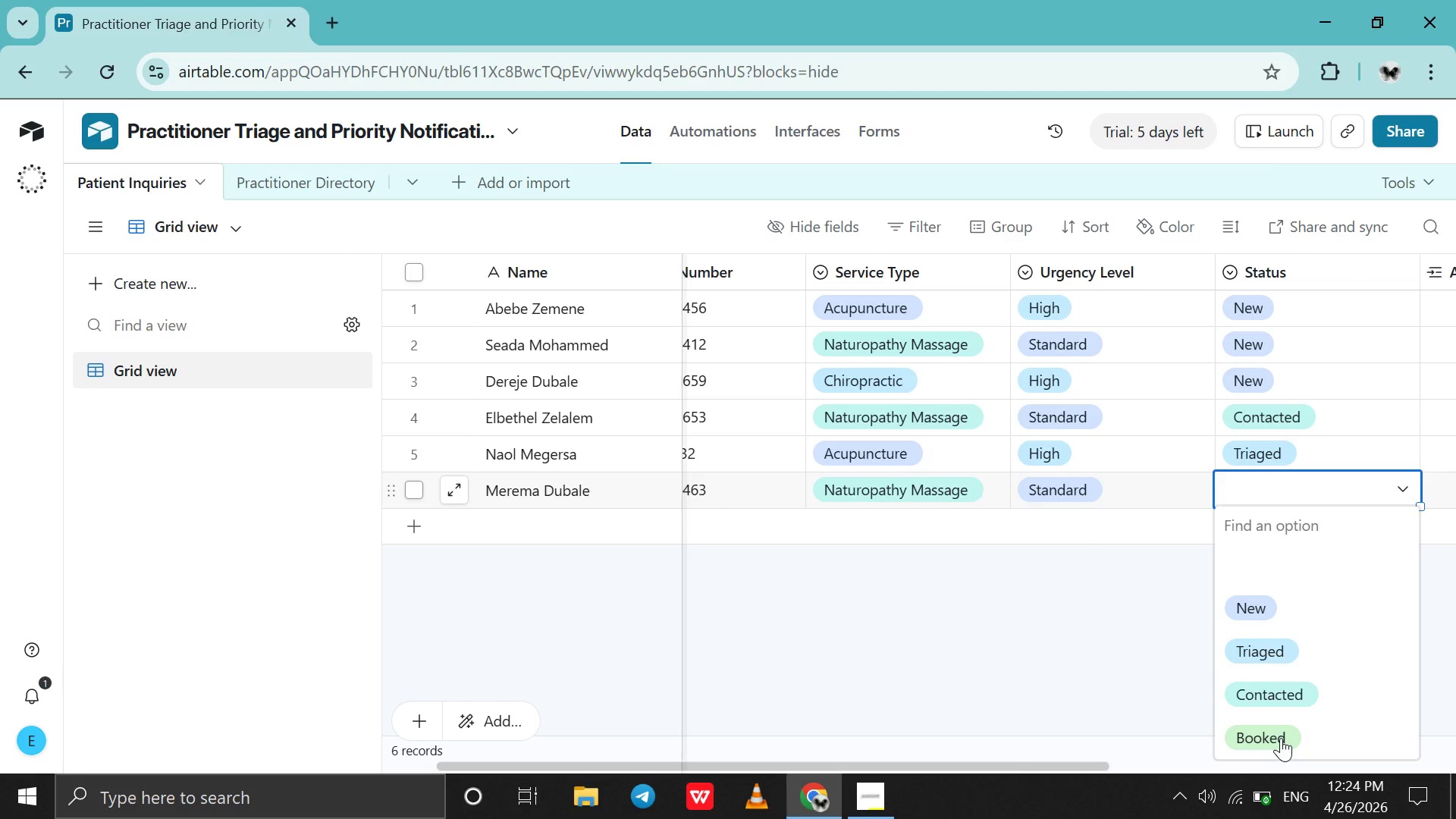 
left_click([1281, 738])
 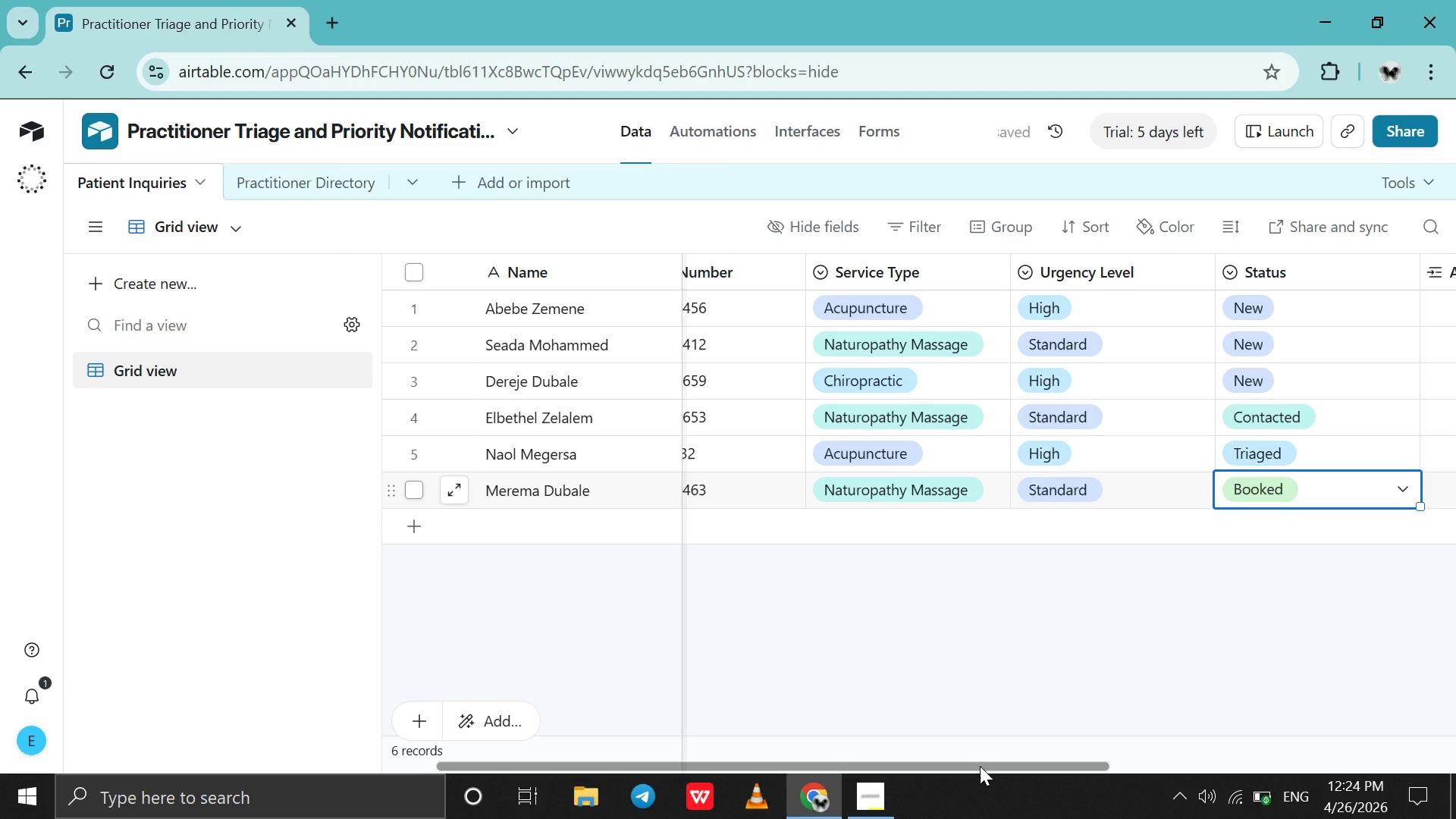 
left_click([980, 766])
 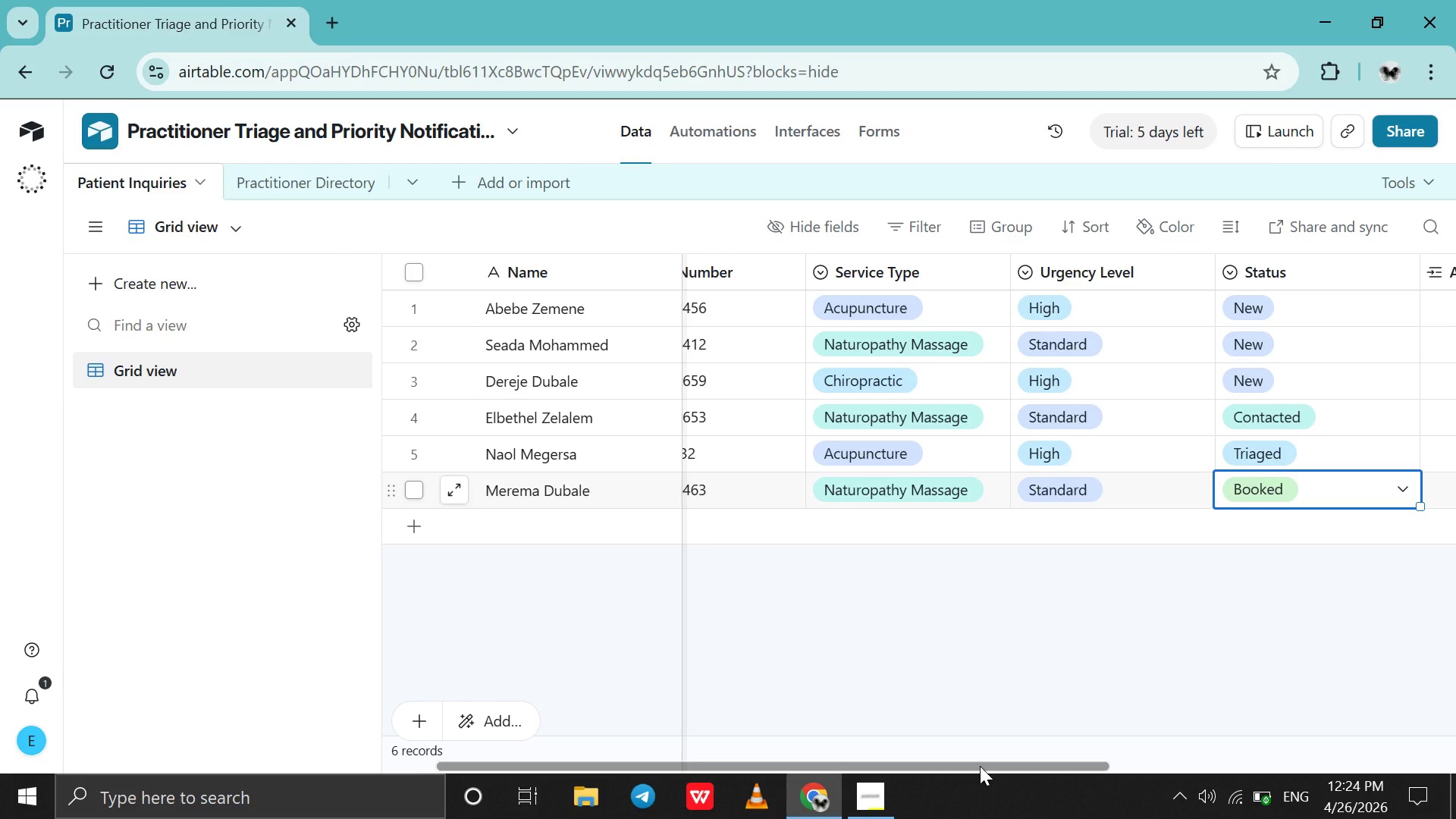 
wait(7.52)
 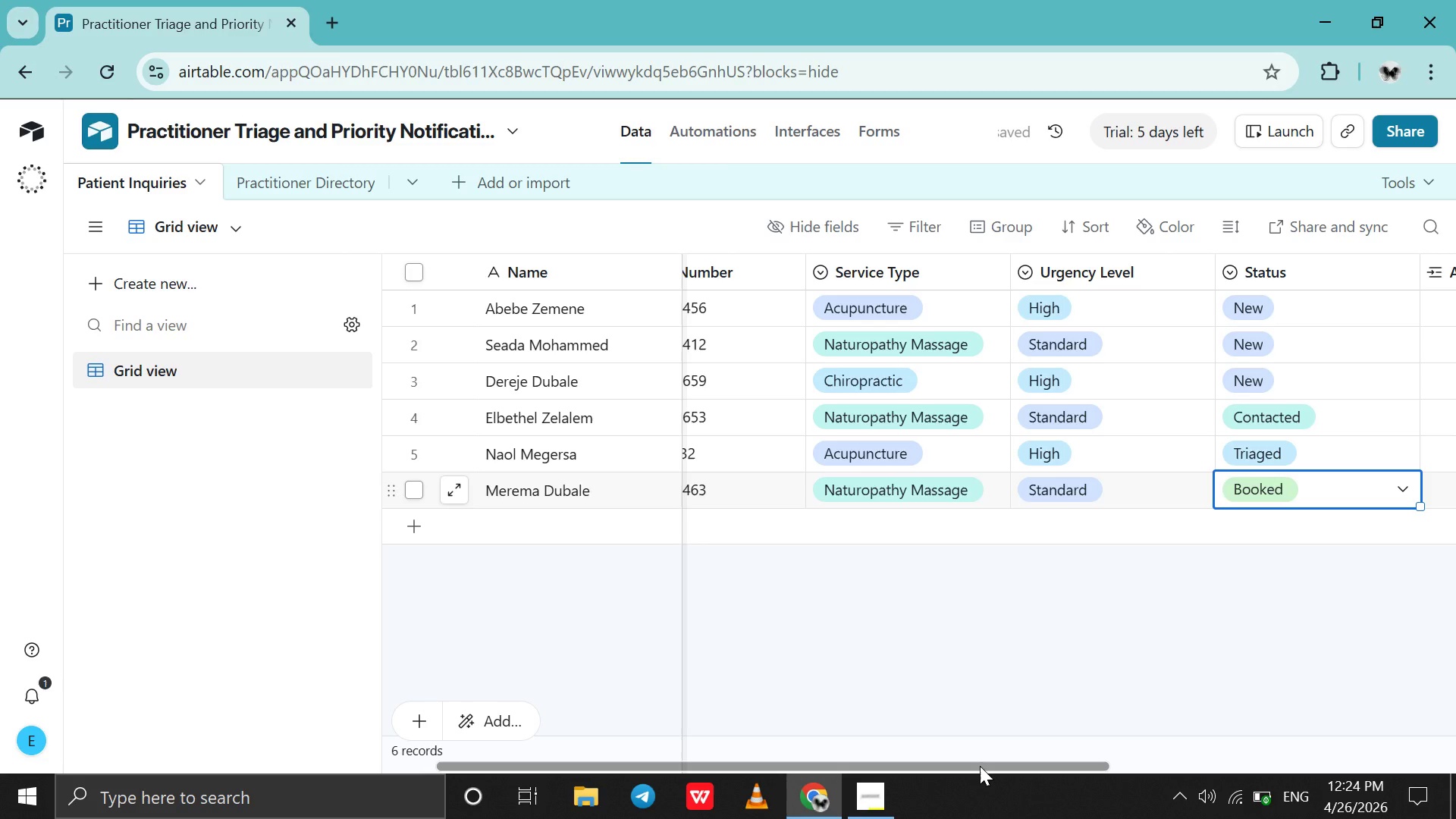 
scroll: coordinate [1027, 670], scroll_direction: down, amount: 5.0
 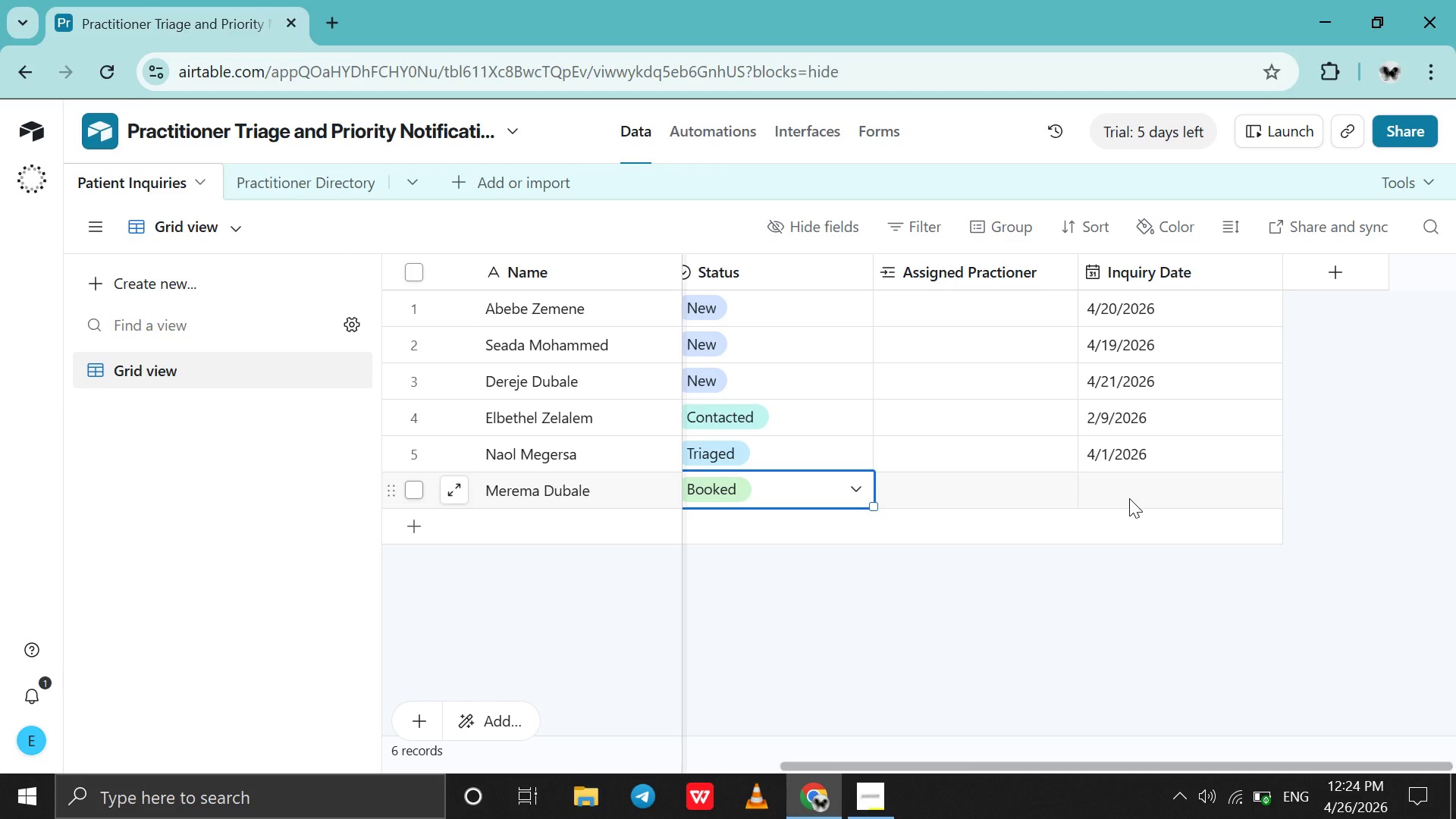 
double_click([1129, 498])
 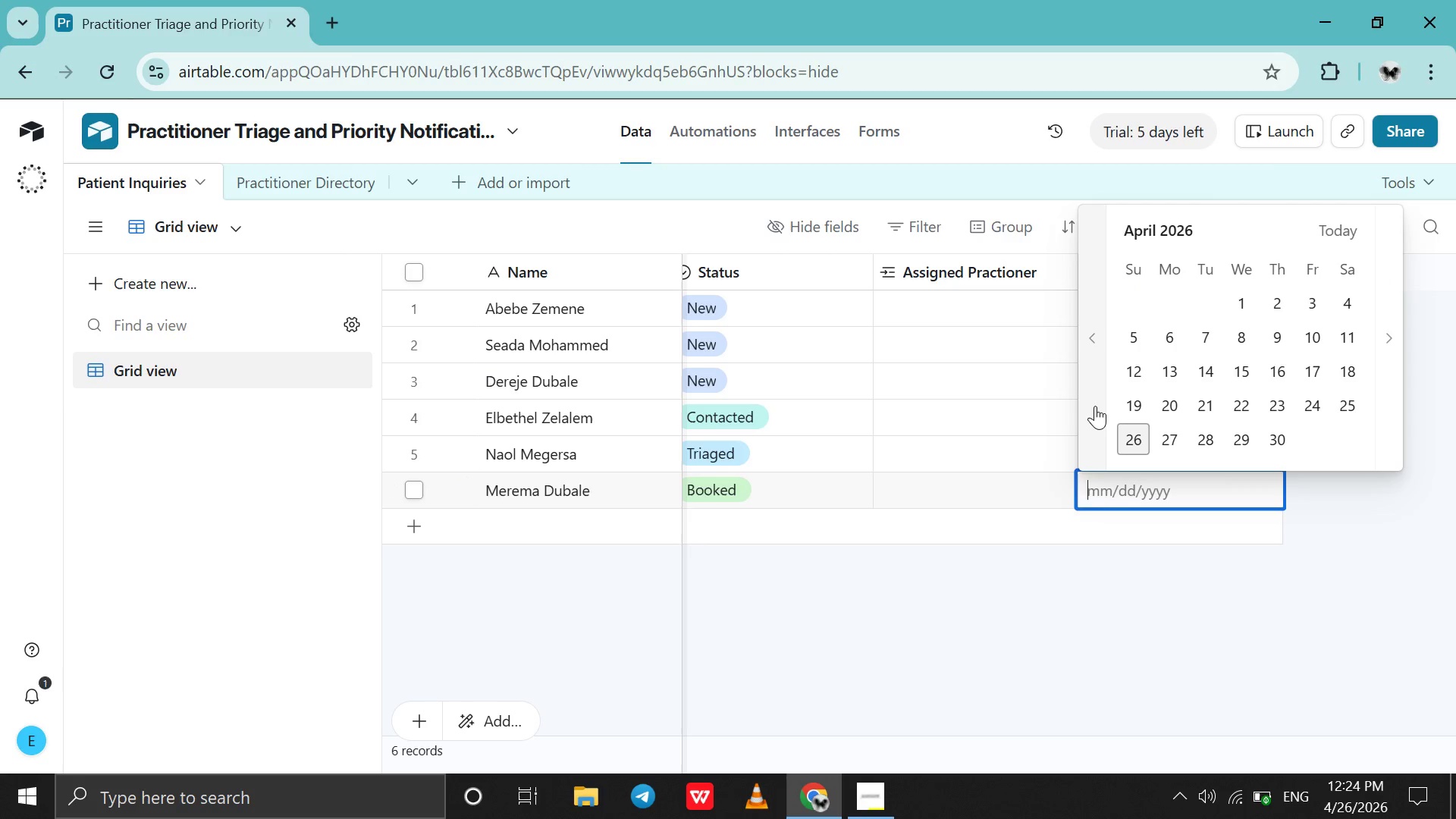 
double_click([1095, 406])
 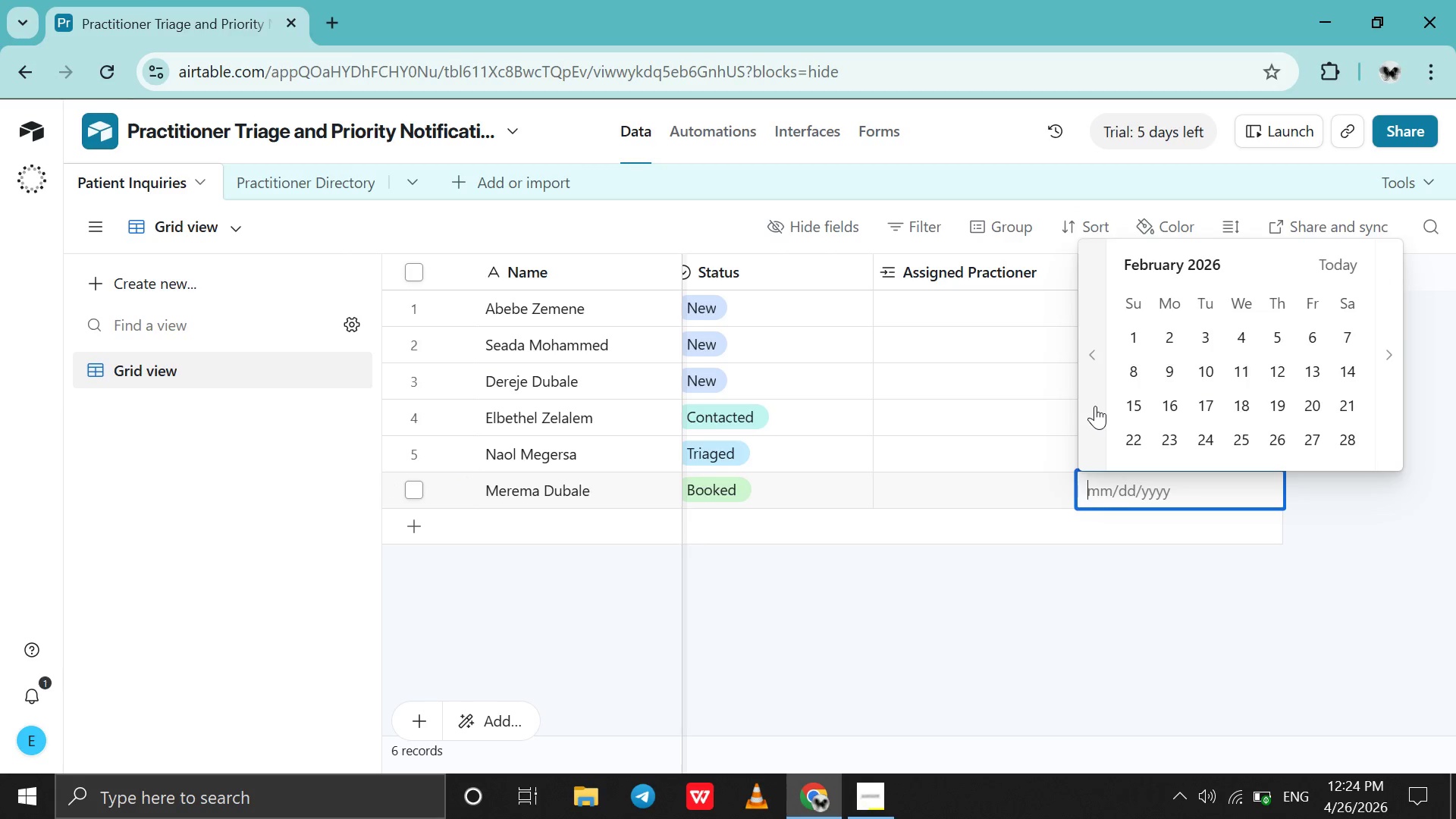 
triple_click([1095, 406])
 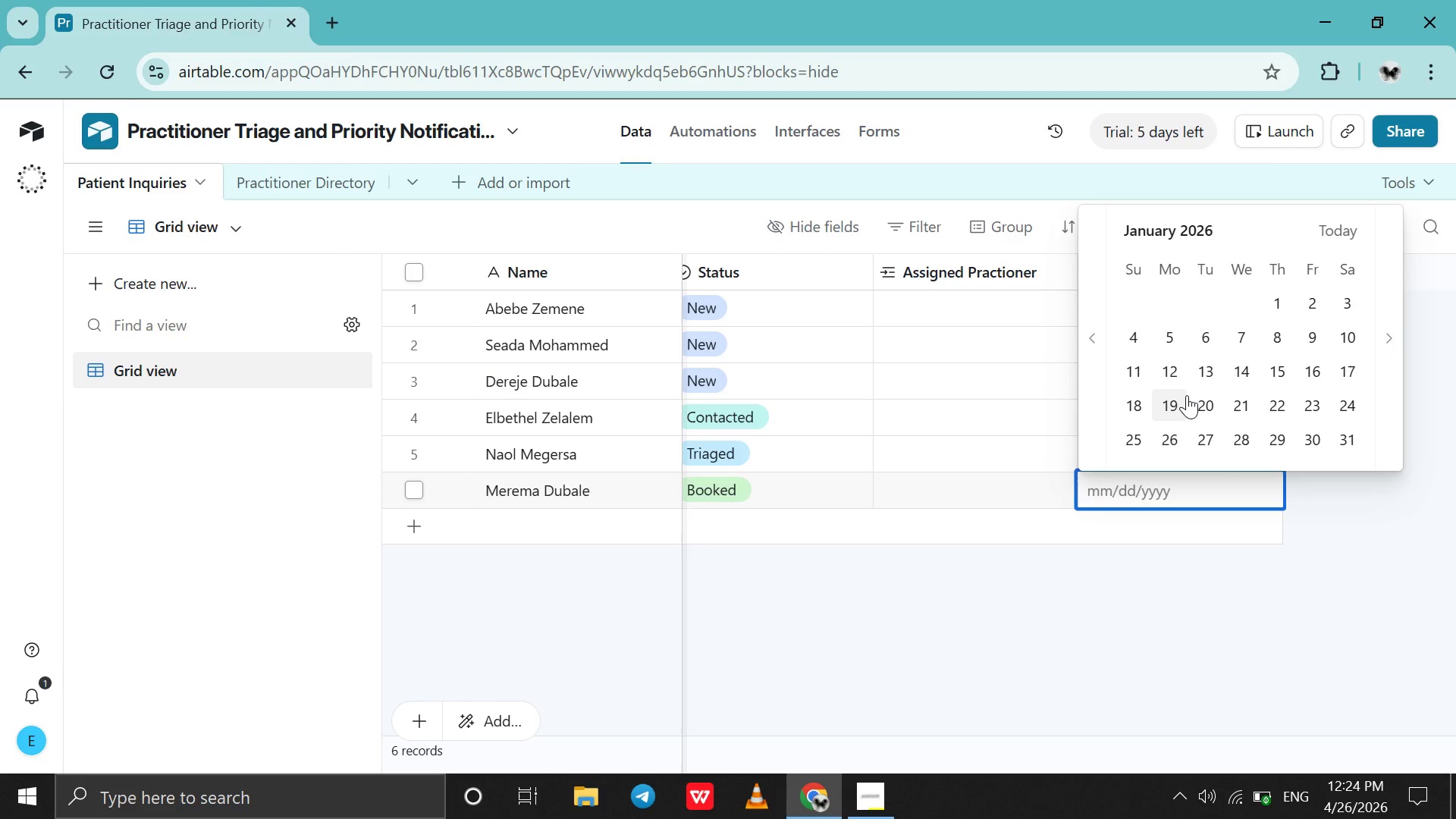 
left_click([1187, 395])
 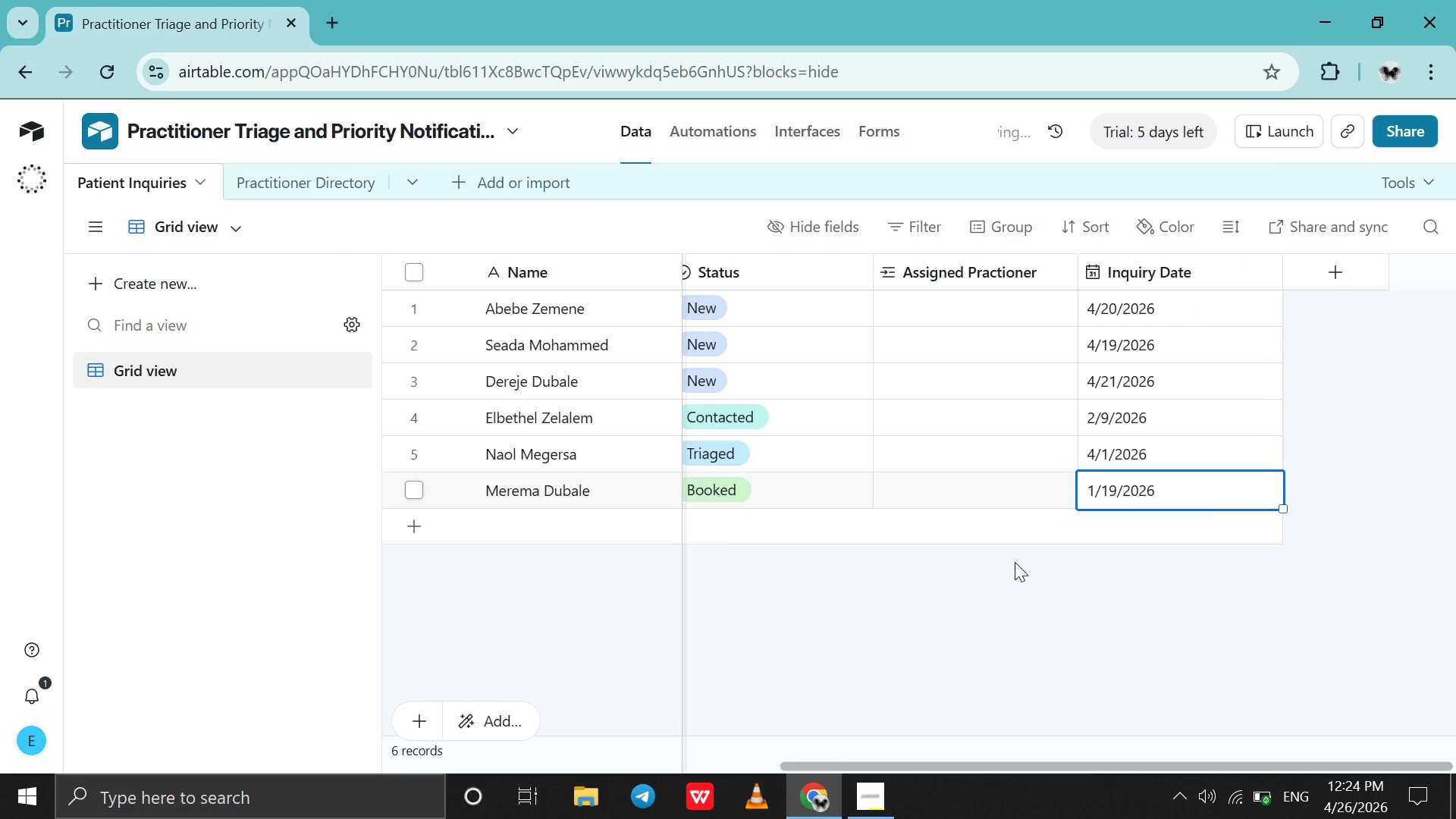 
scroll: coordinate [1015, 562], scroll_direction: up, amount: 39.0
 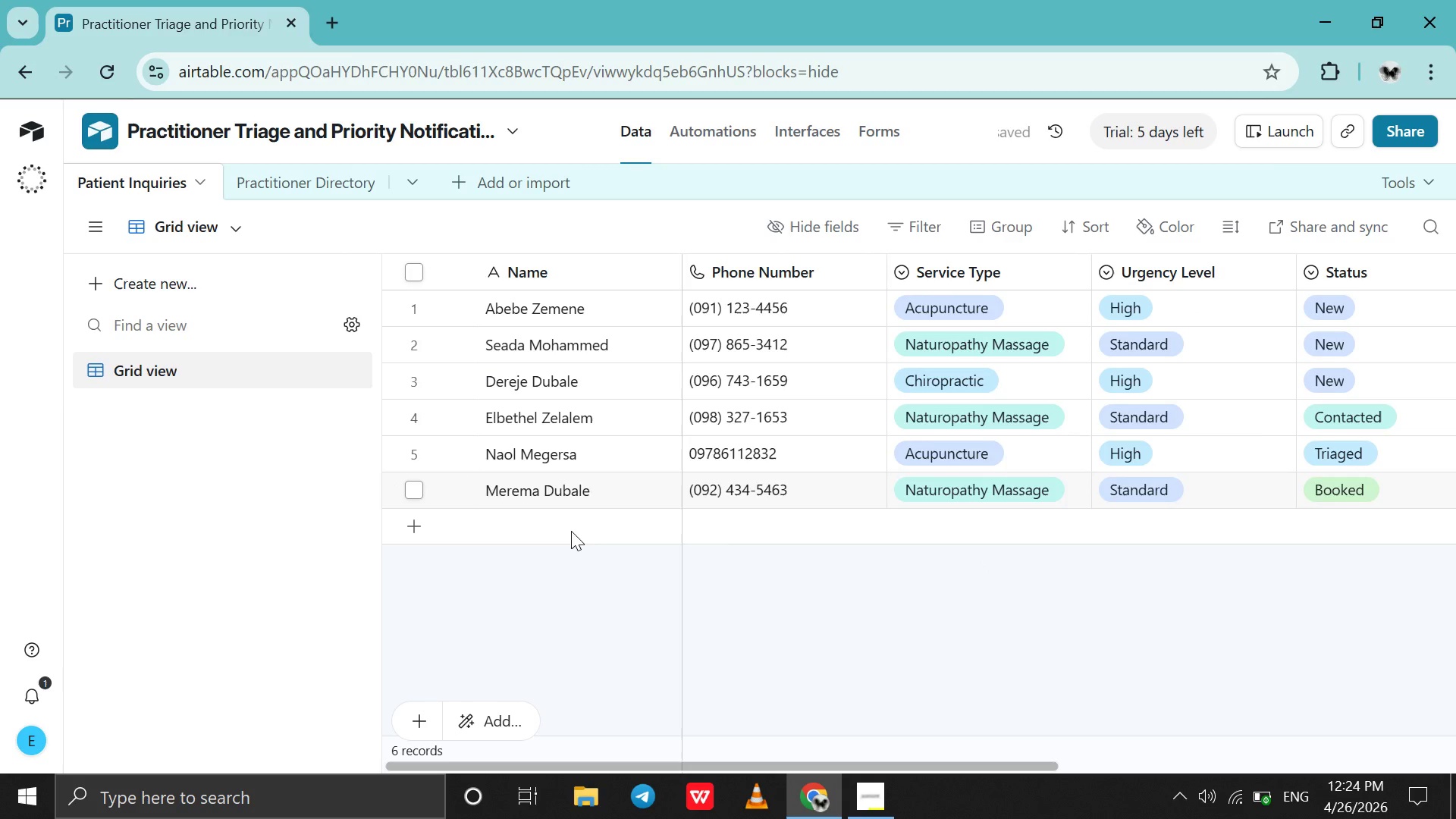 
double_click([571, 531])
 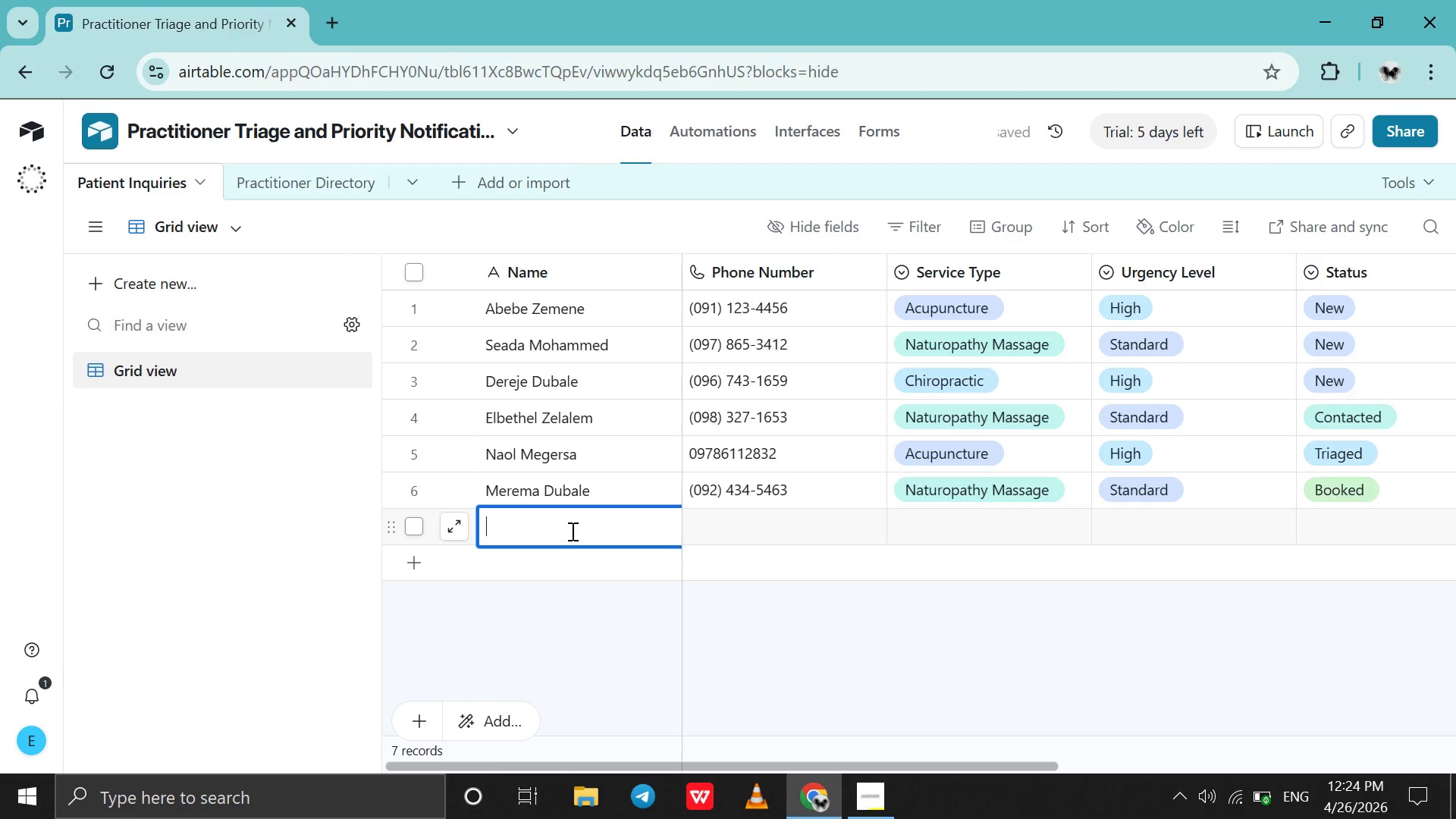 
wait(5.77)
 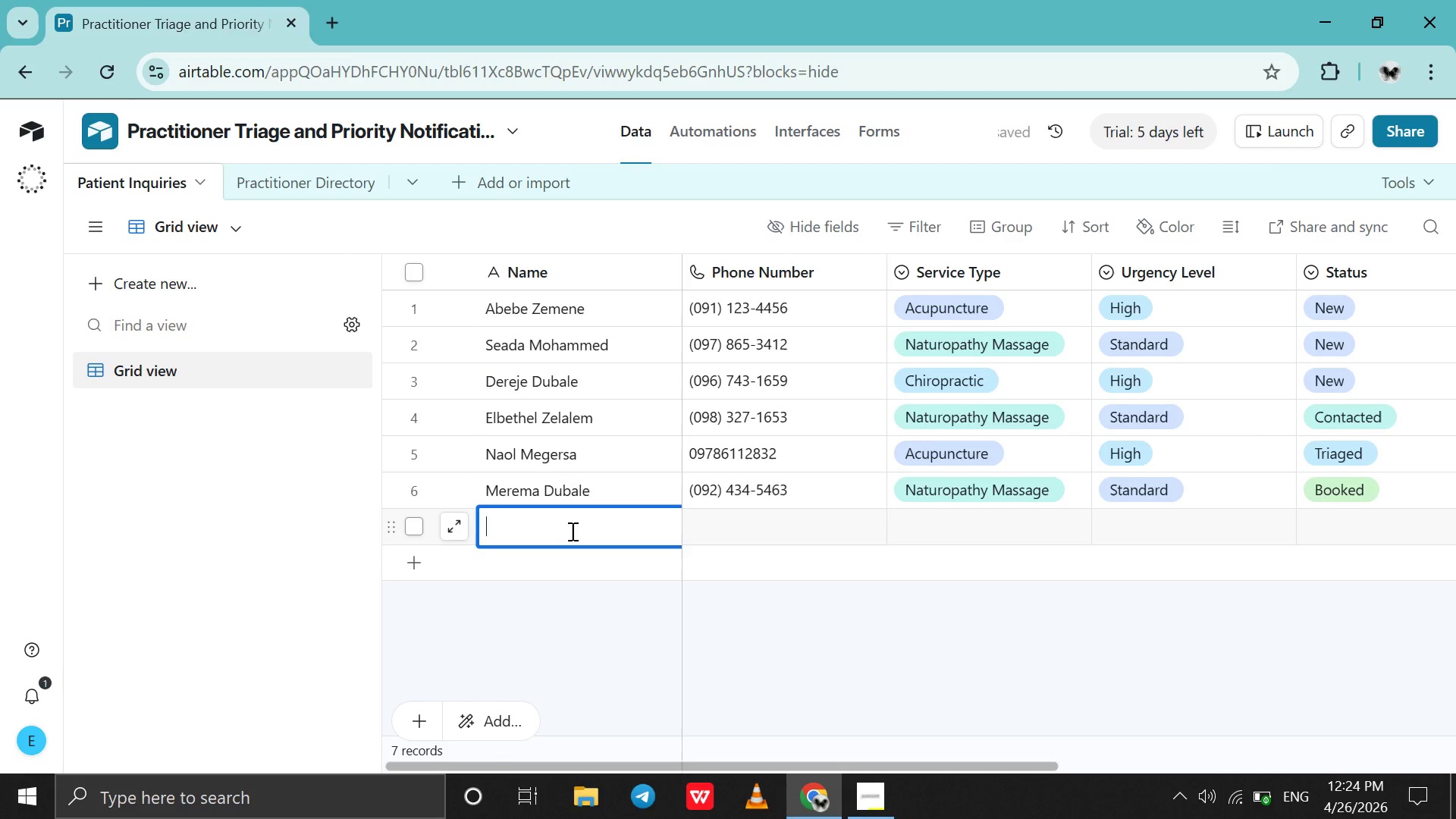 
type(Solomon Niqubay)
 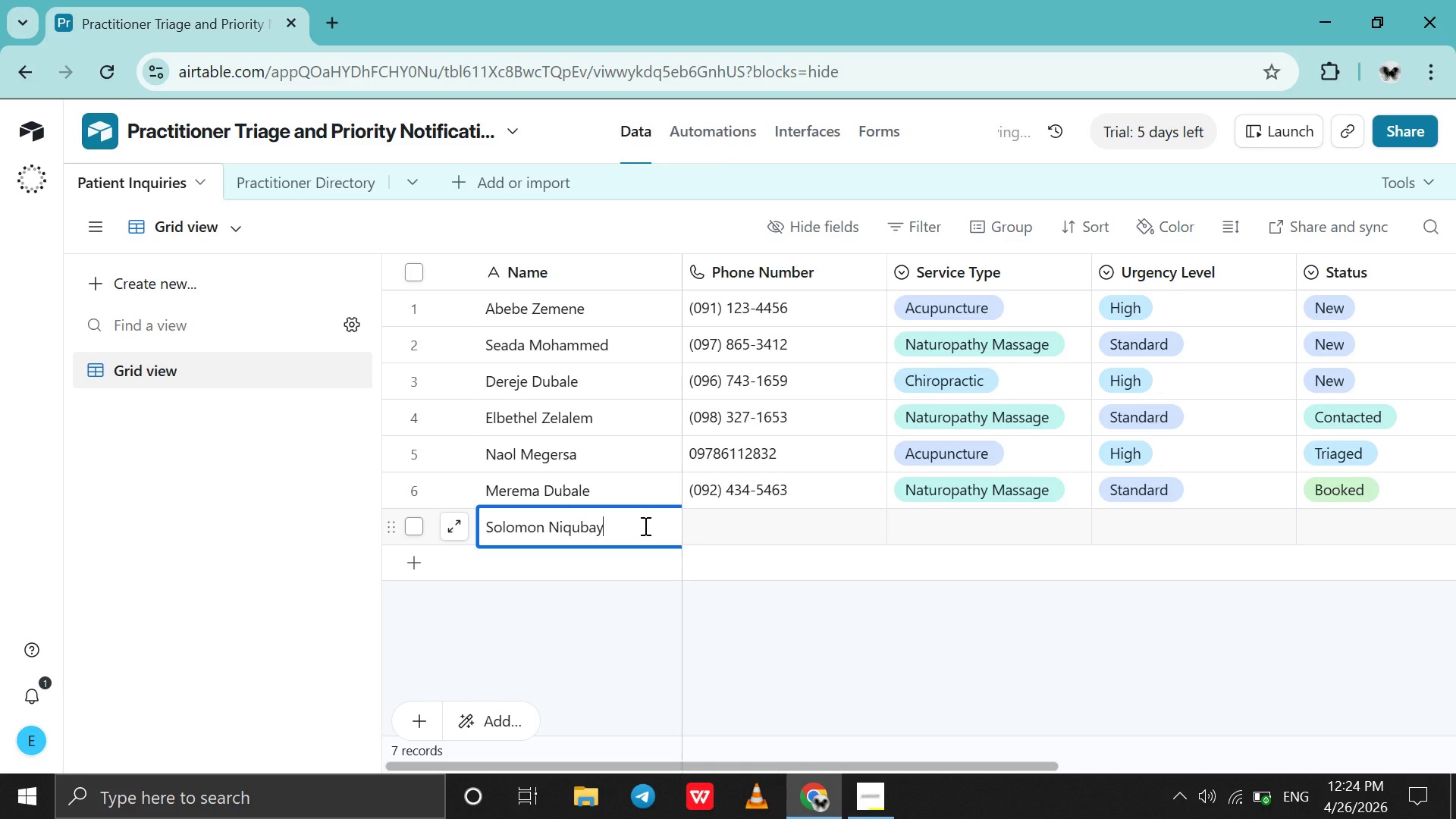 
key(Tab)
type(0735471809)
 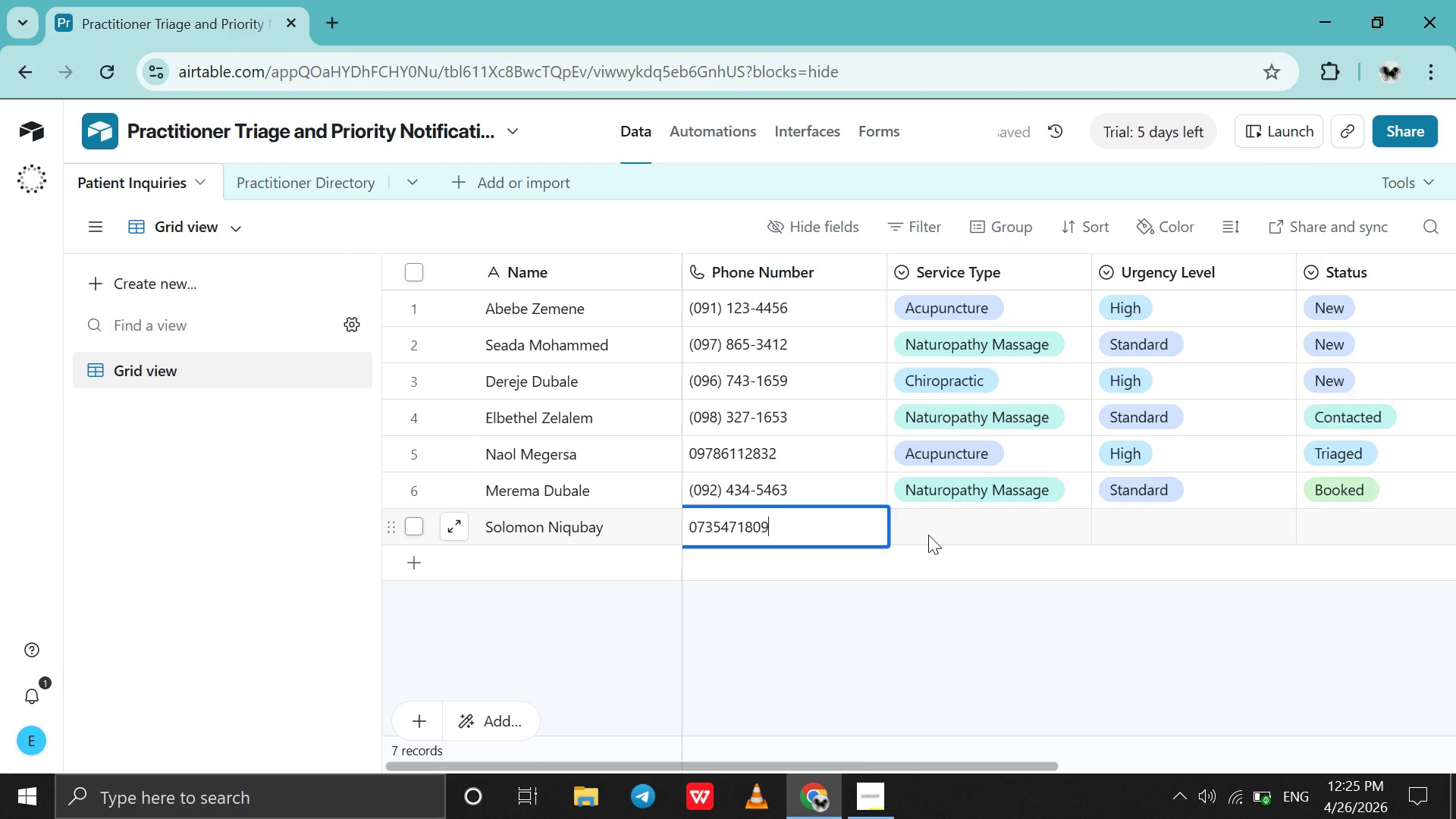 
double_click([930, 535])
 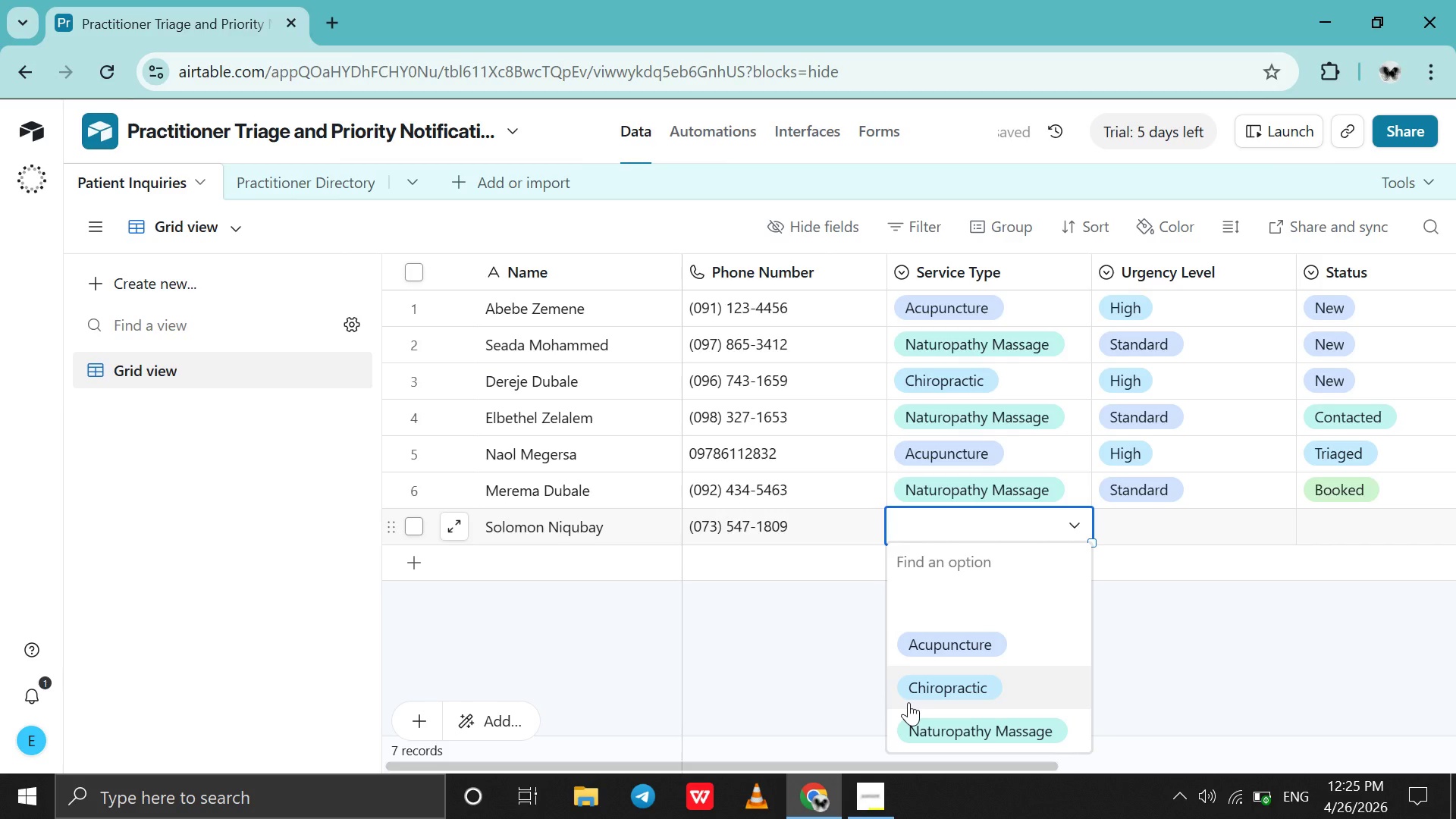 
left_click([908, 702])
 